 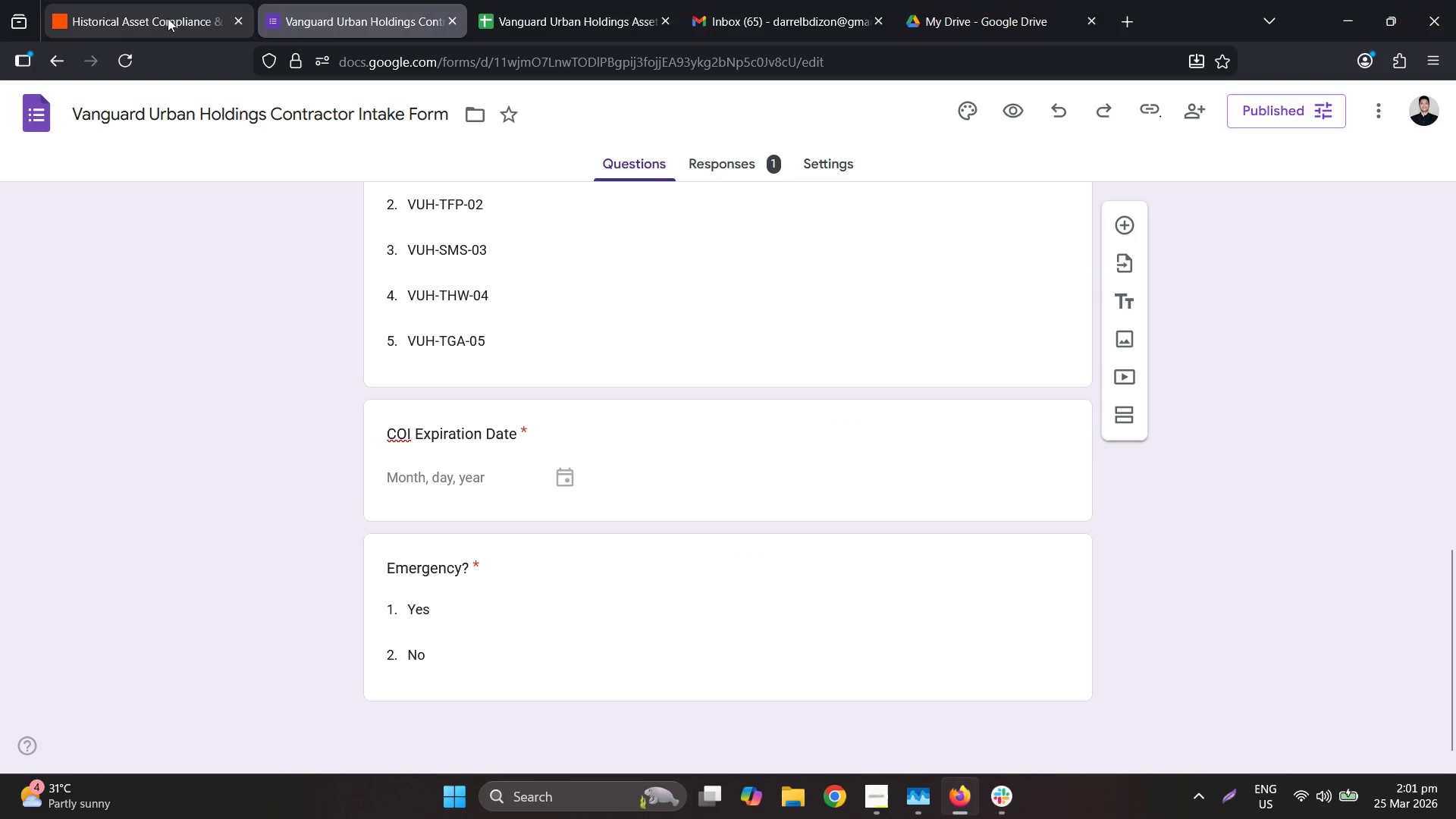 
scroll: coordinate [637, 572], scroll_direction: down, amount: 3.0
 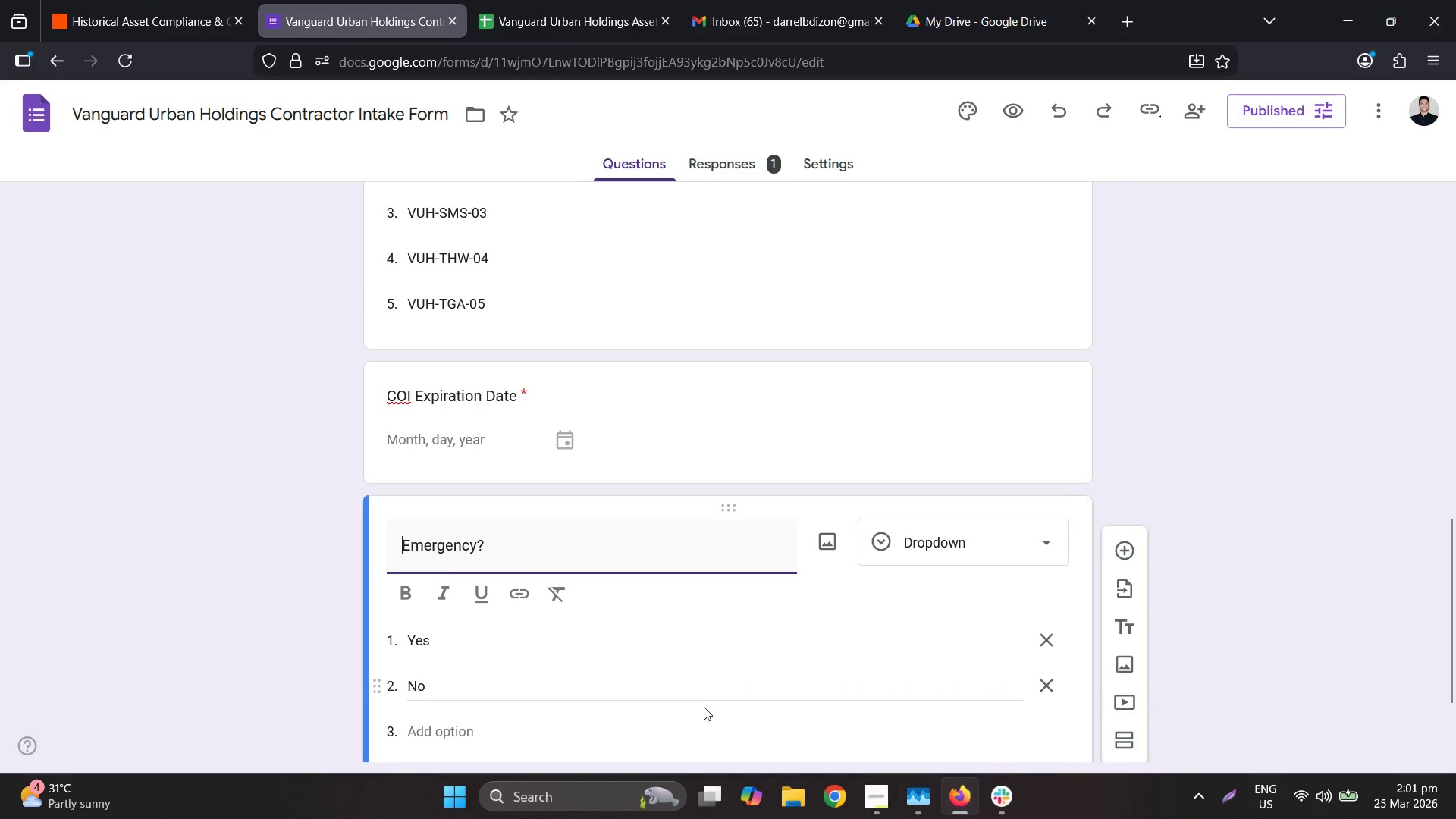 
left_click([755, 740])
 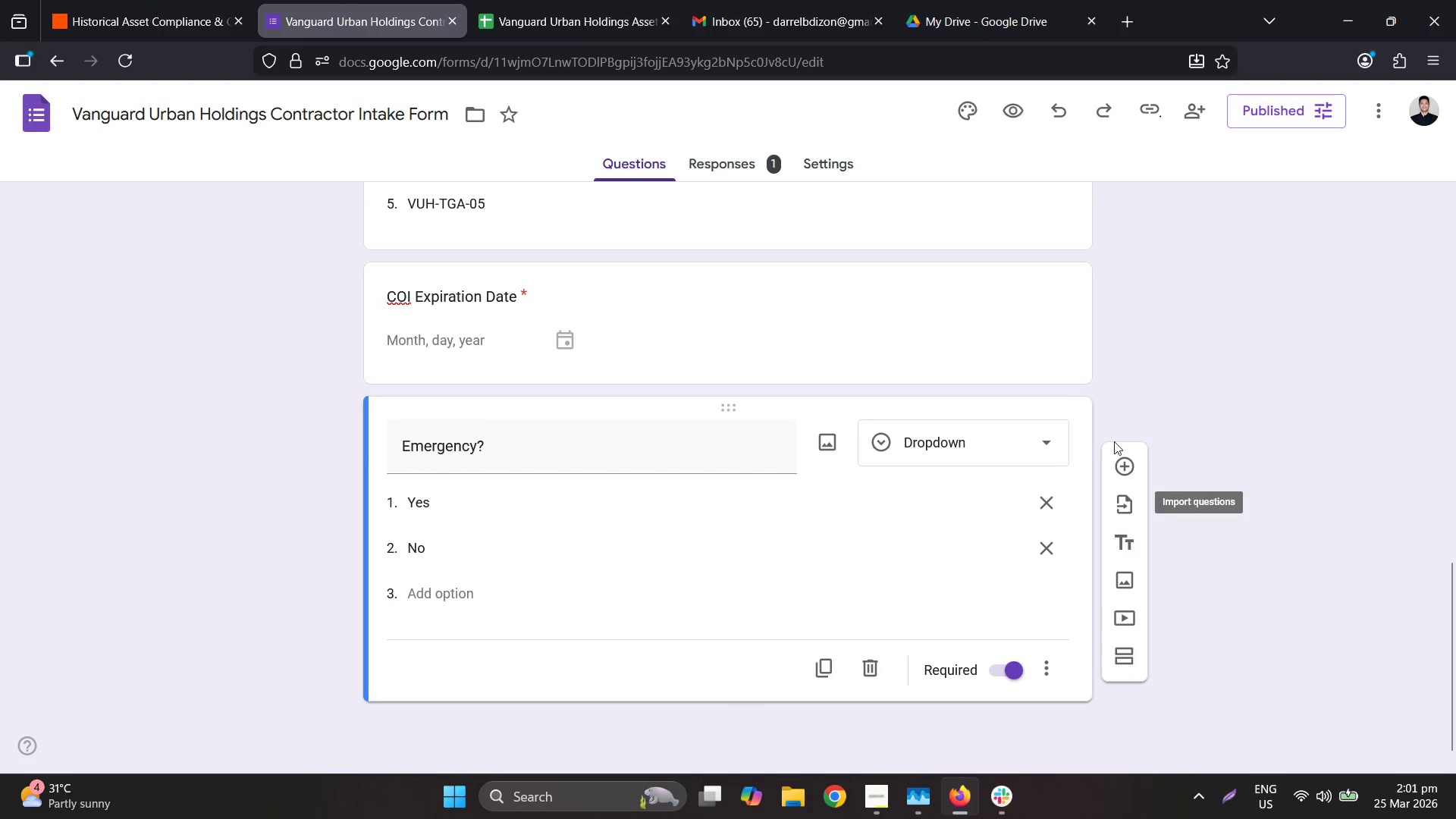 
scroll: coordinate [795, 655], scroll_direction: down, amount: 7.0
 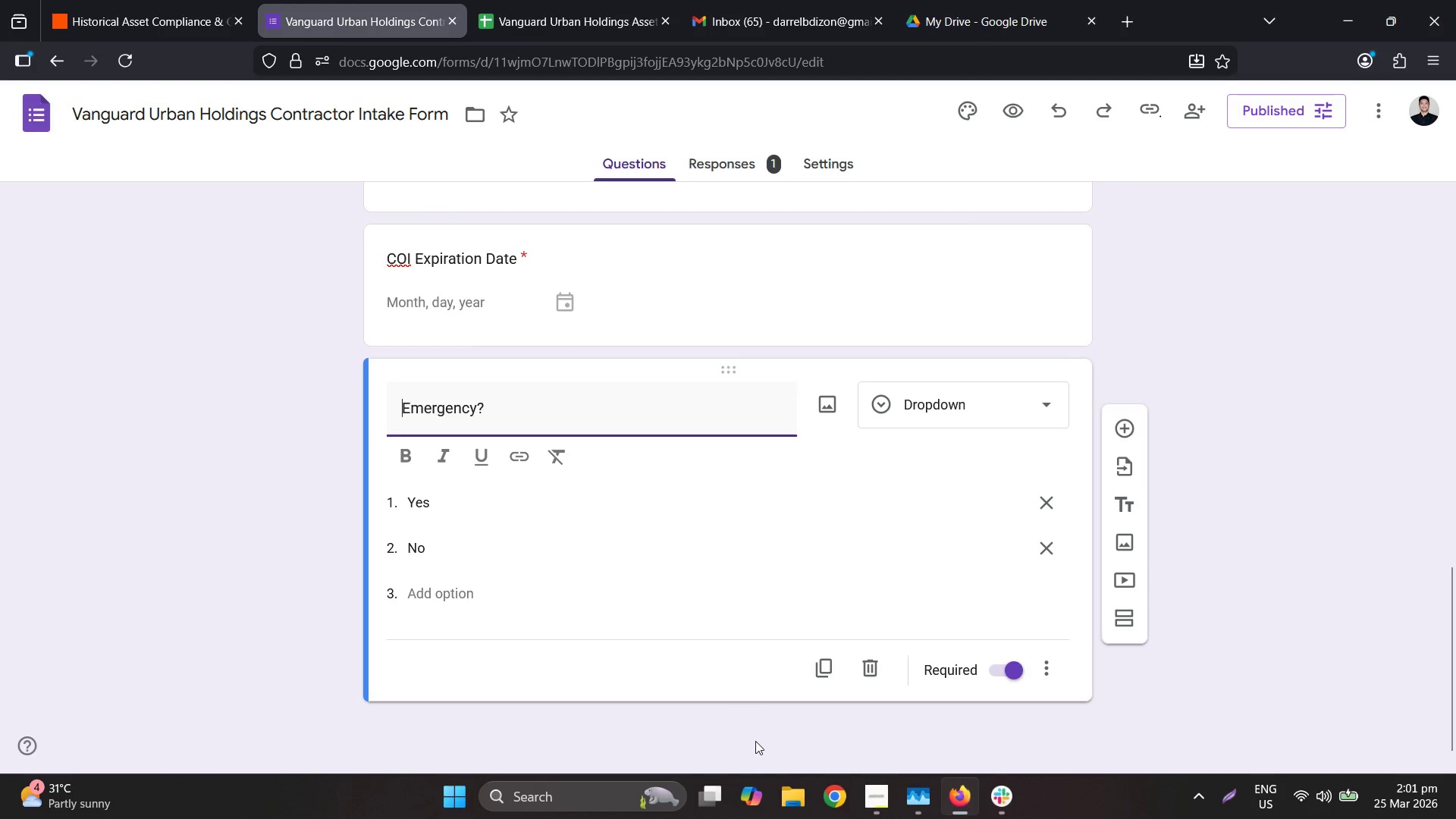 
left_click([1134, 460])
 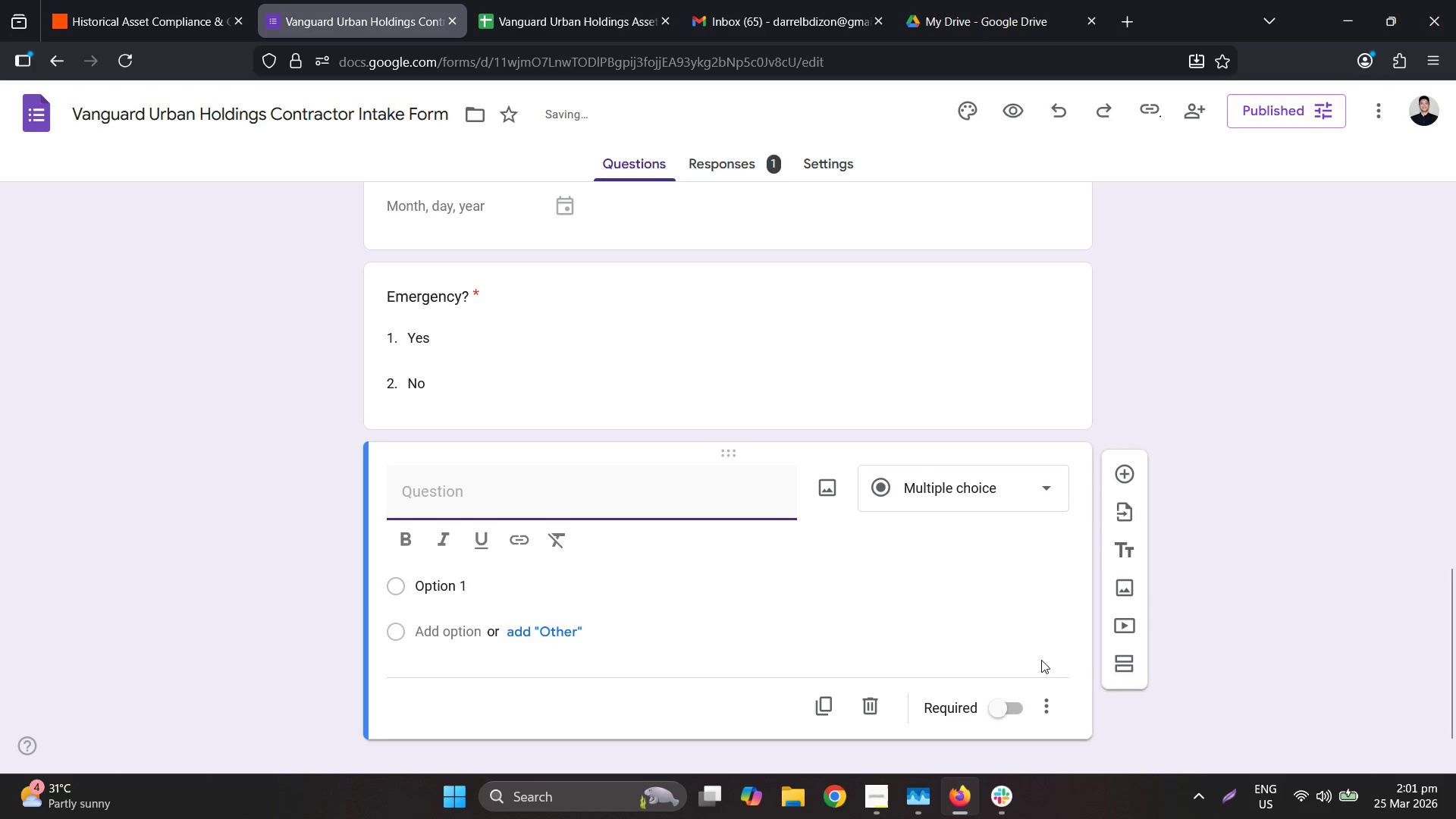 
left_click([862, 703])
 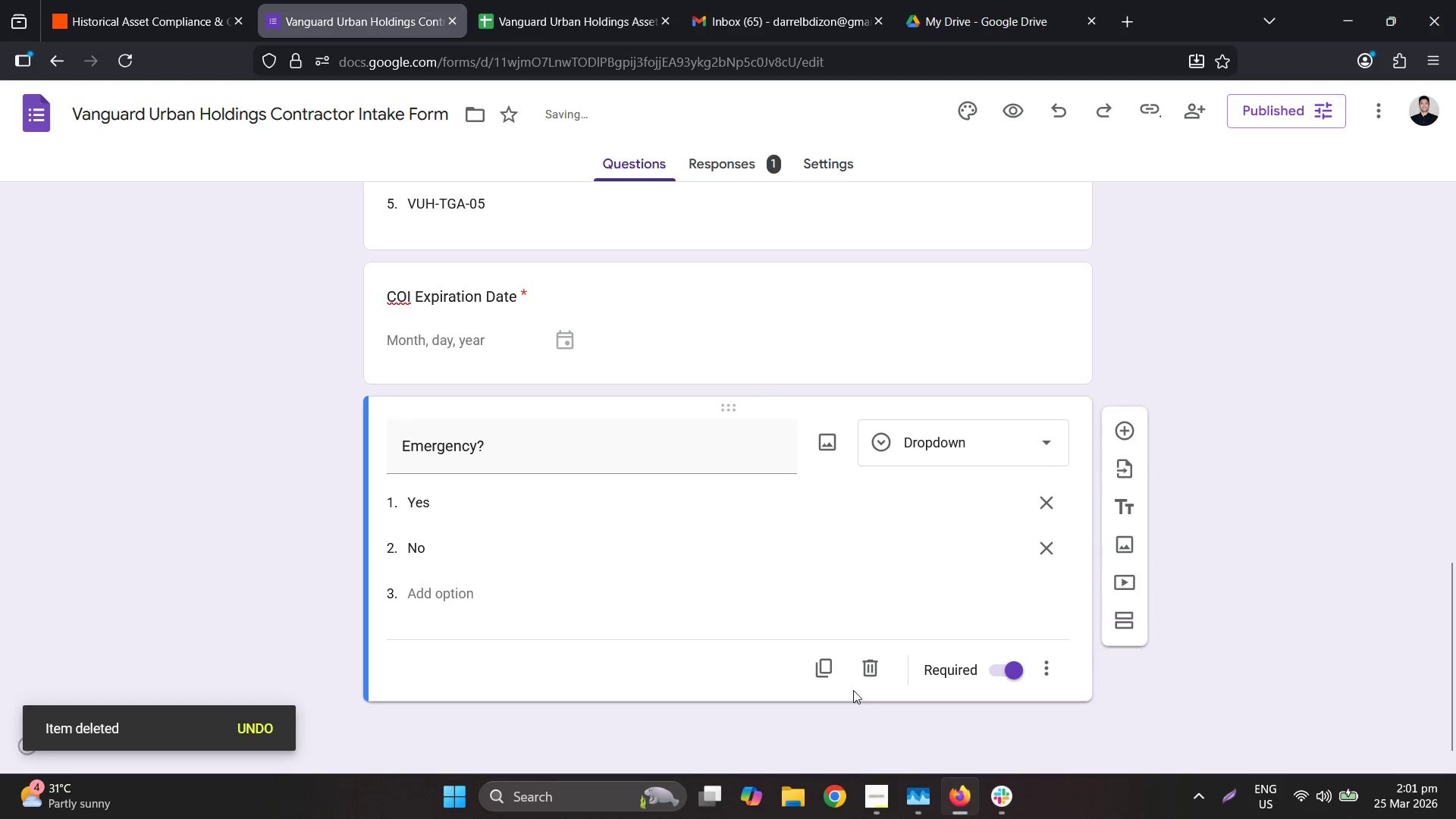 
scroll: coordinate [706, 472], scroll_direction: up, amount: 9.0
 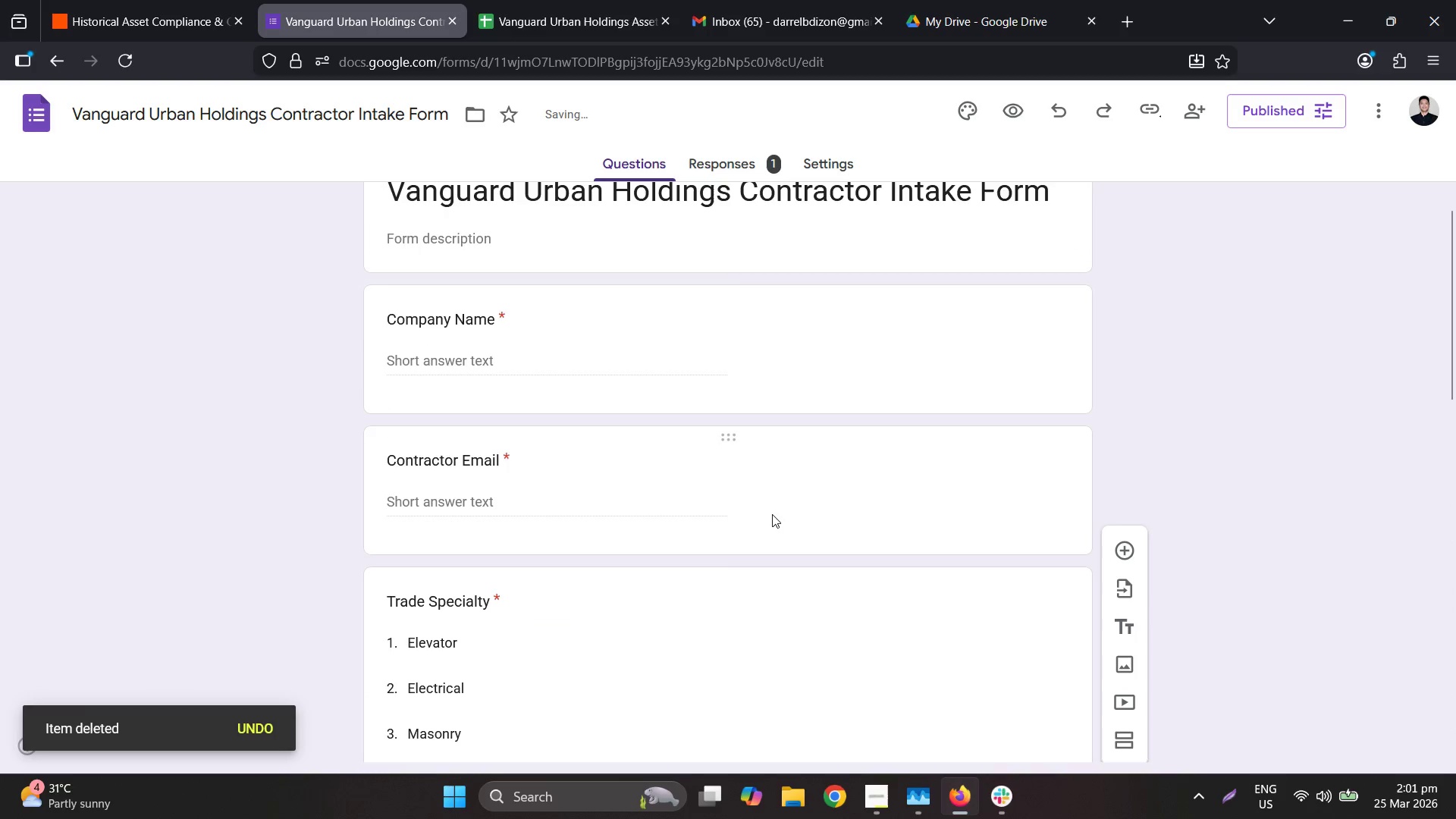 
scroll: coordinate [772, 513], scroll_direction: down, amount: 10.0
 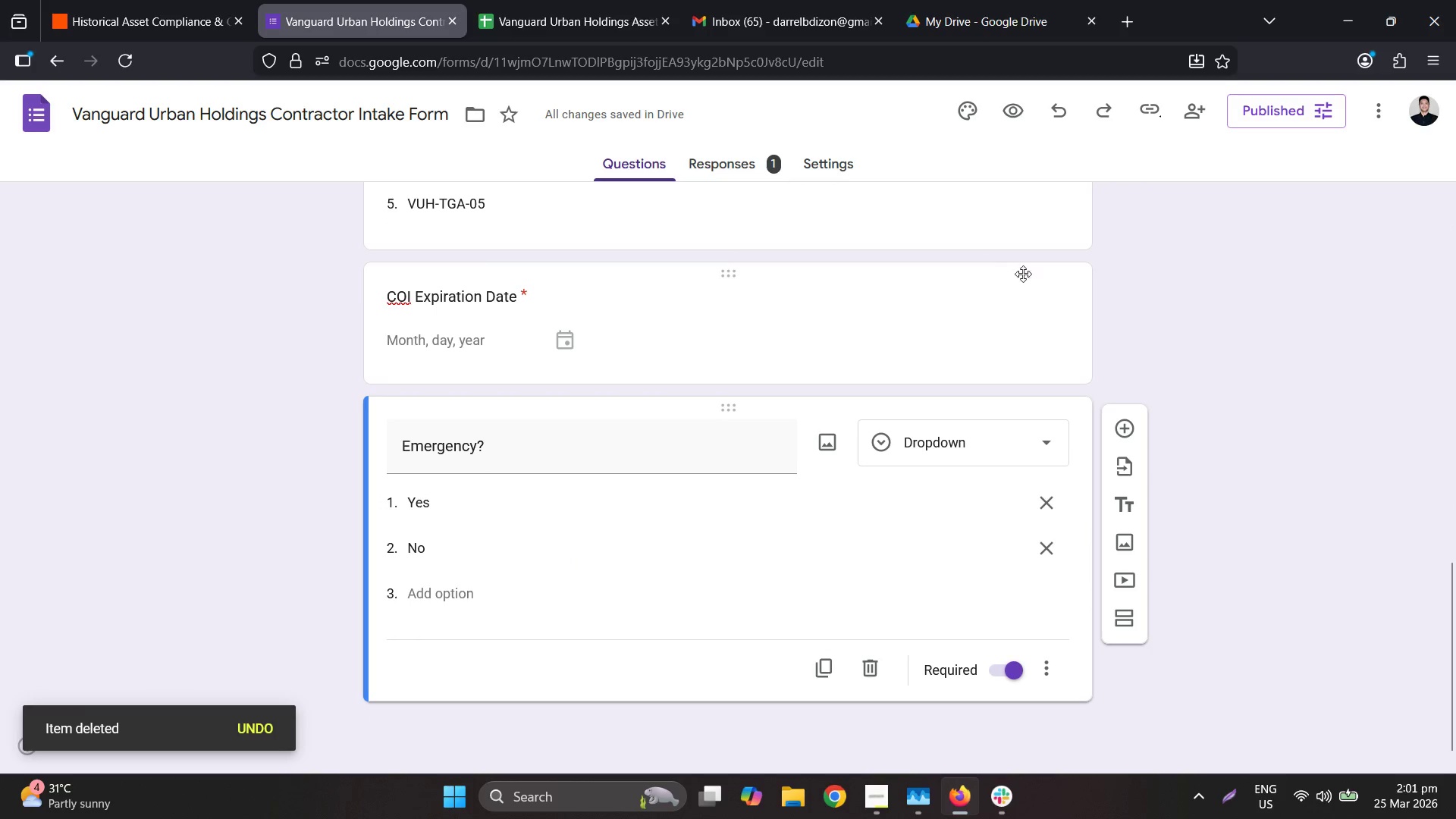 
scroll: coordinate [1059, 288], scroll_direction: up, amount: 2.0
 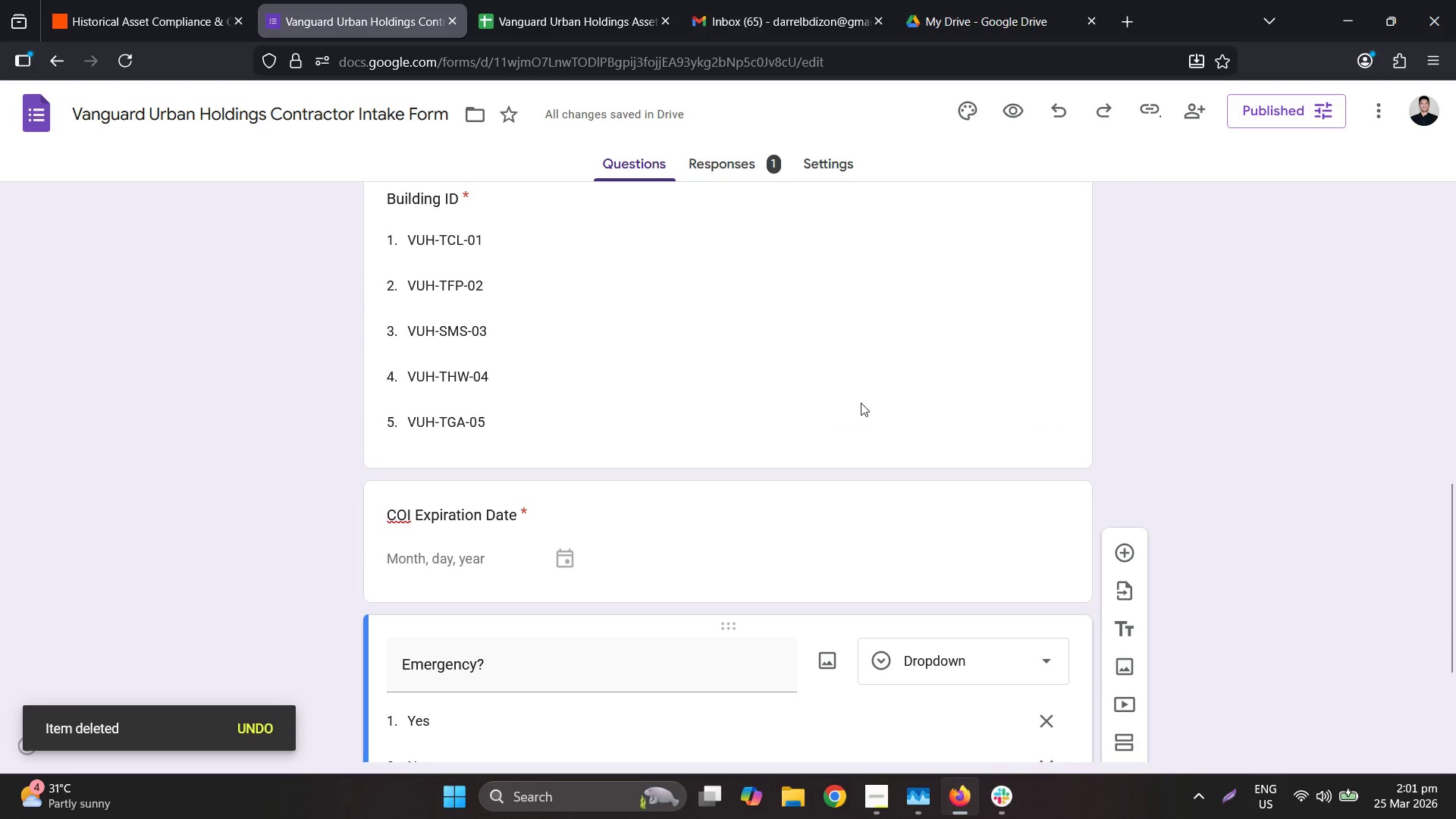 
left_click([861, 401])
 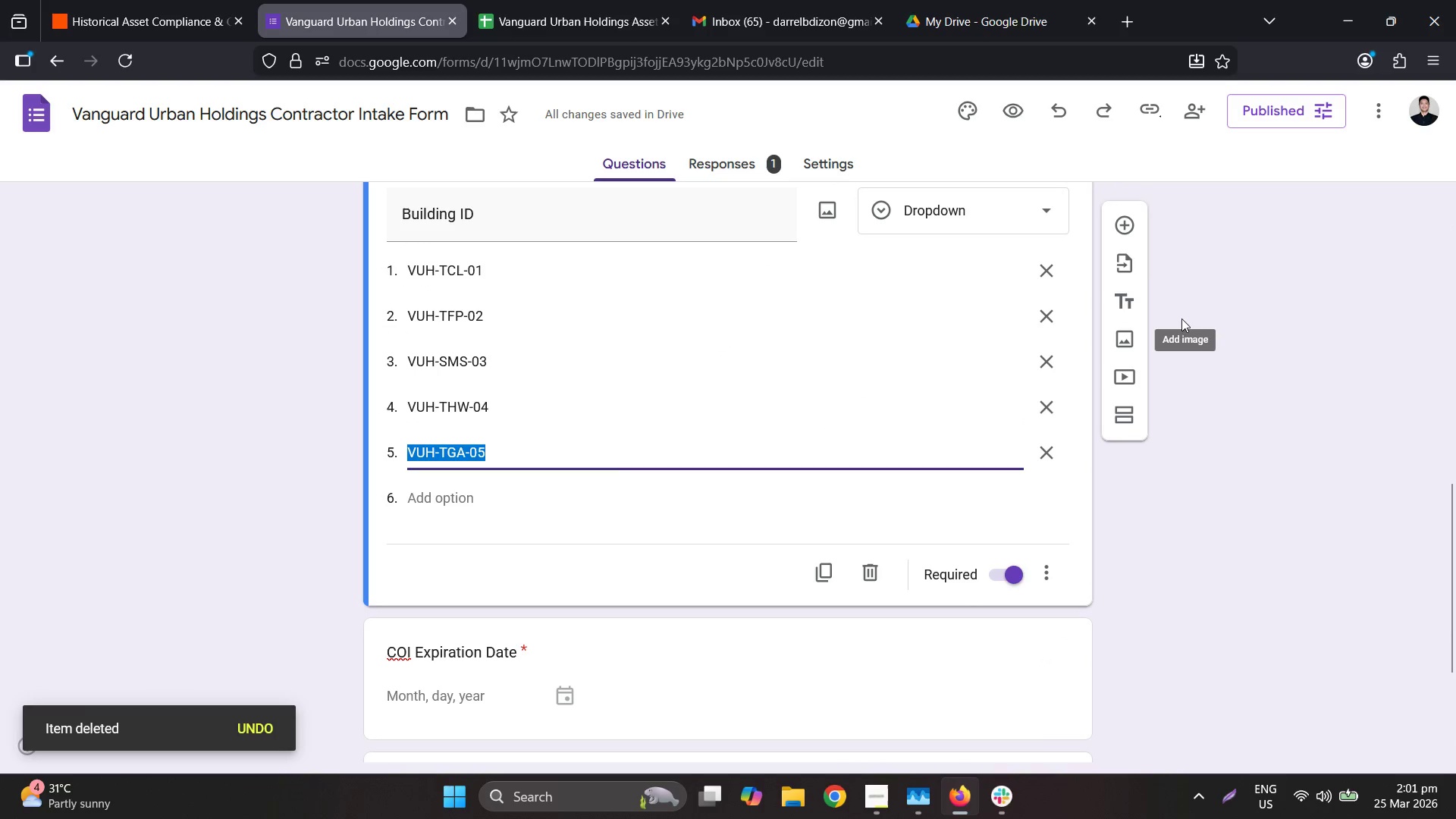 
left_click([1122, 214])
 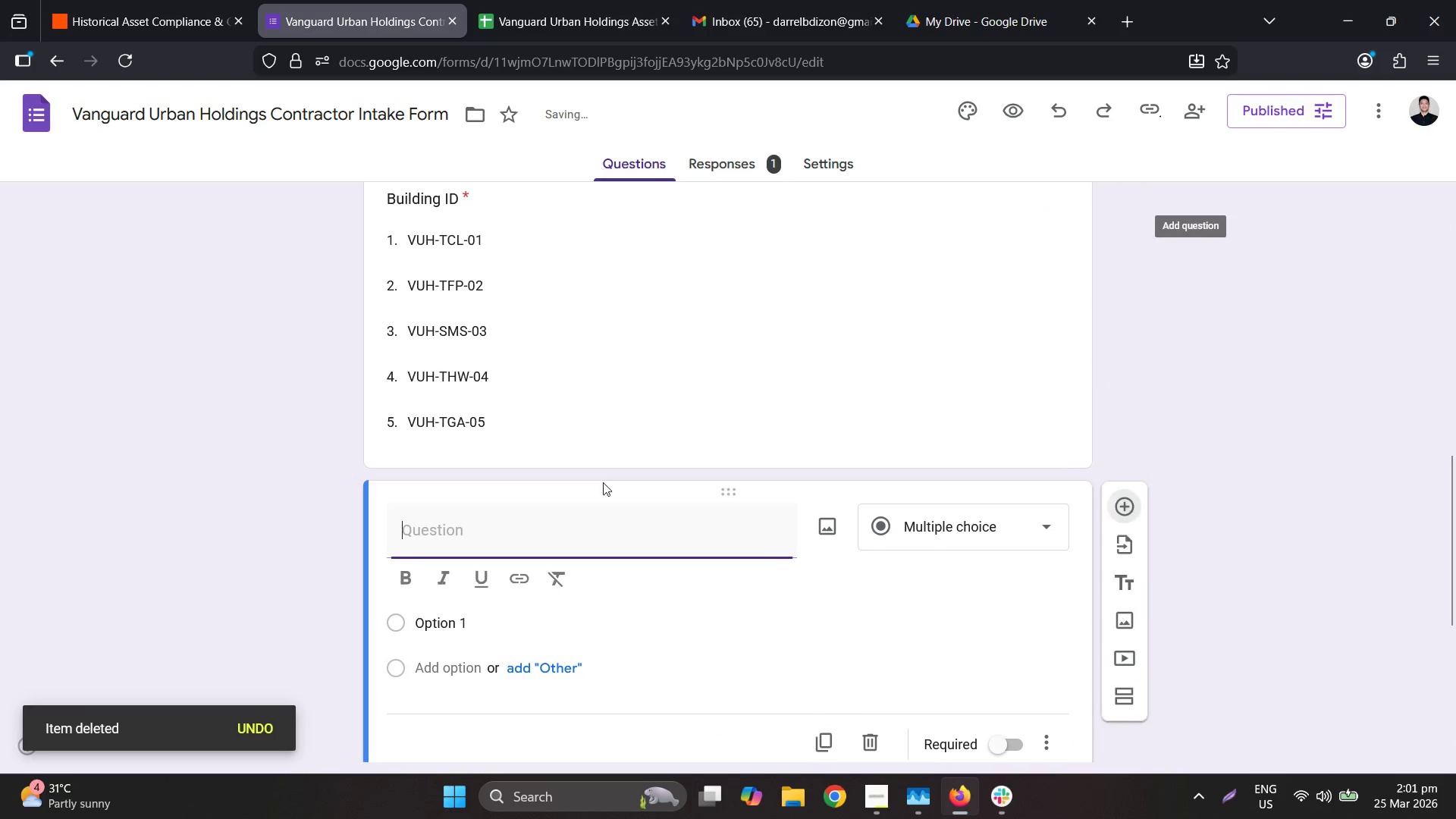 
scroll: coordinate [559, 499], scroll_direction: down, amount: 3.0
 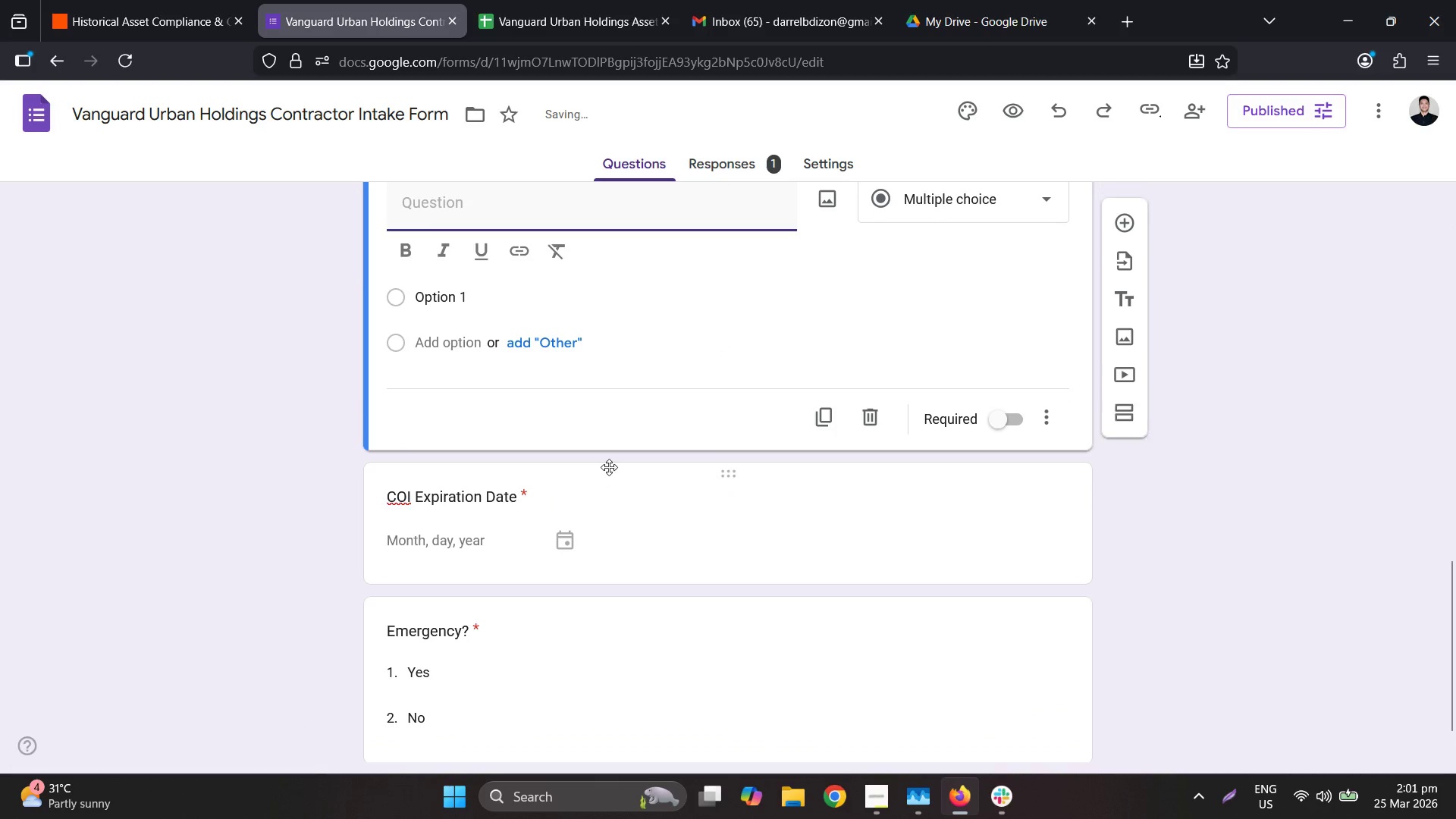 
type(Requs)
key(Backspace)
type(ested Srvice Date)
 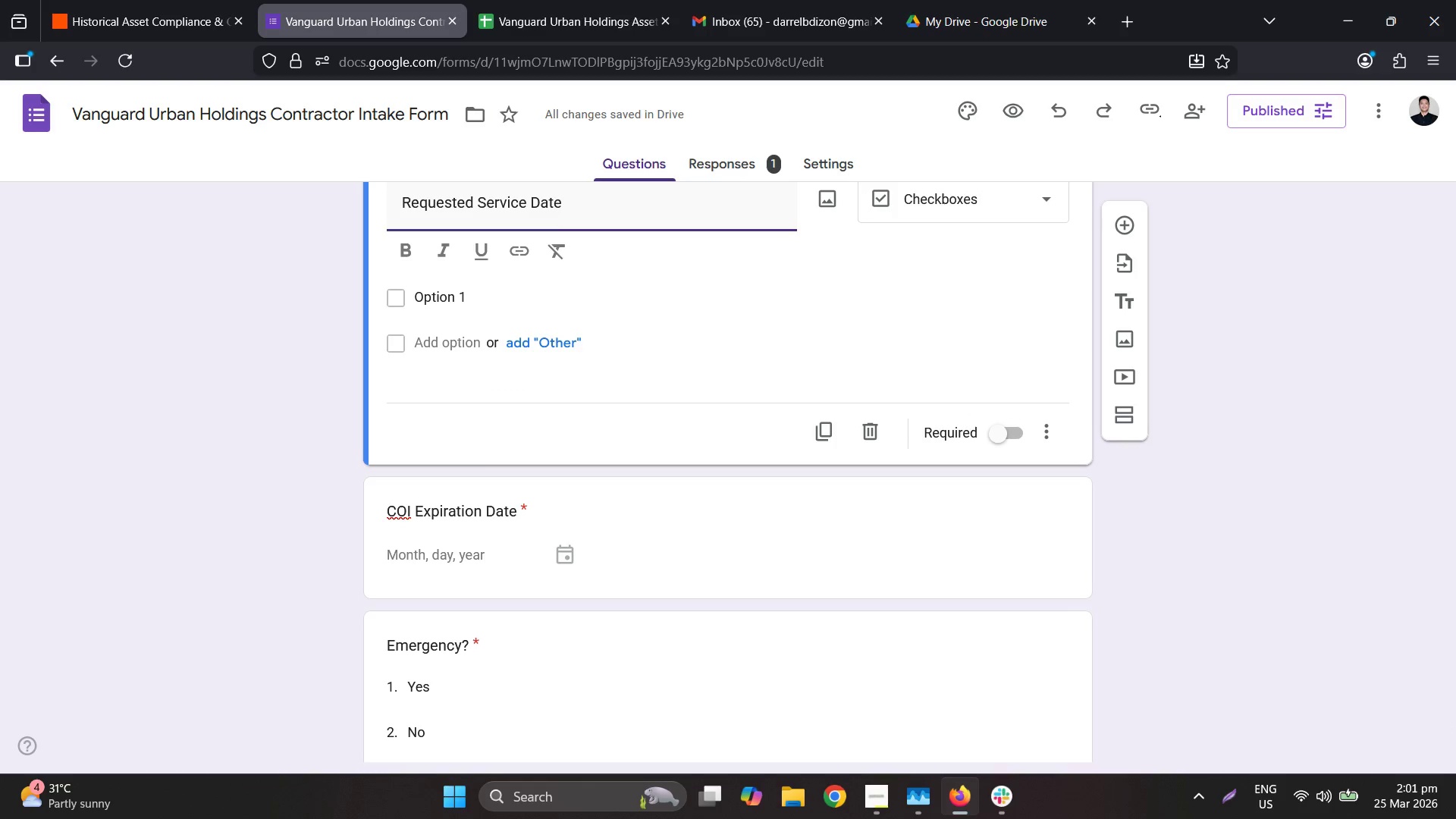 
left_click([828, 276])
 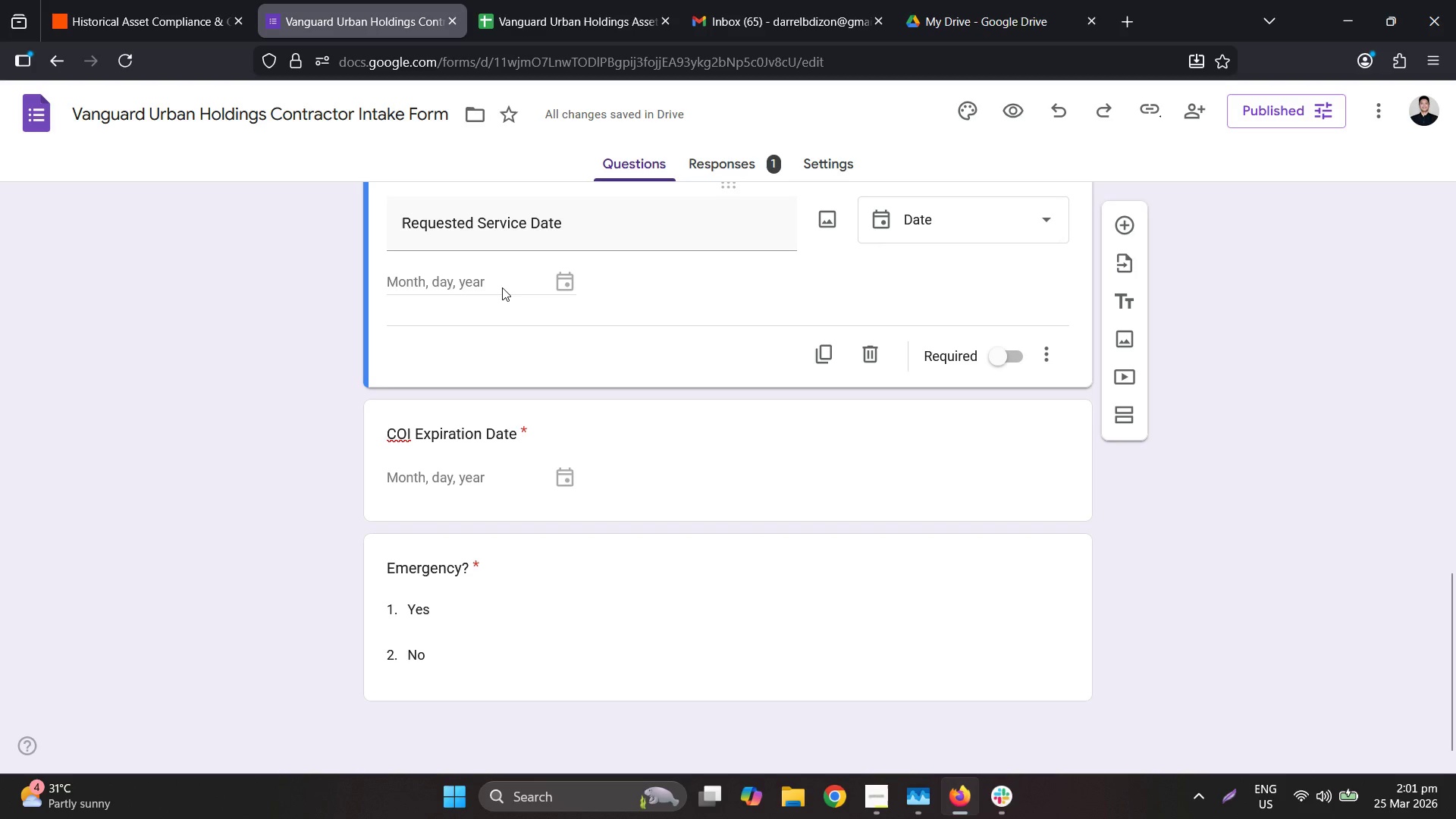 
left_click([502, 286])
 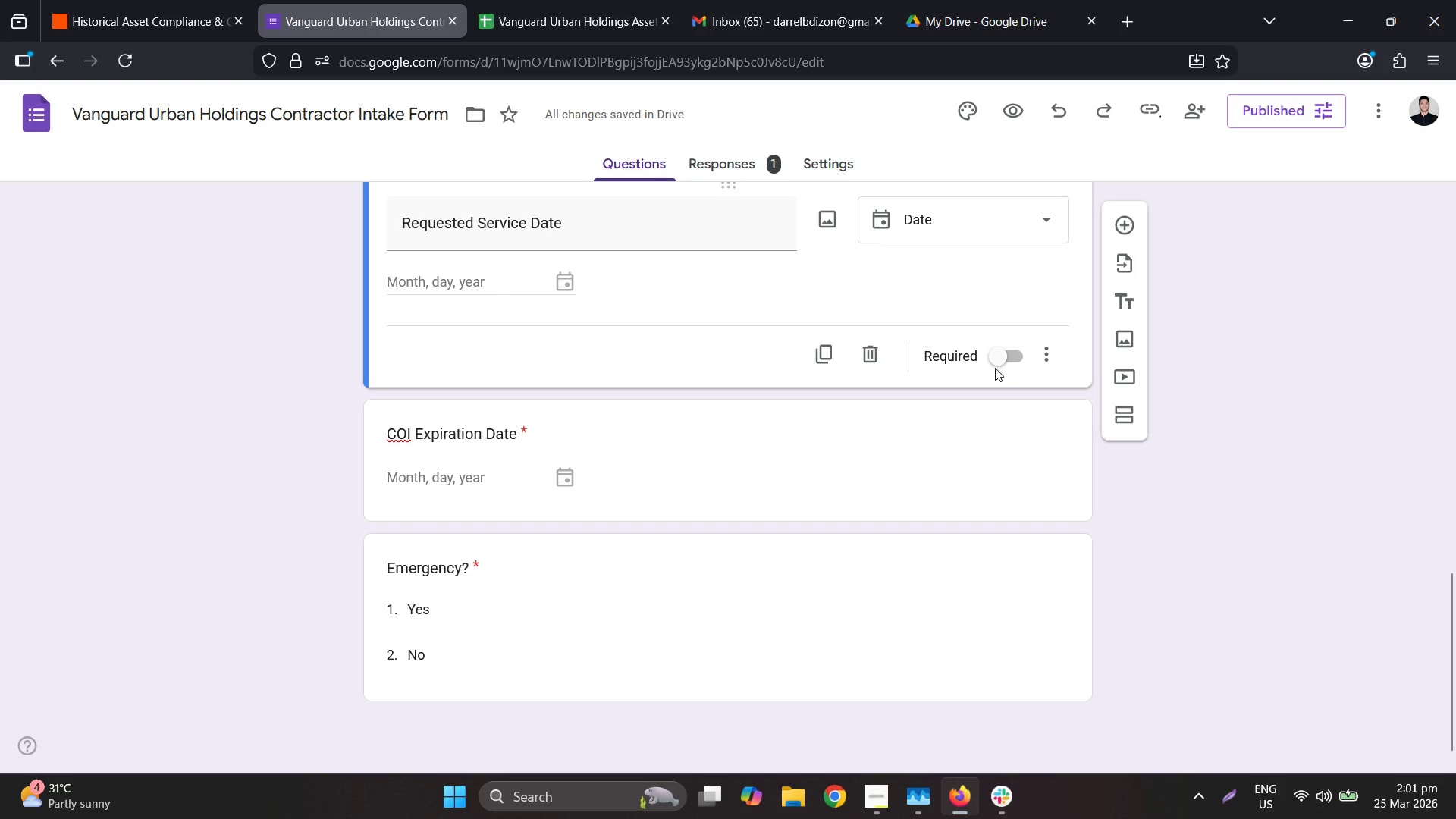 
left_click([1003, 359])
 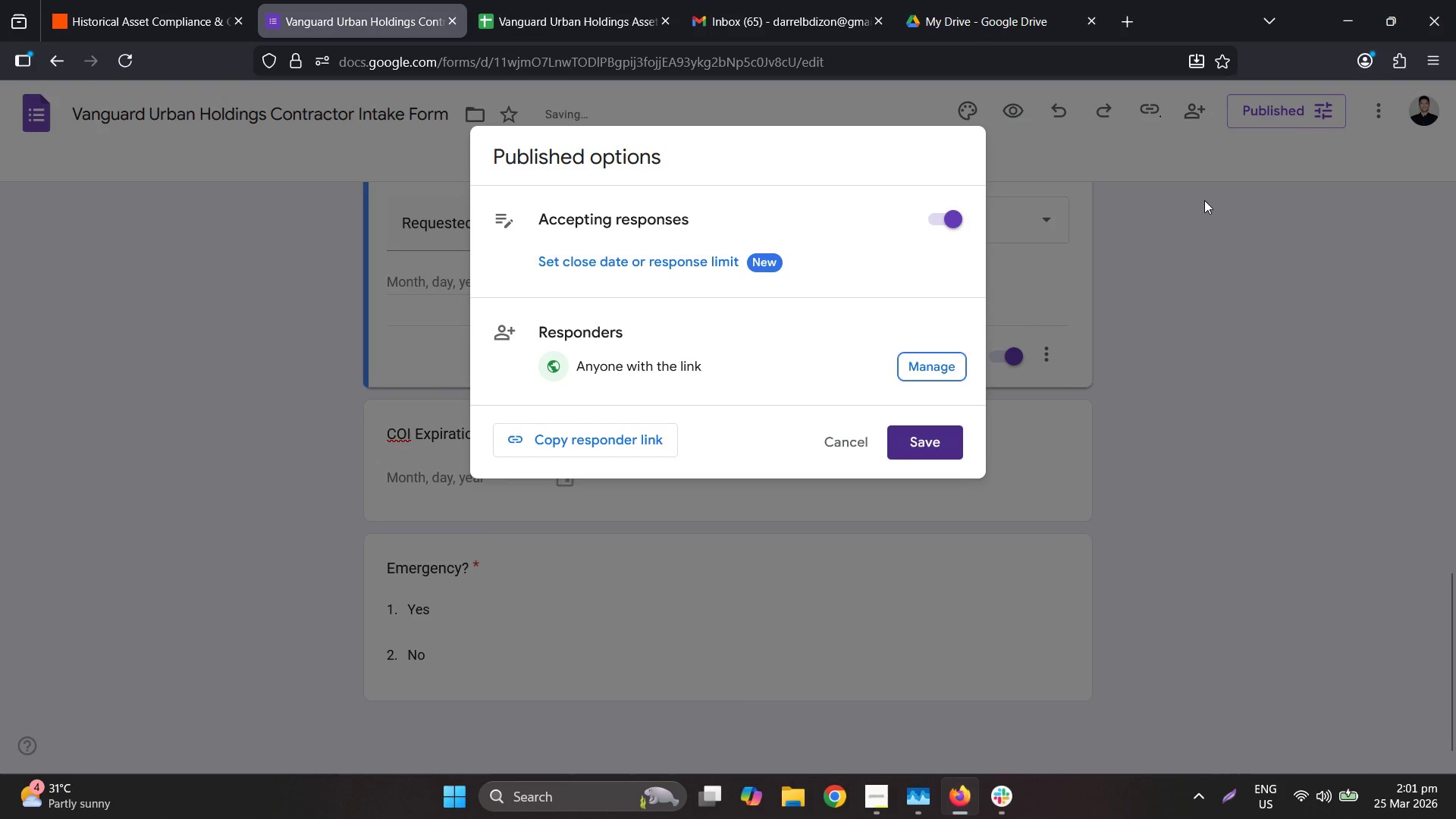 
left_click([941, 431])
 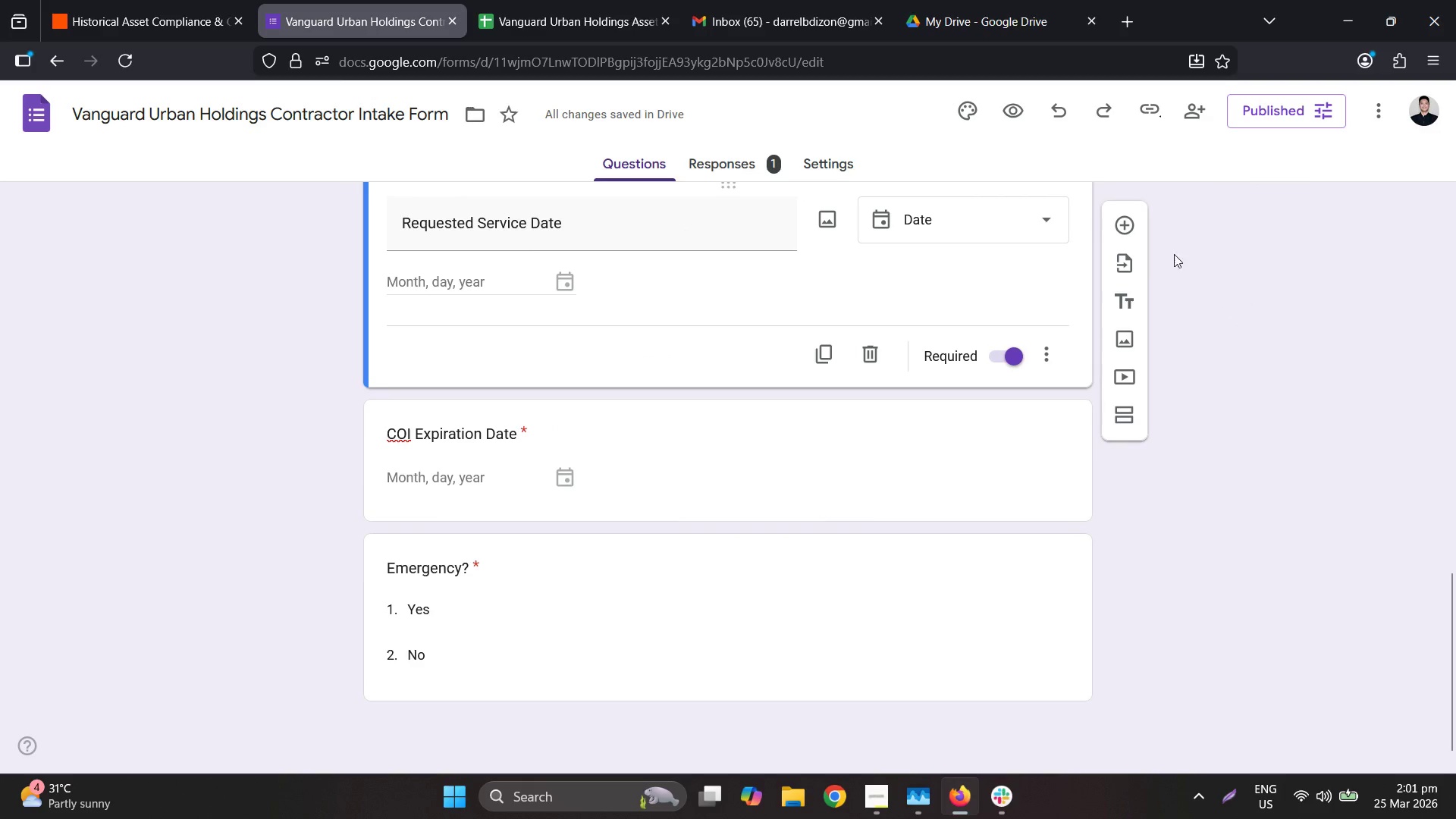 
scroll: coordinate [855, 438], scroll_direction: up, amount: 2.0
 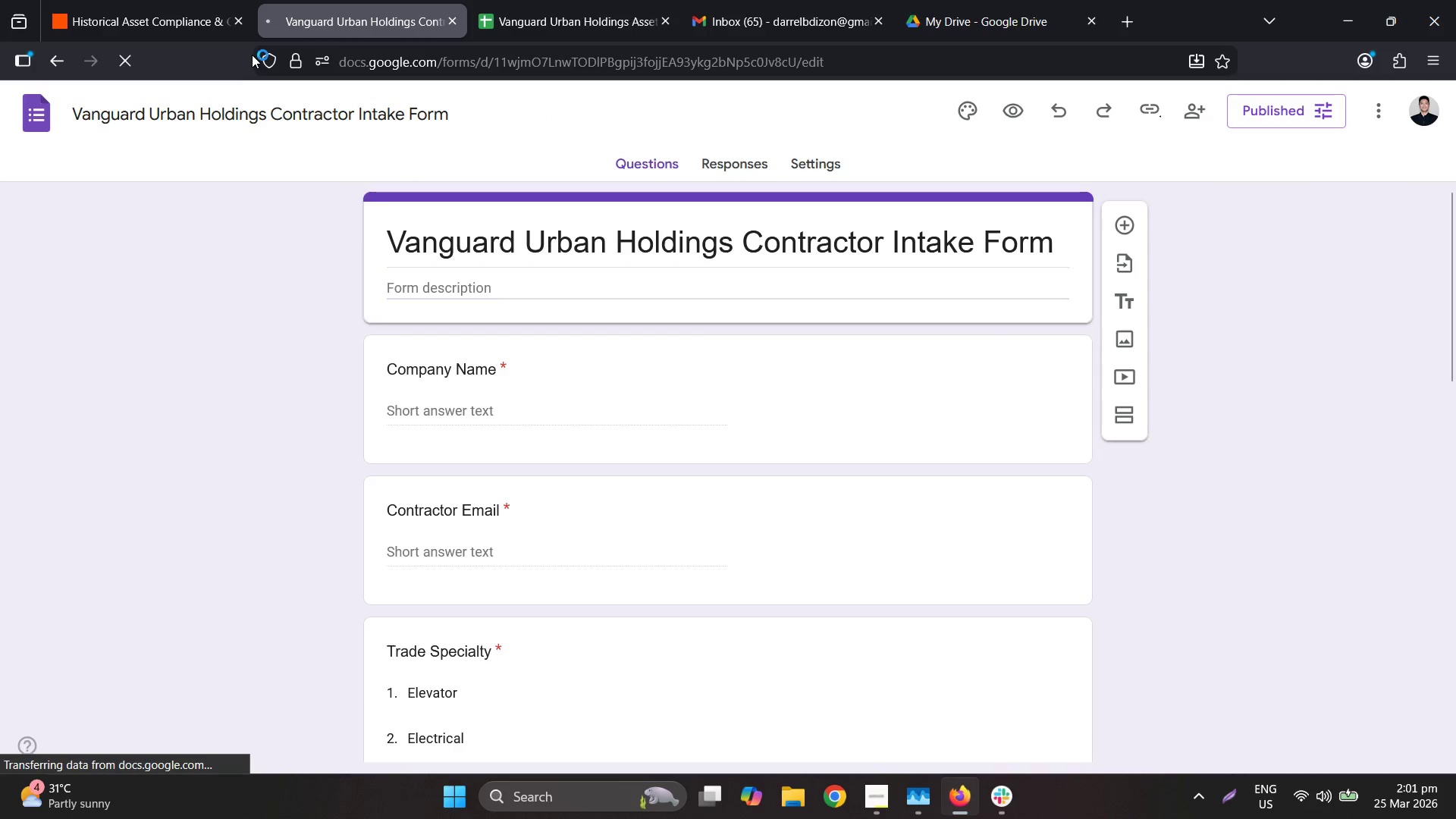 
scroll: coordinate [899, 369], scroll_direction: down, amount: 12.0
 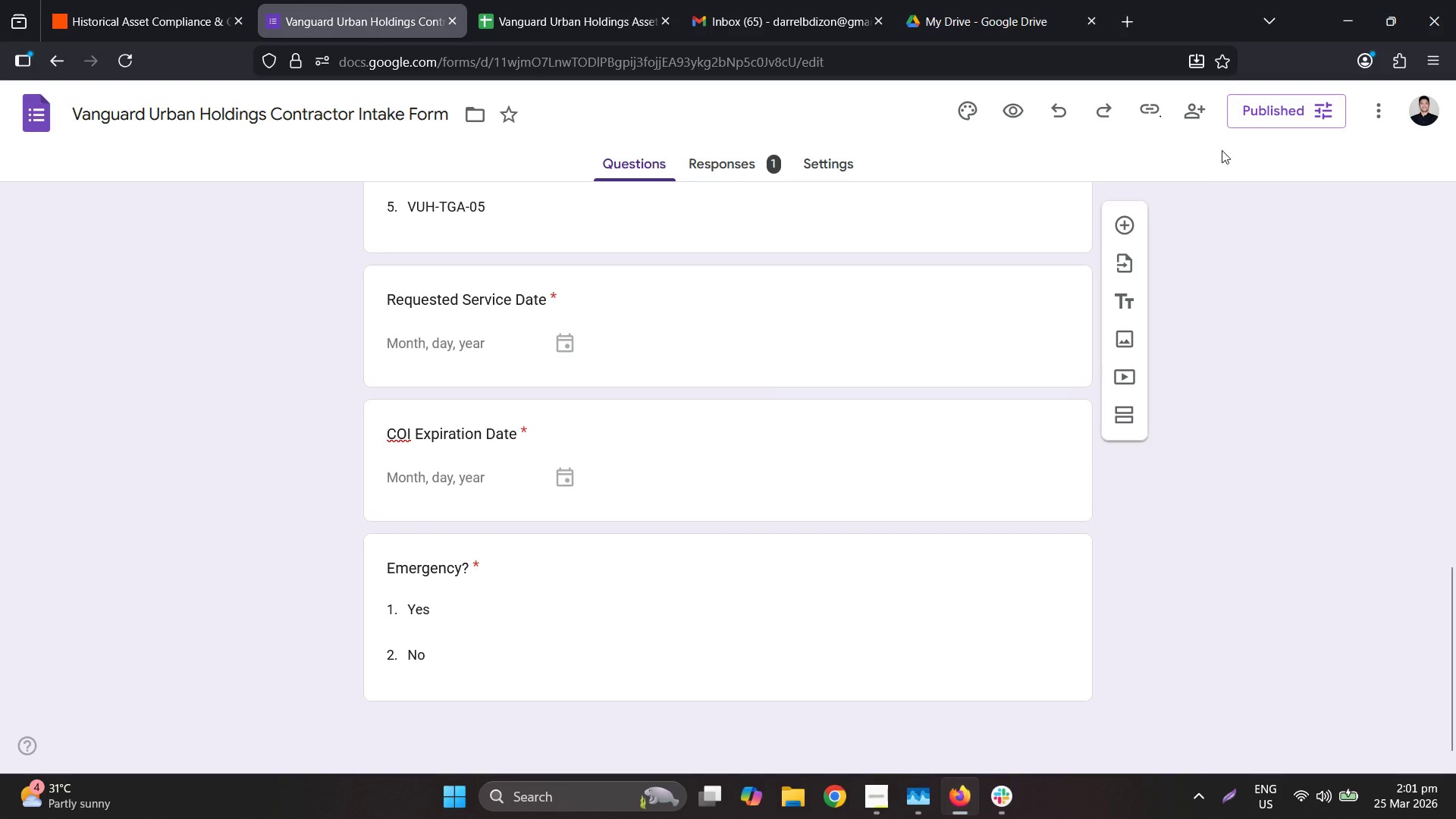 
left_click([1279, 121])
 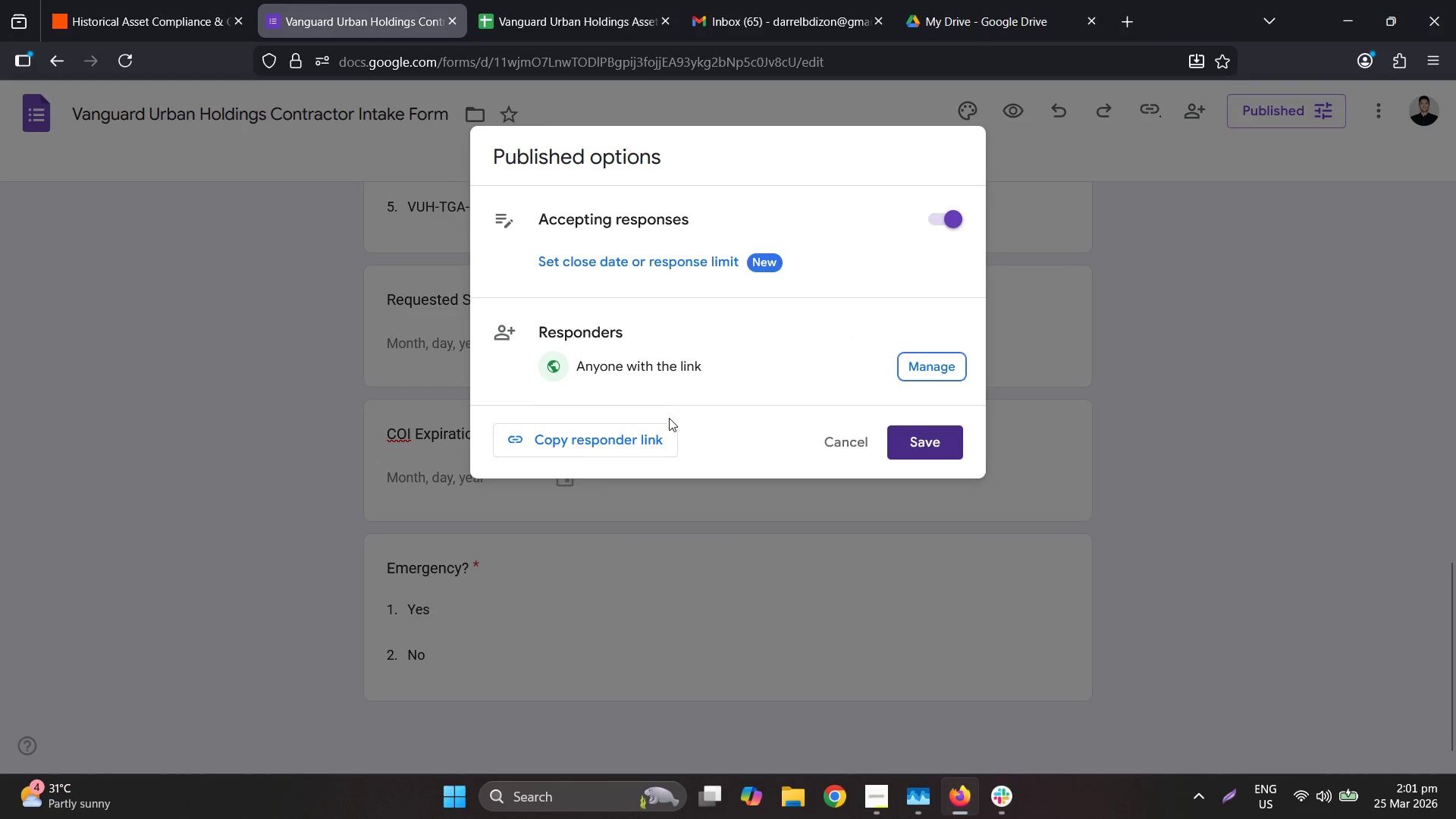 
left_click([651, 432])
 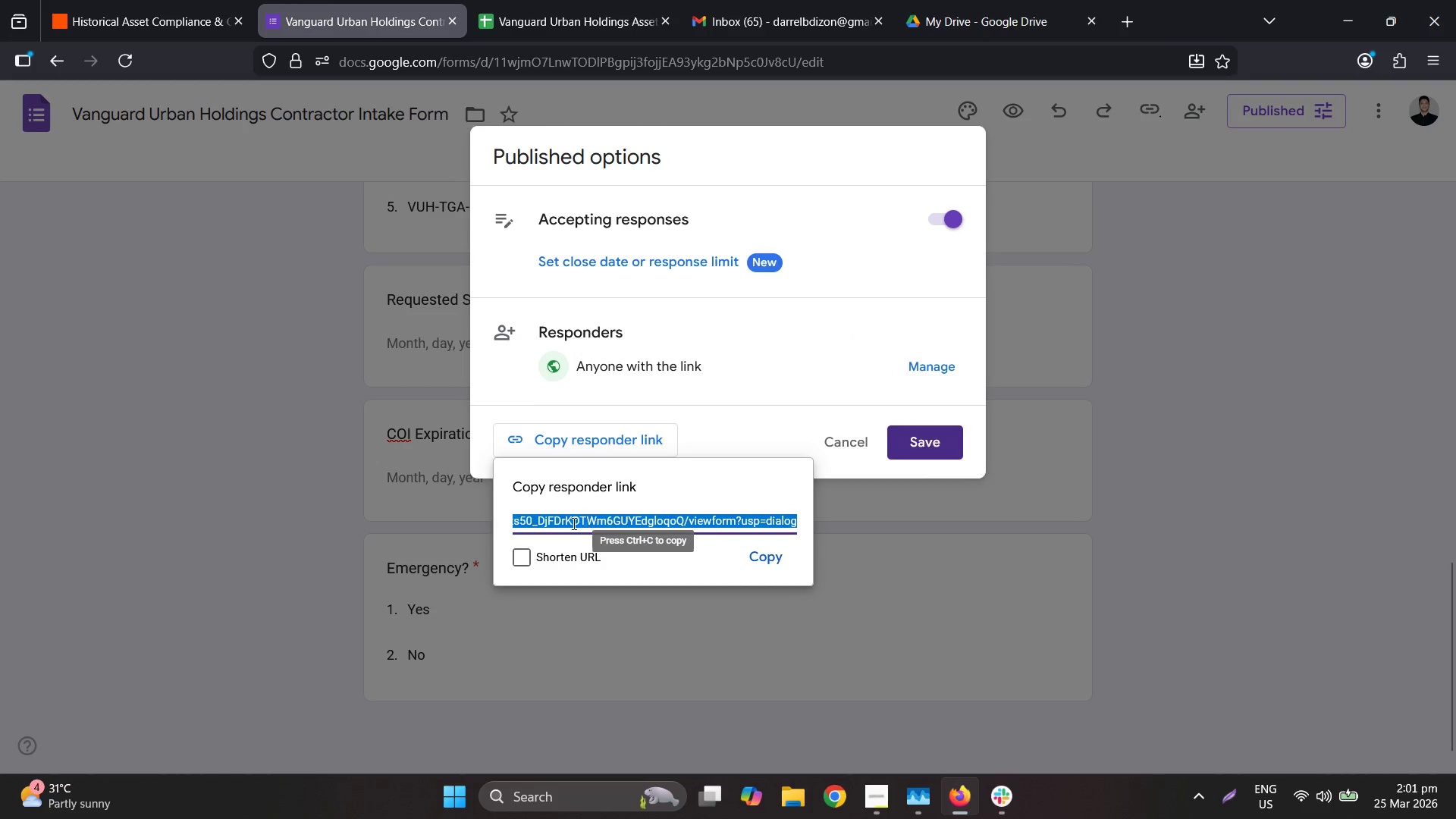 
left_click([526, 551])
 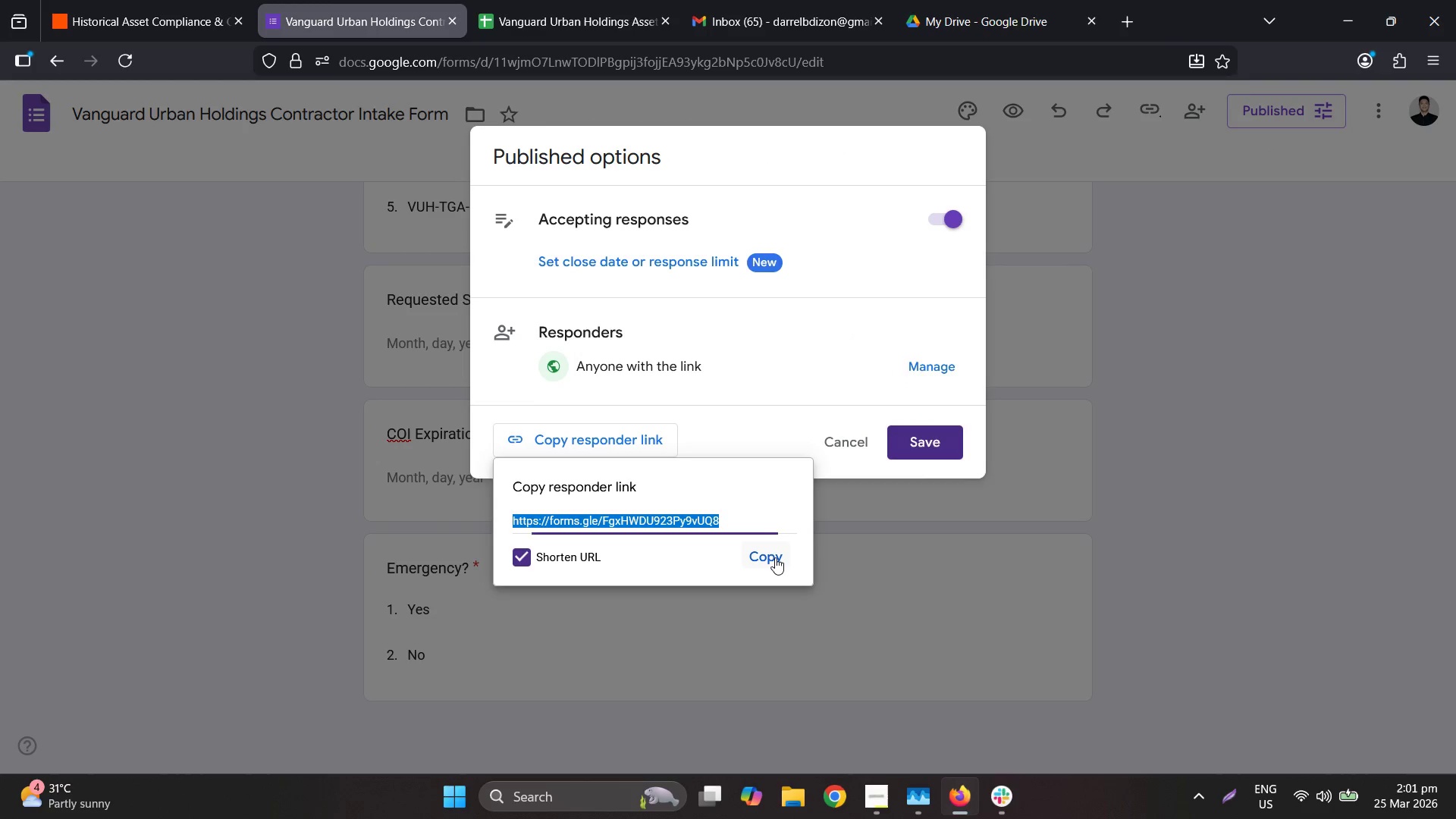 
left_click([775, 556])
 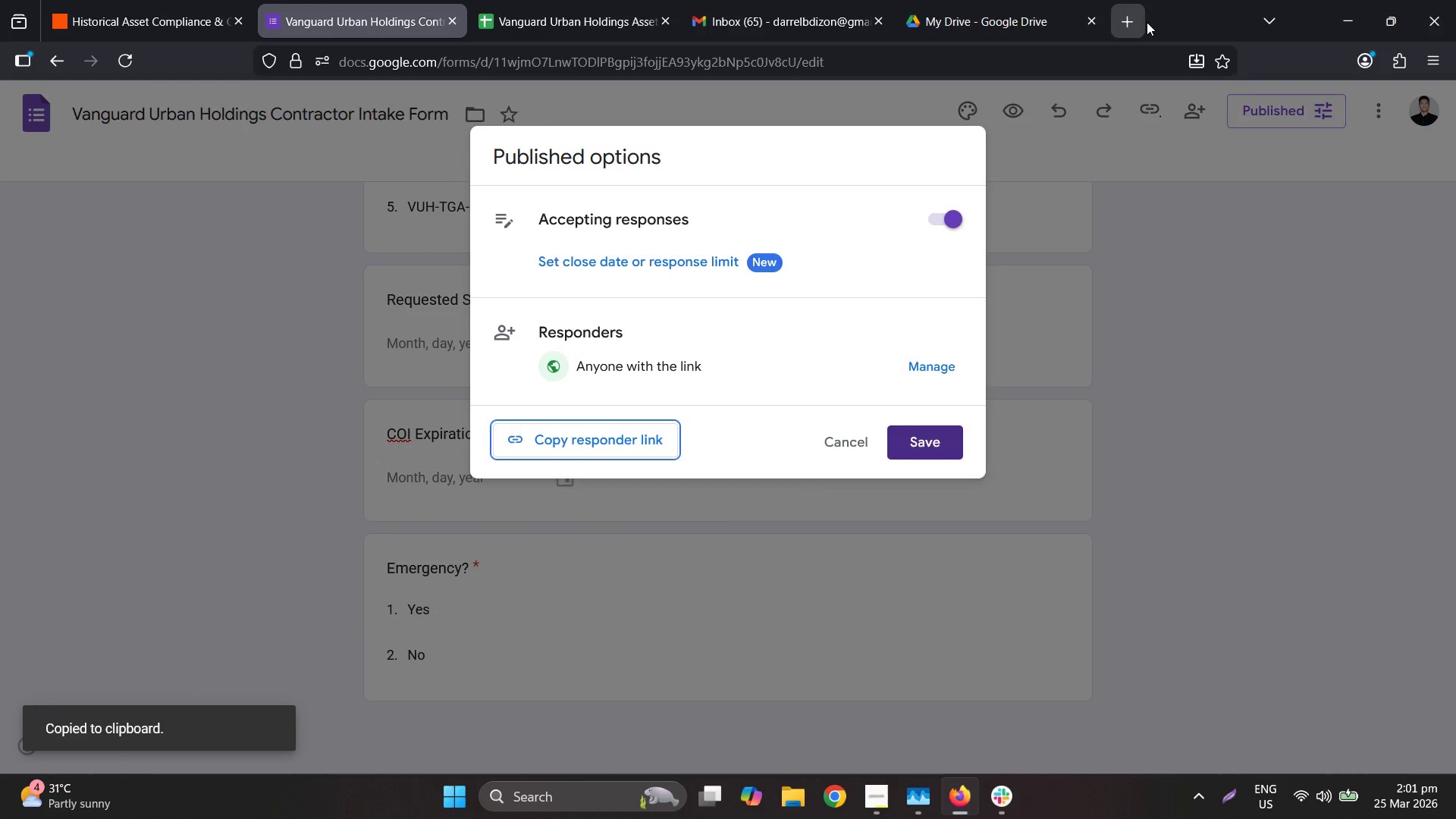 
double_click([1139, 22])
 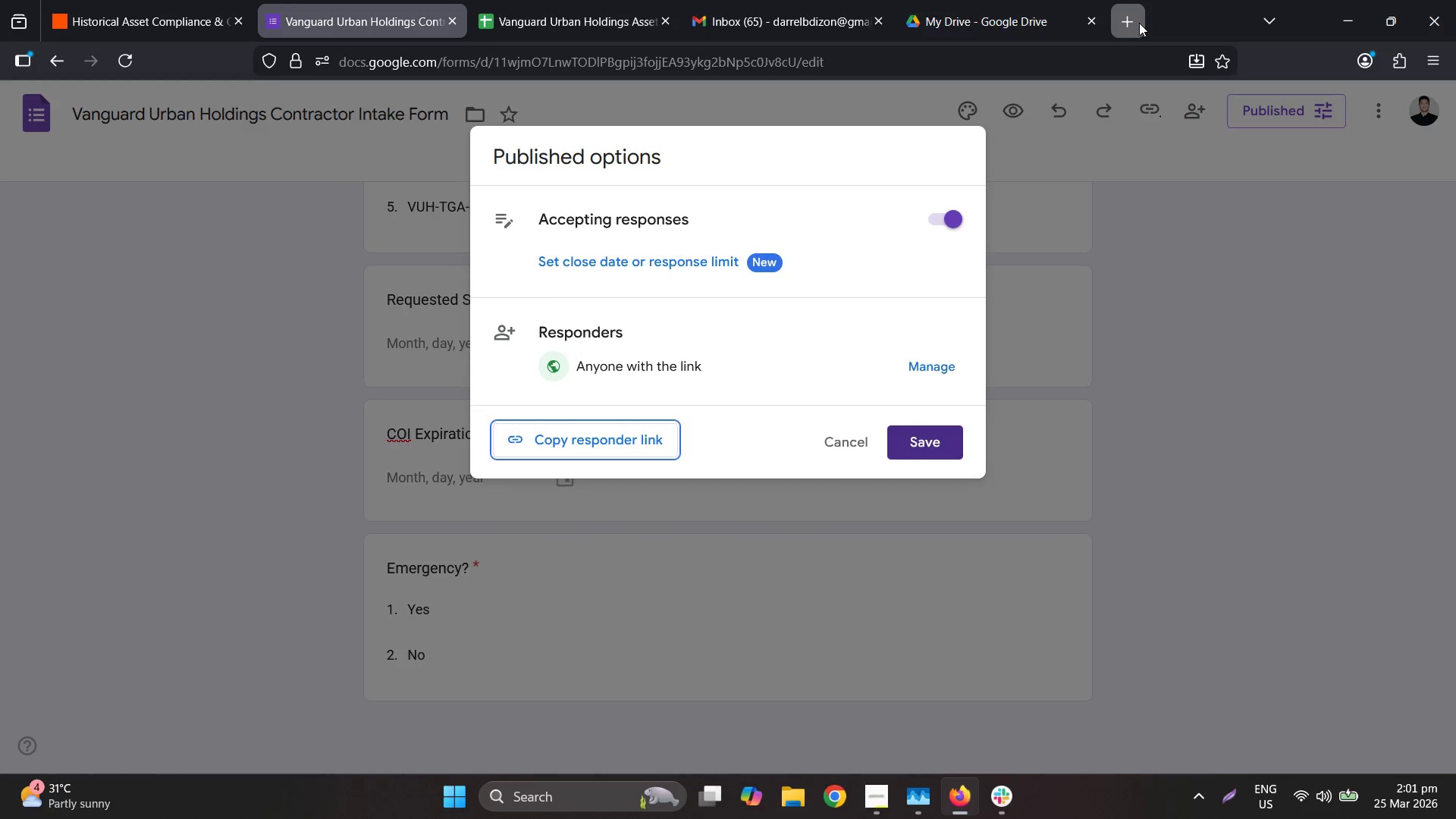 
key(Control+ControlLeft)
 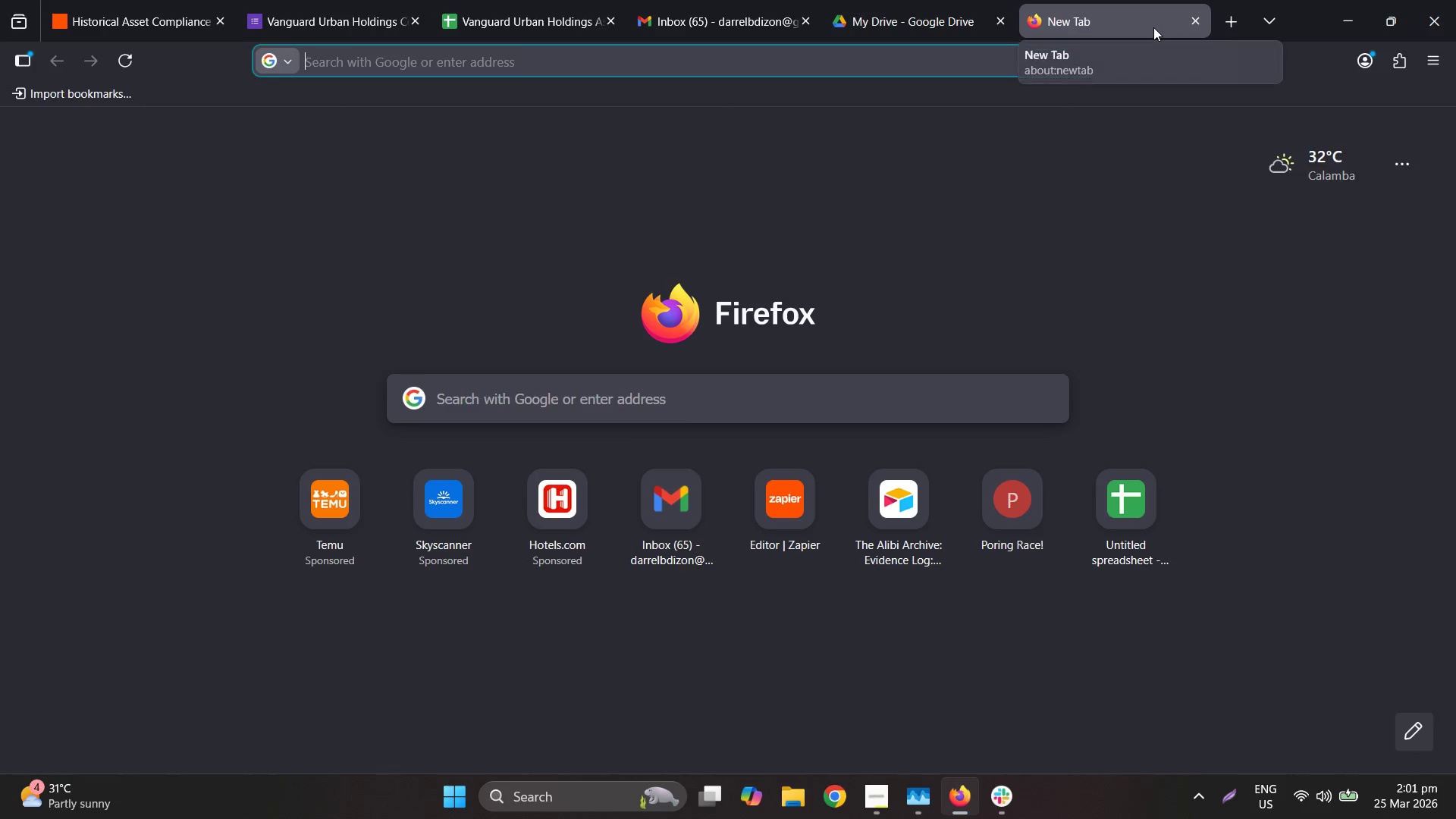 
key(Control+V)
 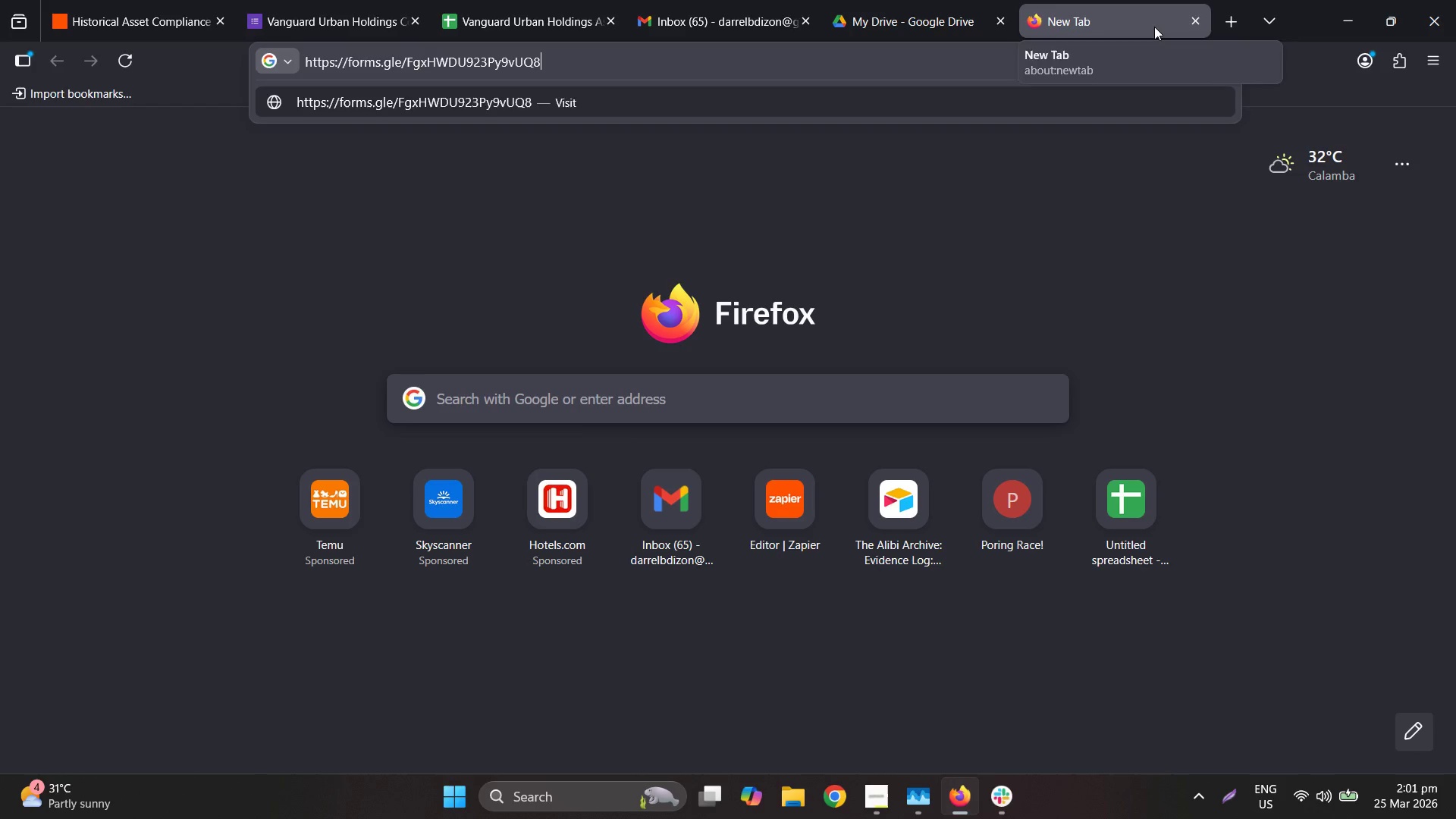 
key(NumpadEnter)
 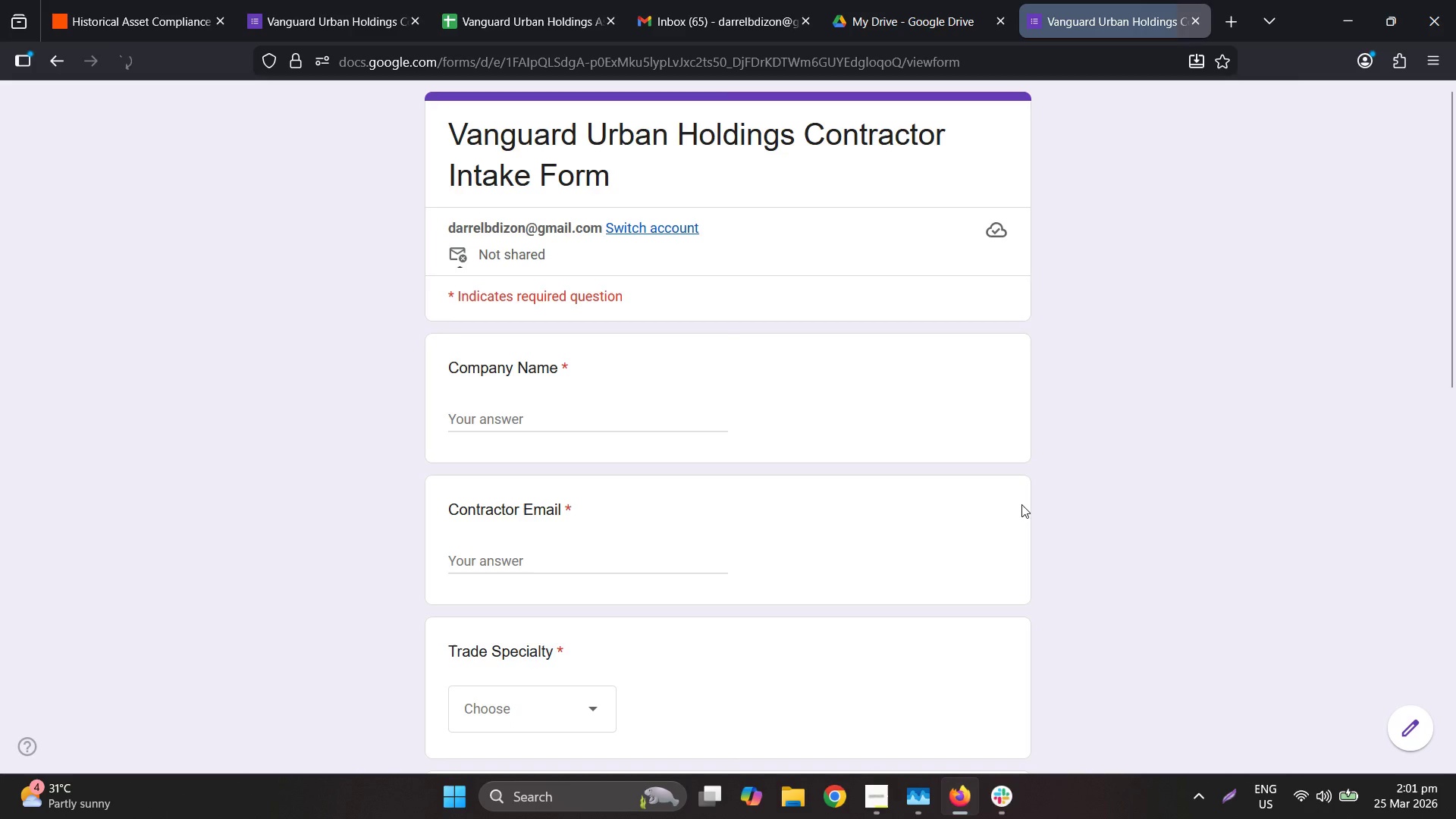 
scroll: coordinate [821, 526], scroll_direction: down, amount: 10.0
 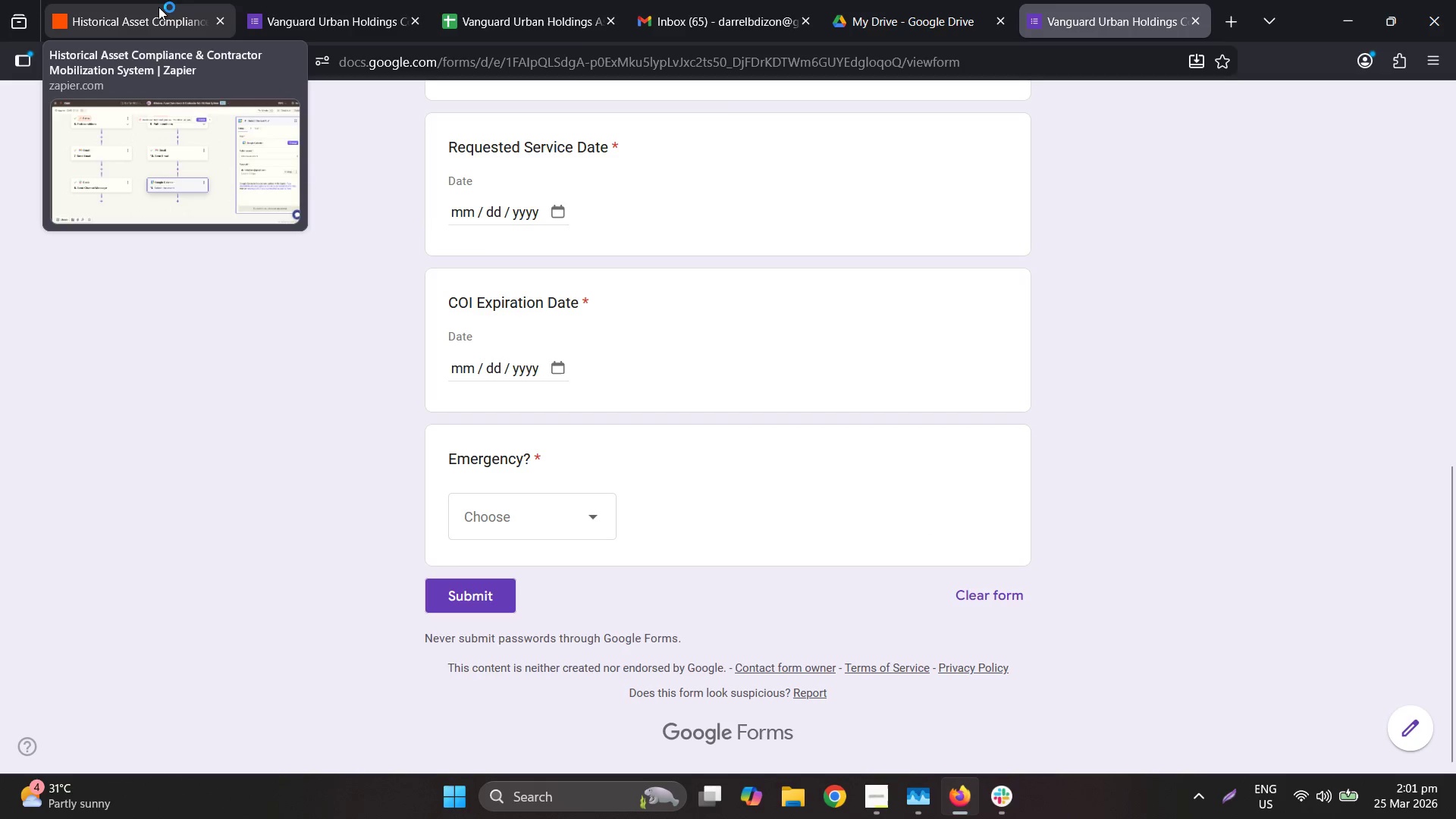 
left_click([158, 5])
 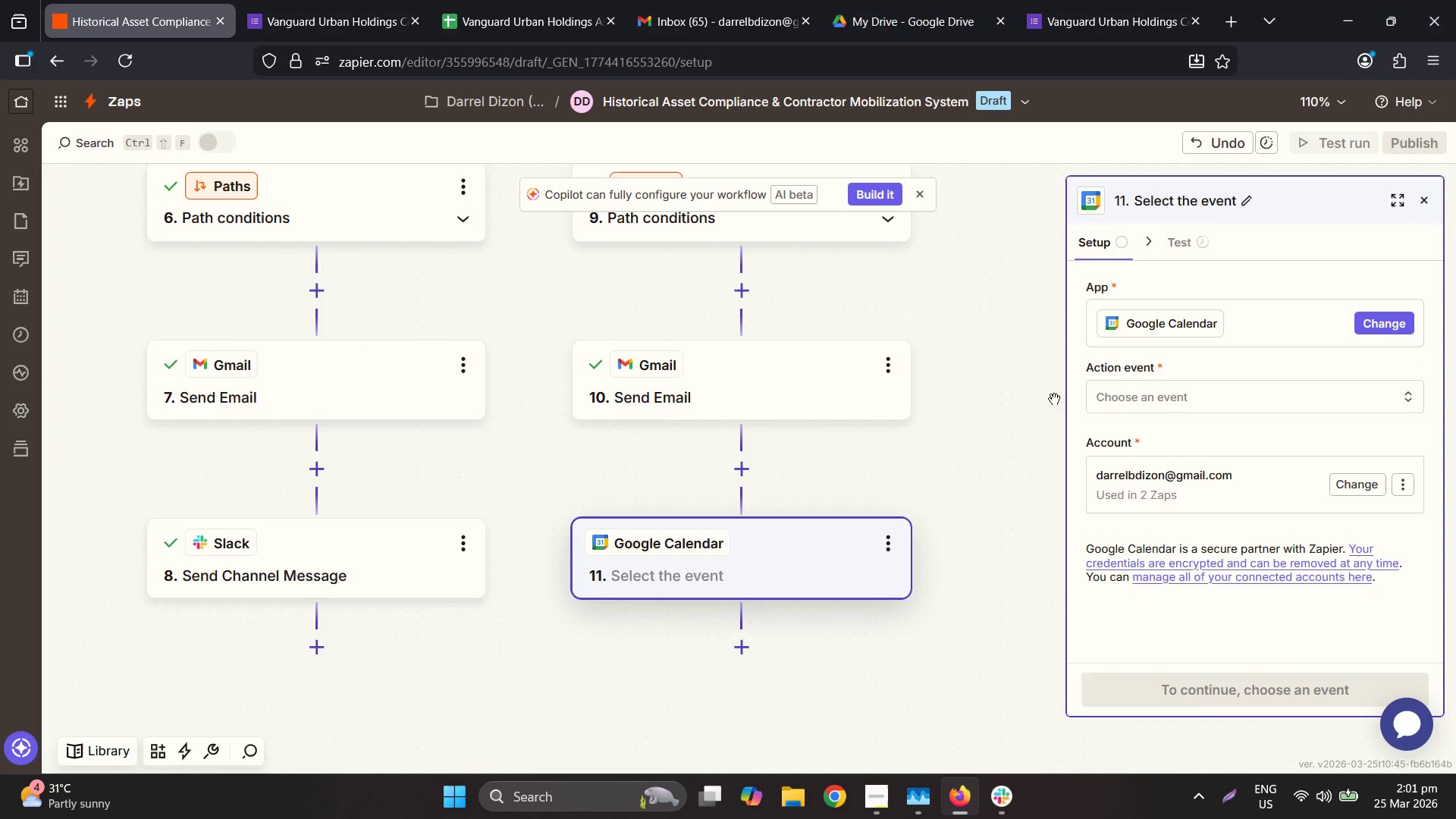 
scroll: coordinate [972, 447], scroll_direction: down, amount: 1.0
 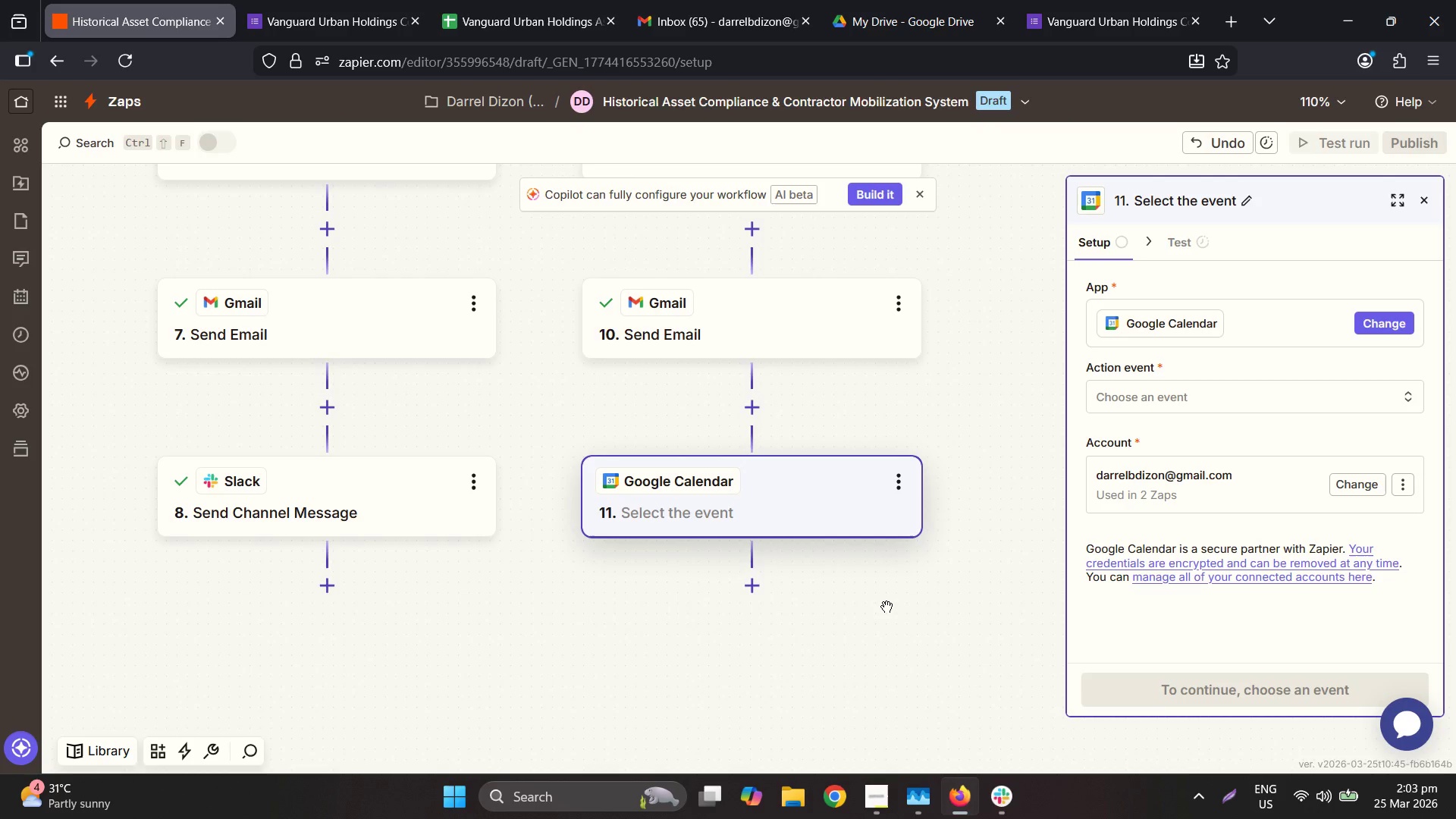 
wait(71.16)
 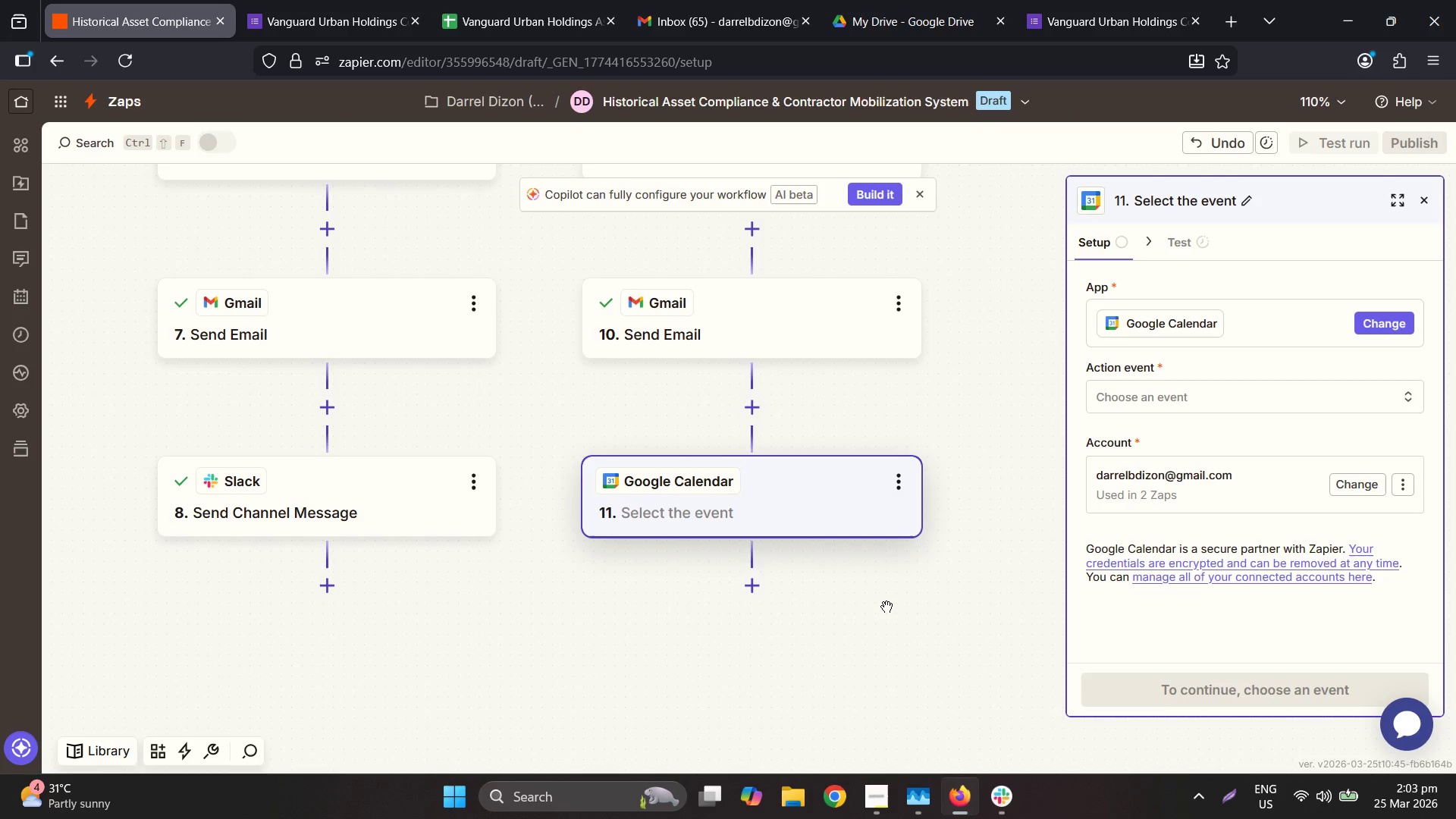 
left_click([345, 0])
 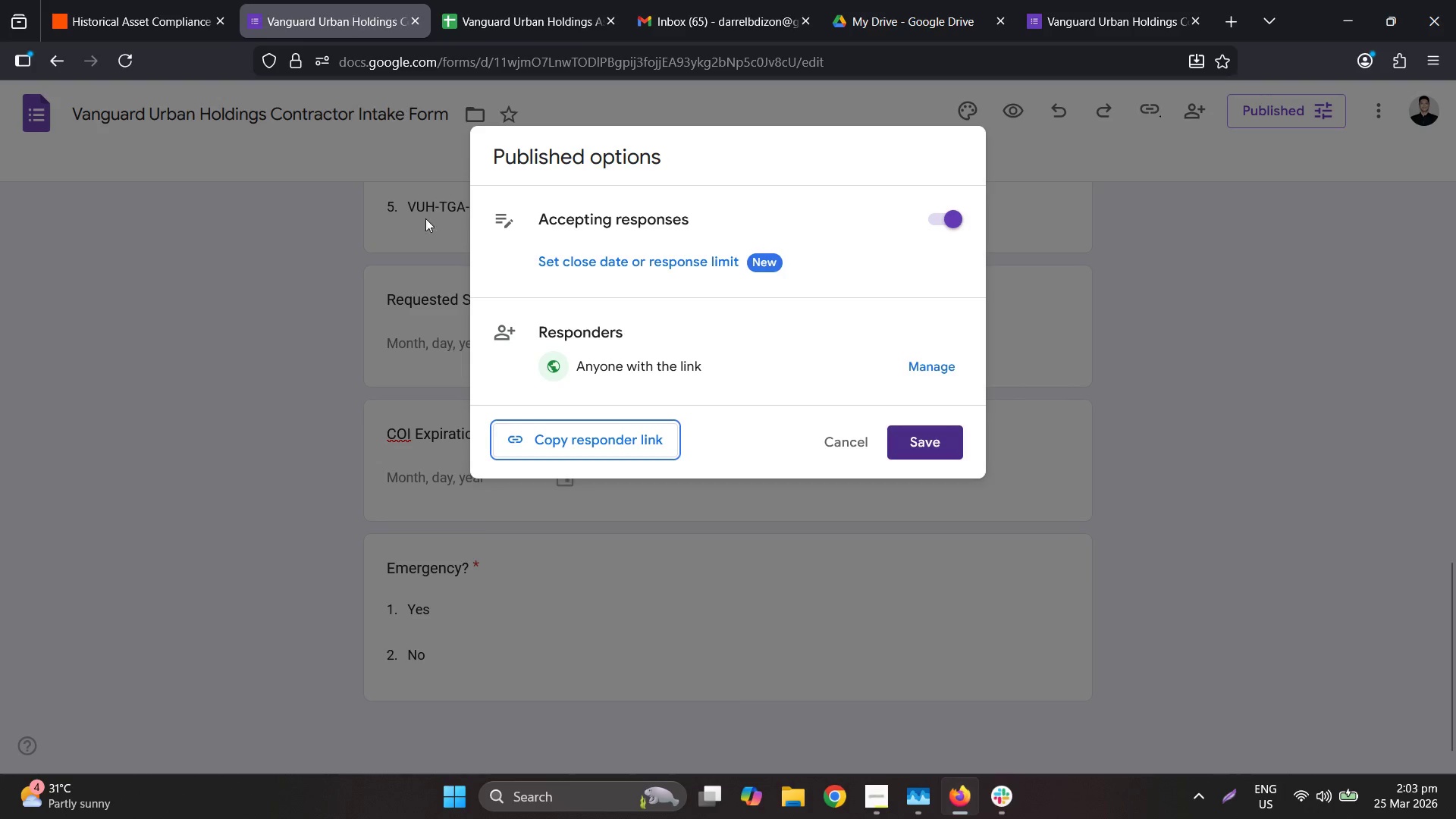 
left_click([351, 325])
 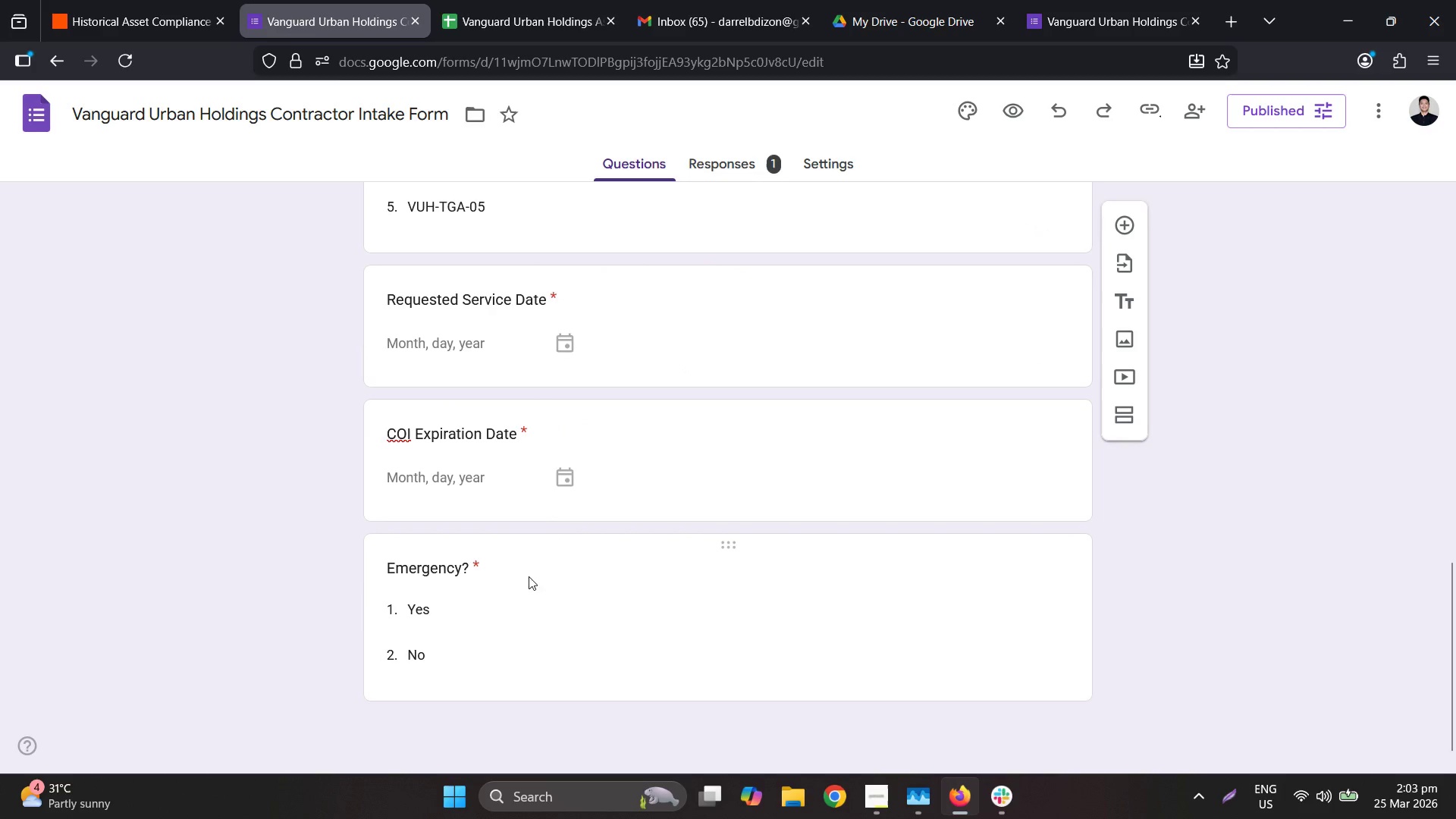 
scroll: coordinate [527, 532], scroll_direction: down, amount: 1.0
 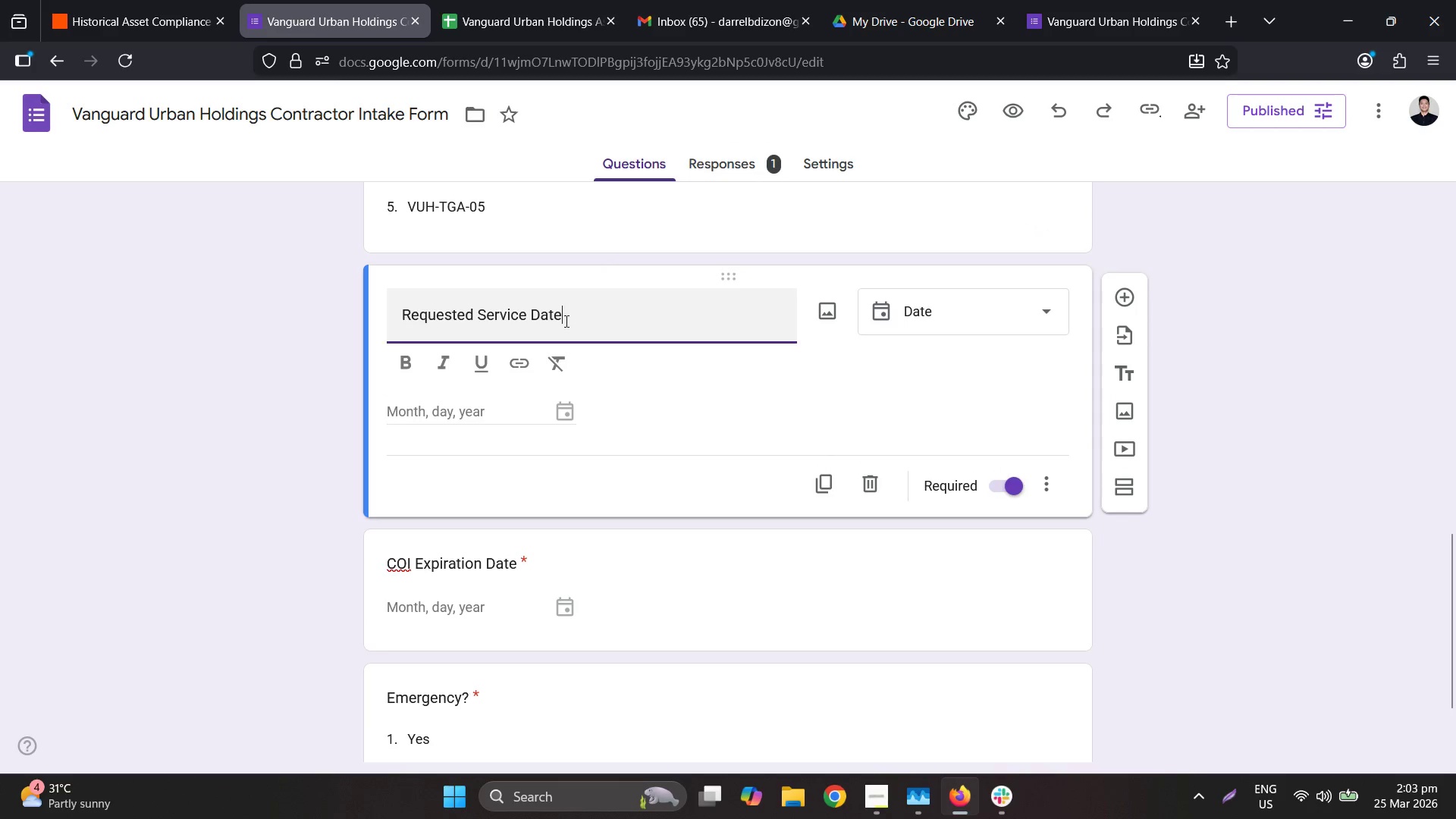 
type( and )
key(Backspace)
key(Backspace)
key(Backspace)
key(Backspace)
key(Backspace)
 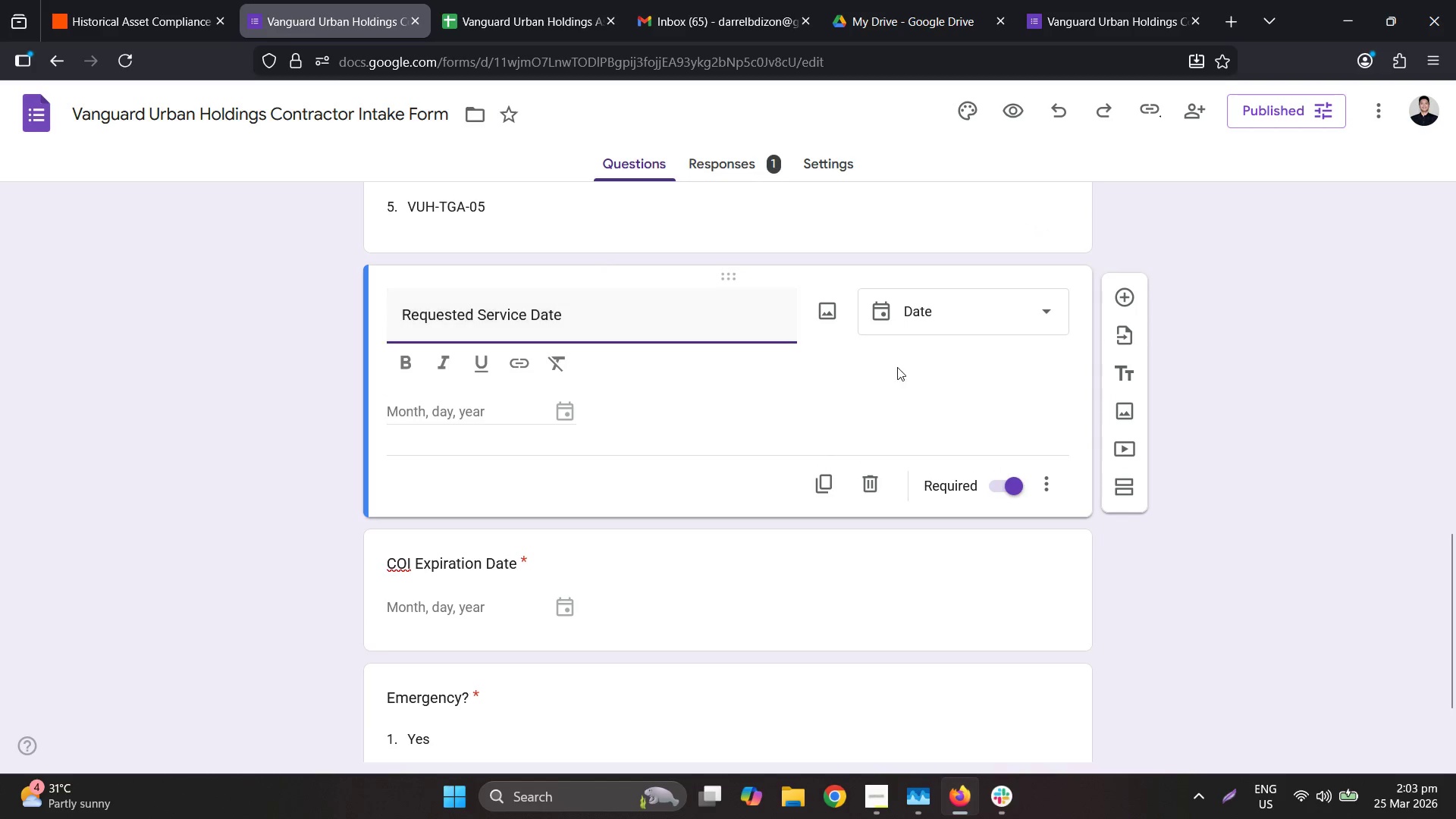 
left_click([957, 328])
 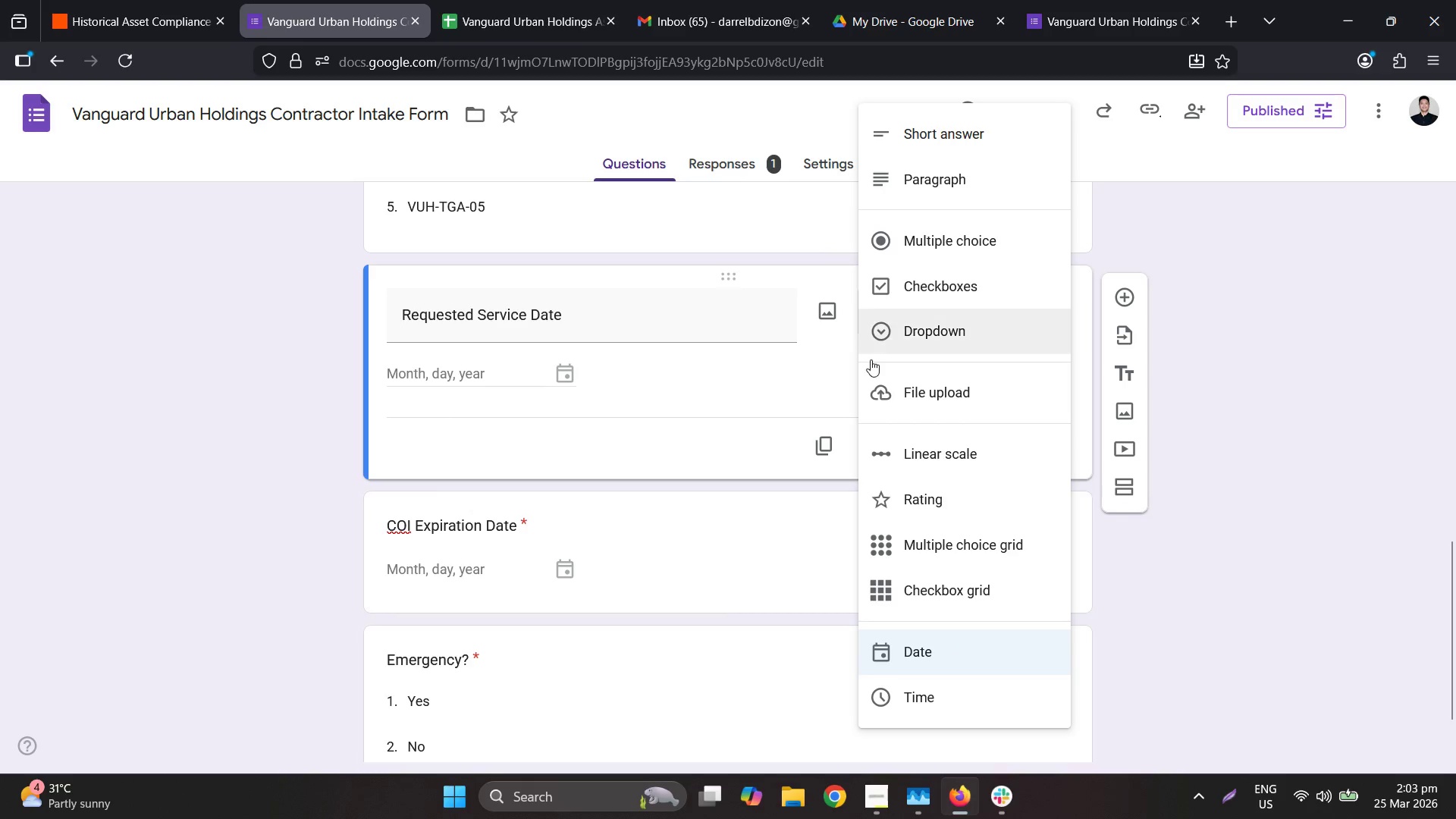 
left_click([739, 387])
 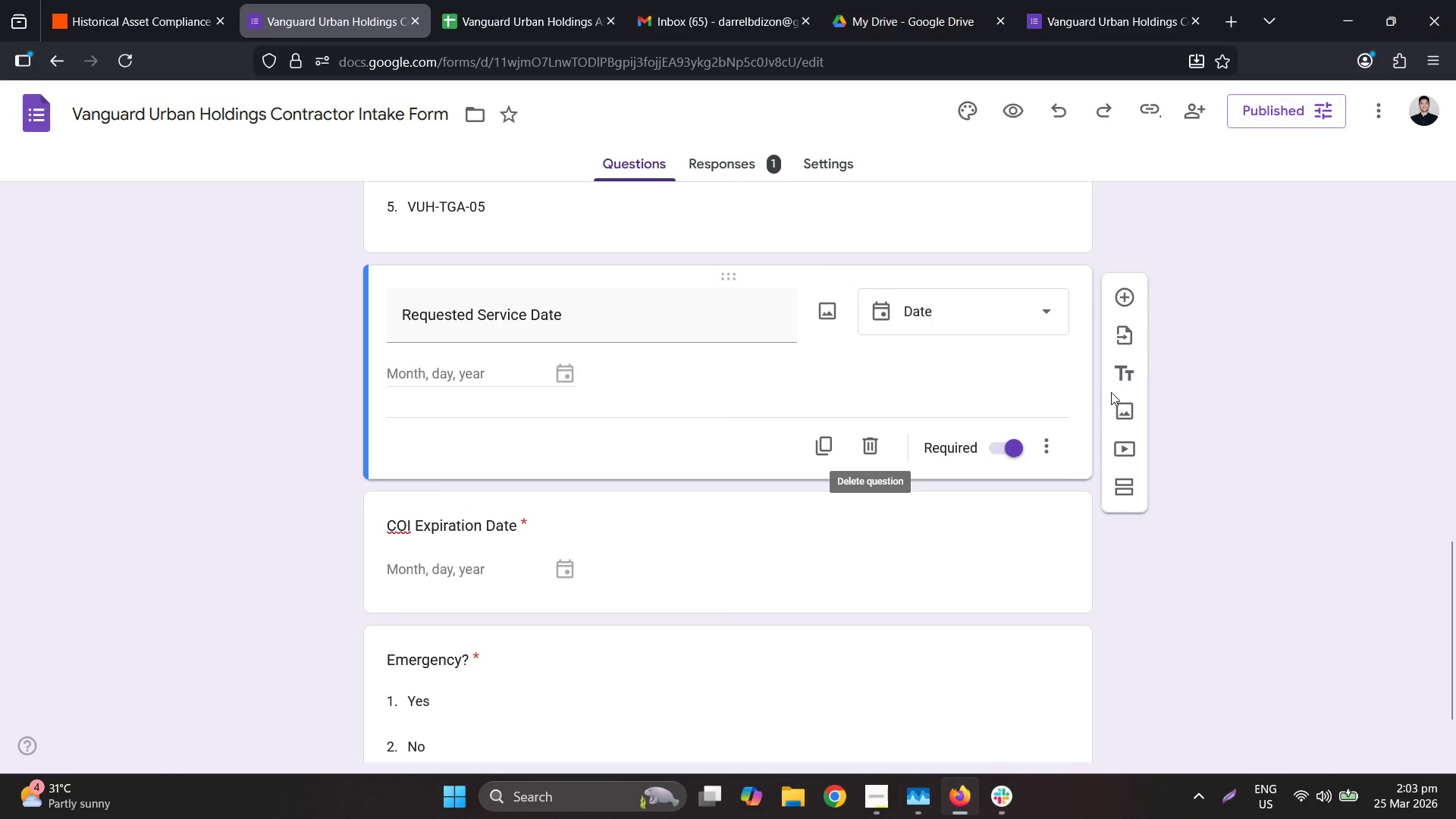 
left_click([1134, 290])
 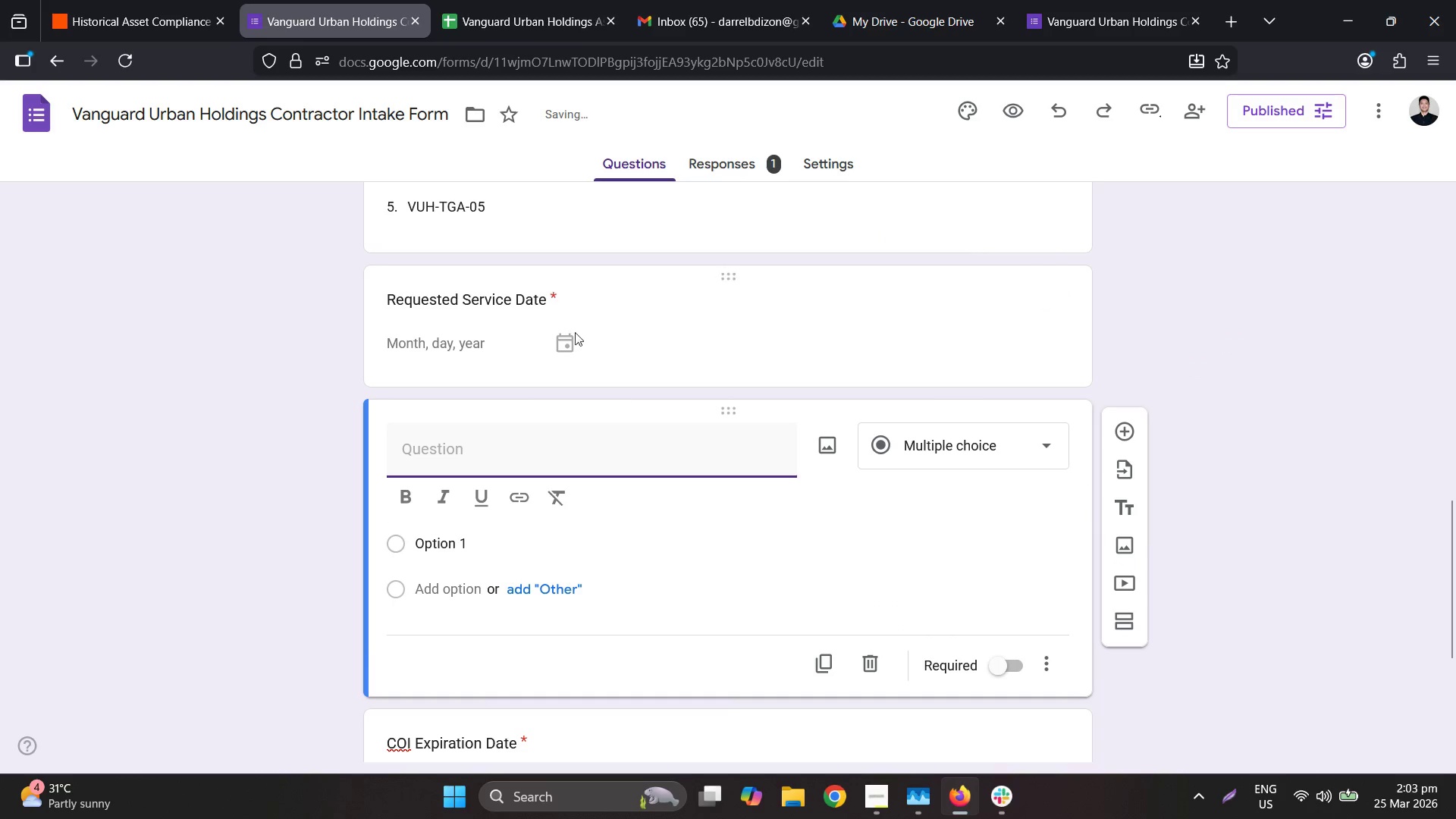 
left_click([500, 305])
 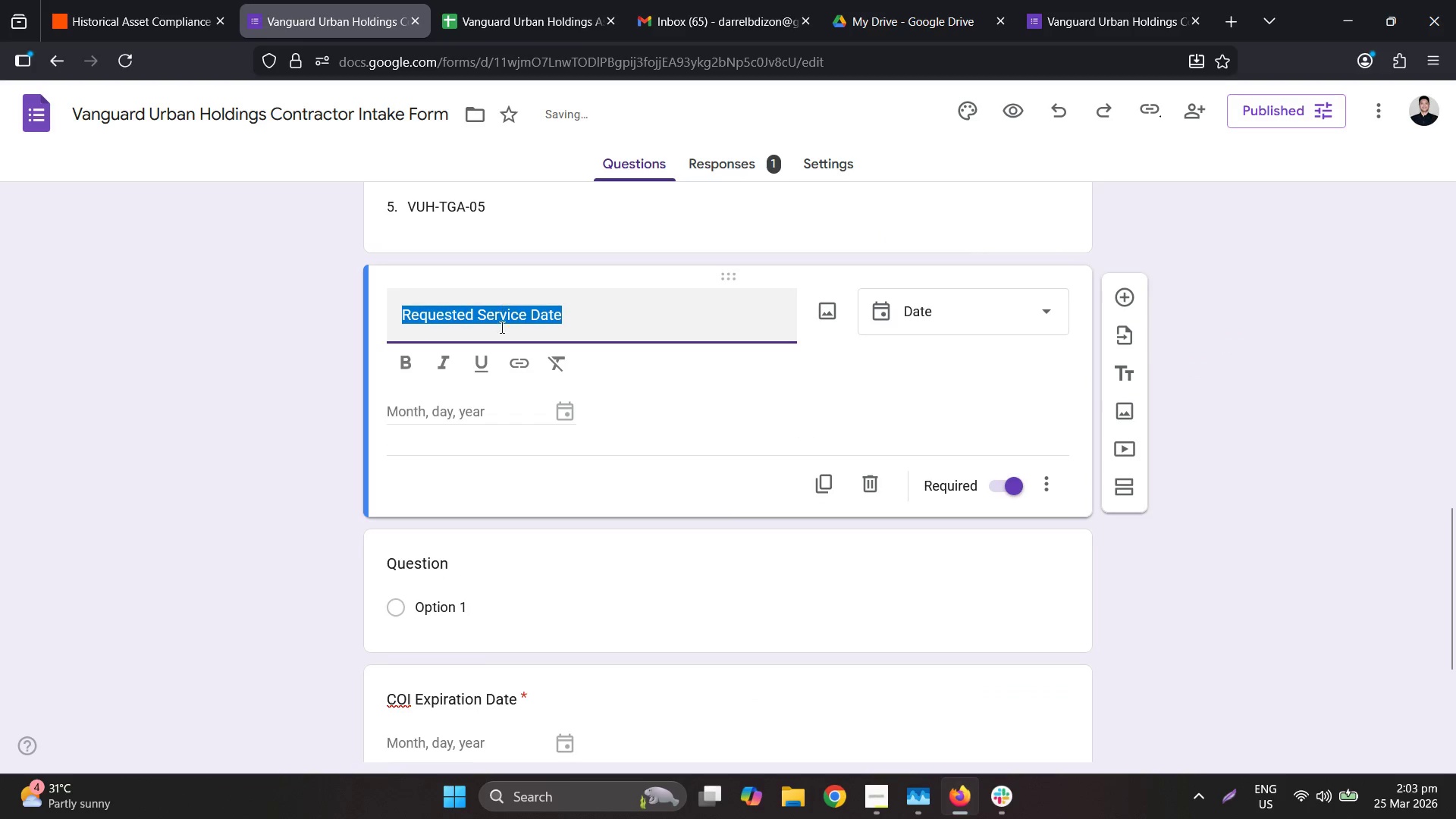 
key(Control+ControlLeft)
 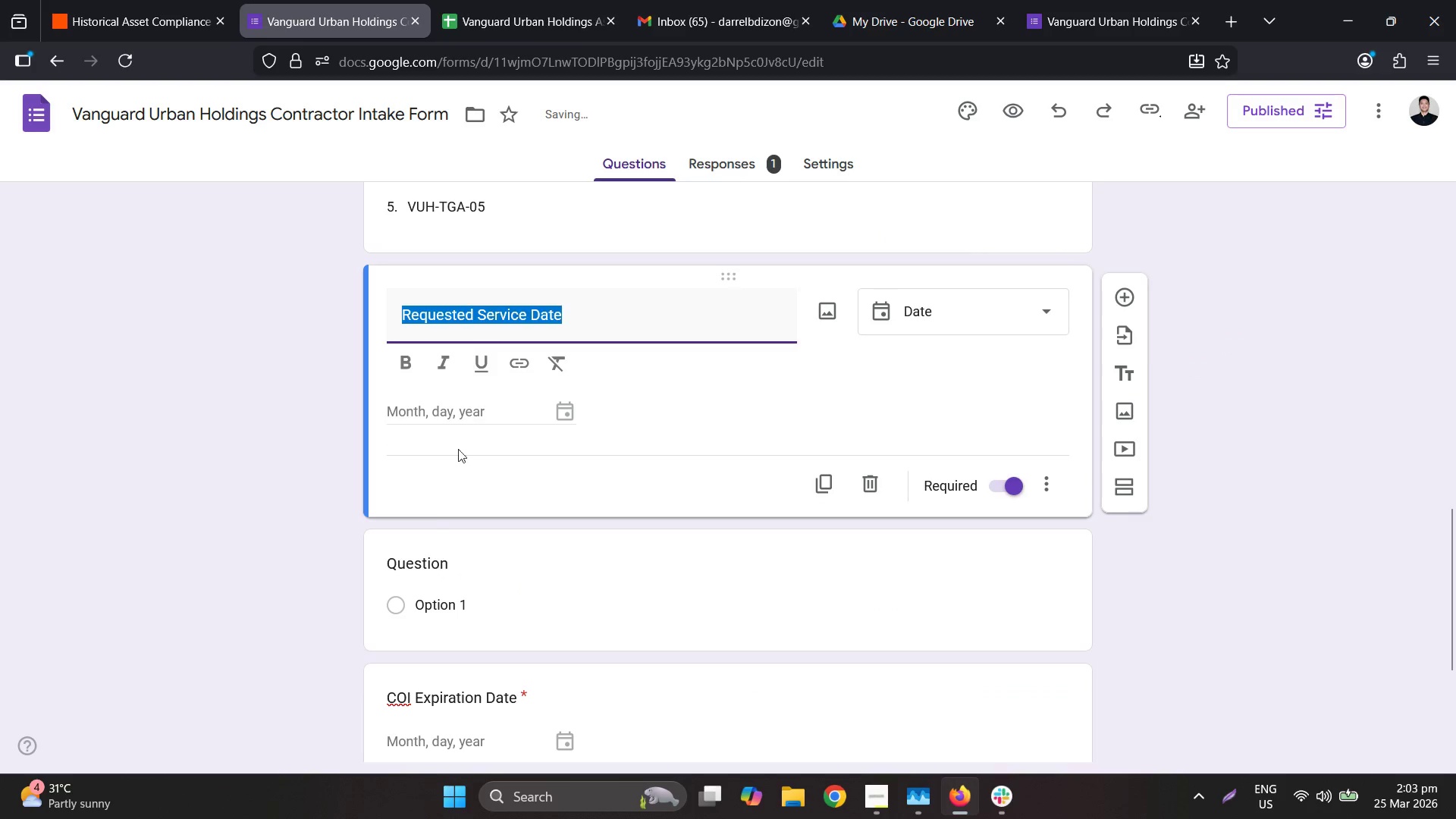 
key(Control+C)
 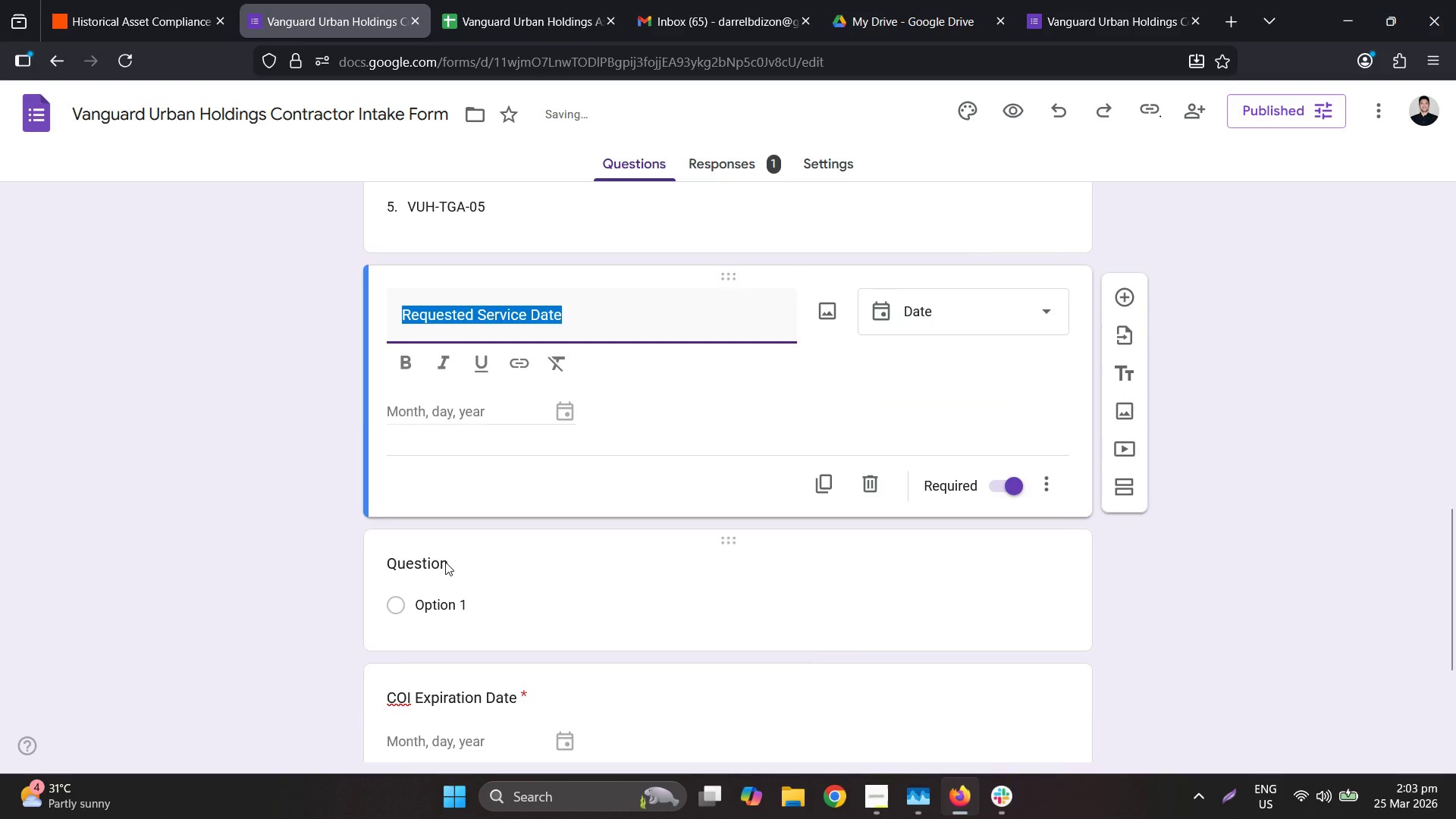 
left_click([445, 562])
 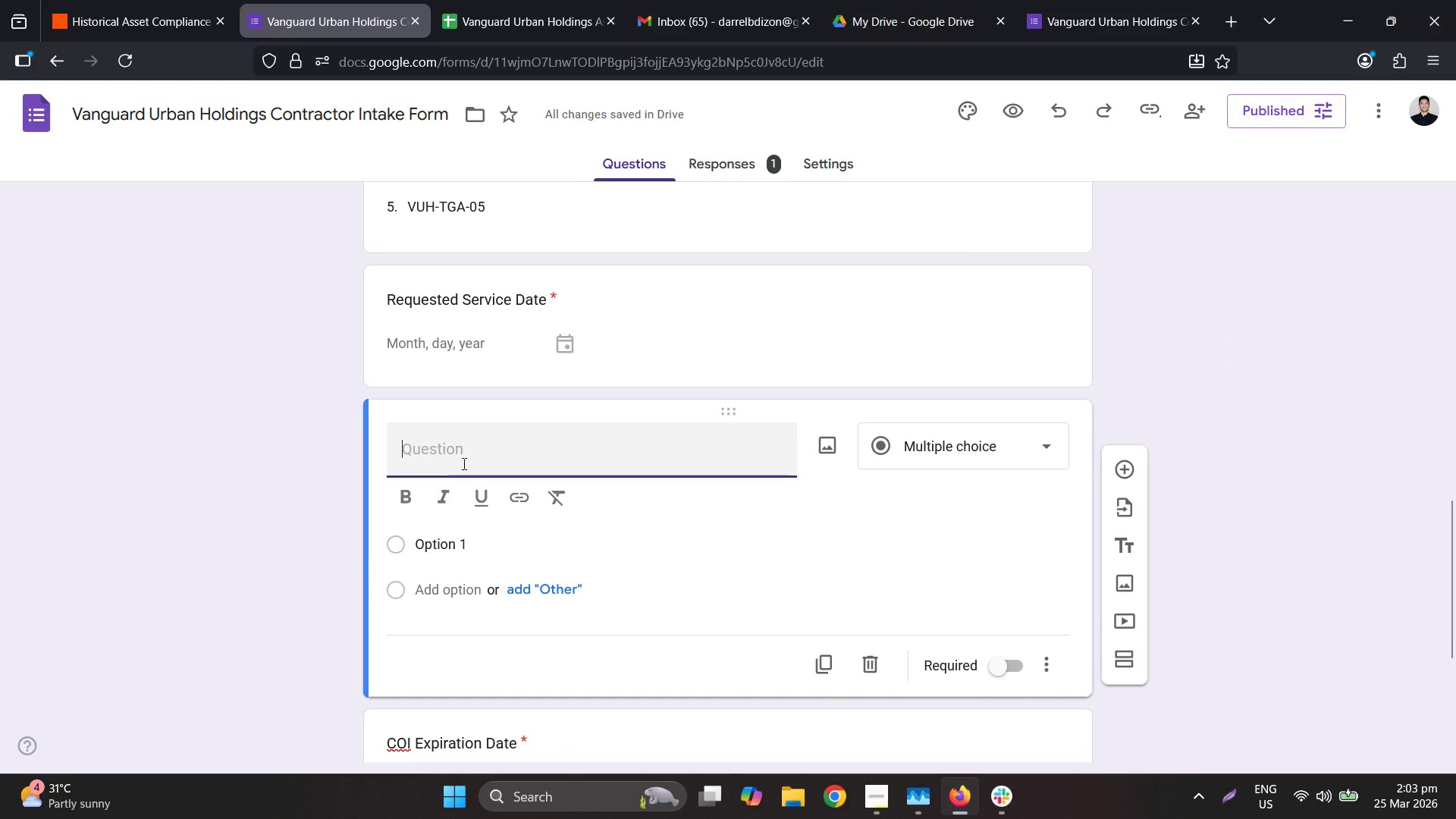 
key(Control+ControlLeft)
 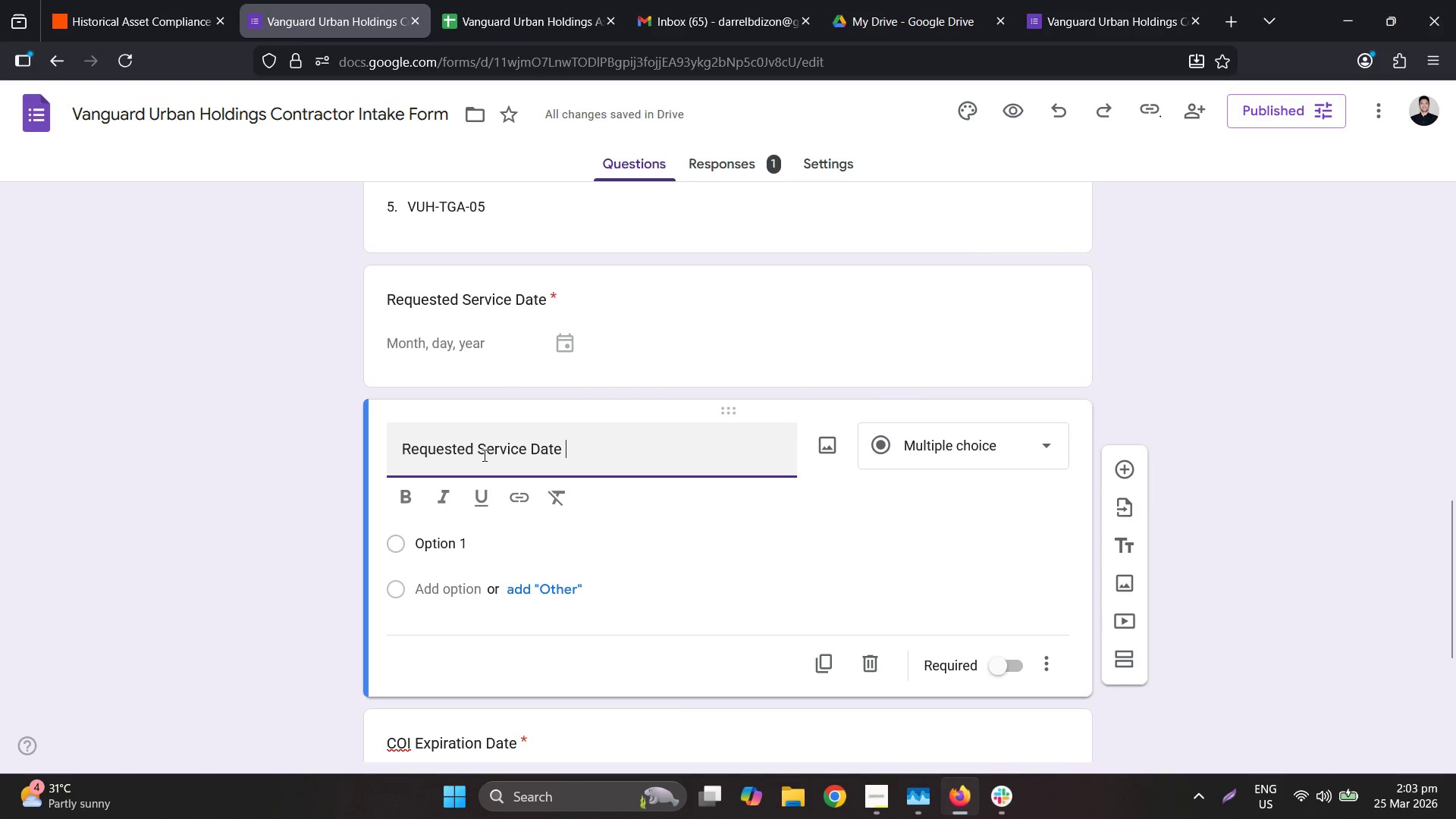 
key(Control+V)
 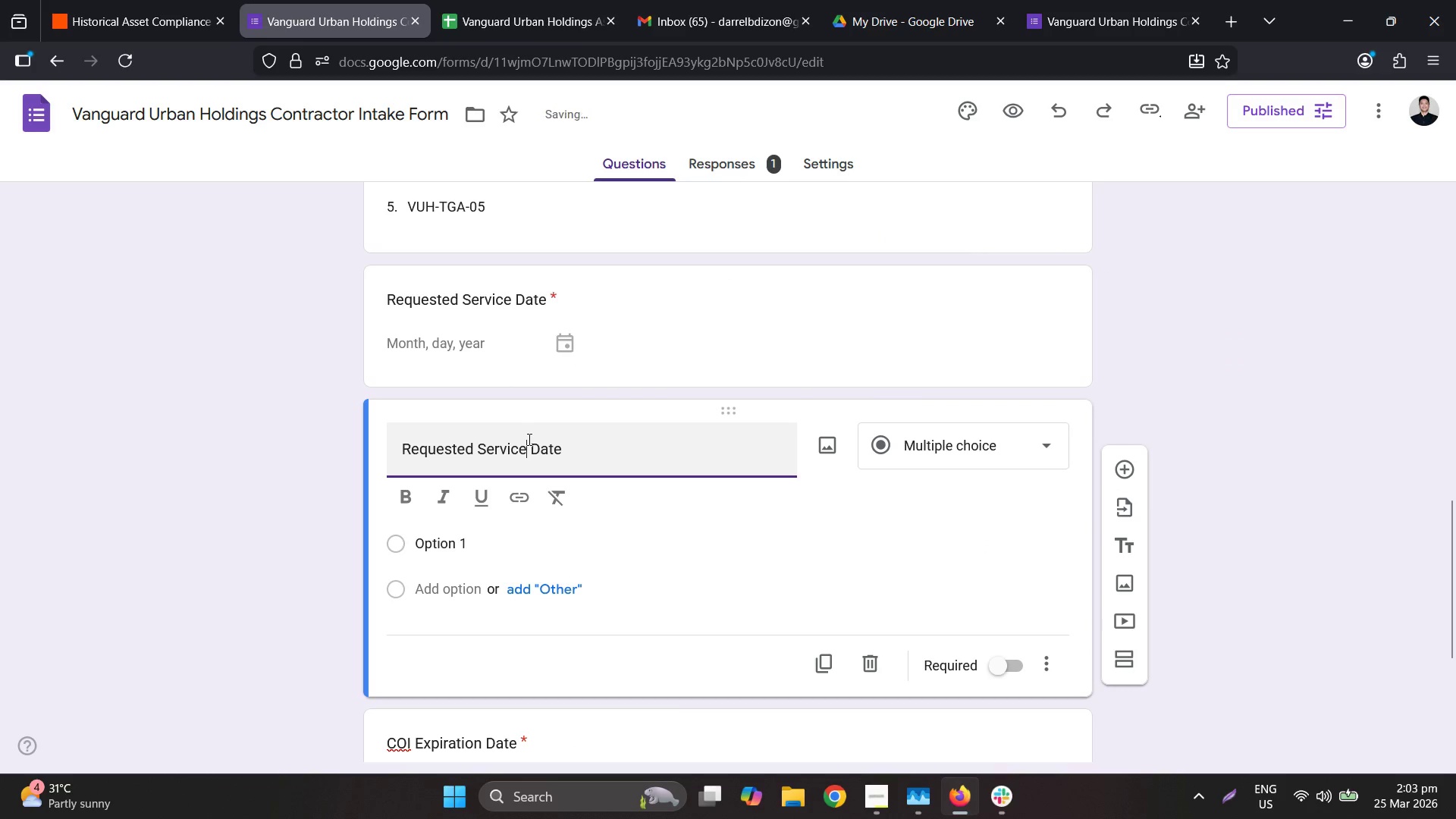 
double_click([541, 439])
 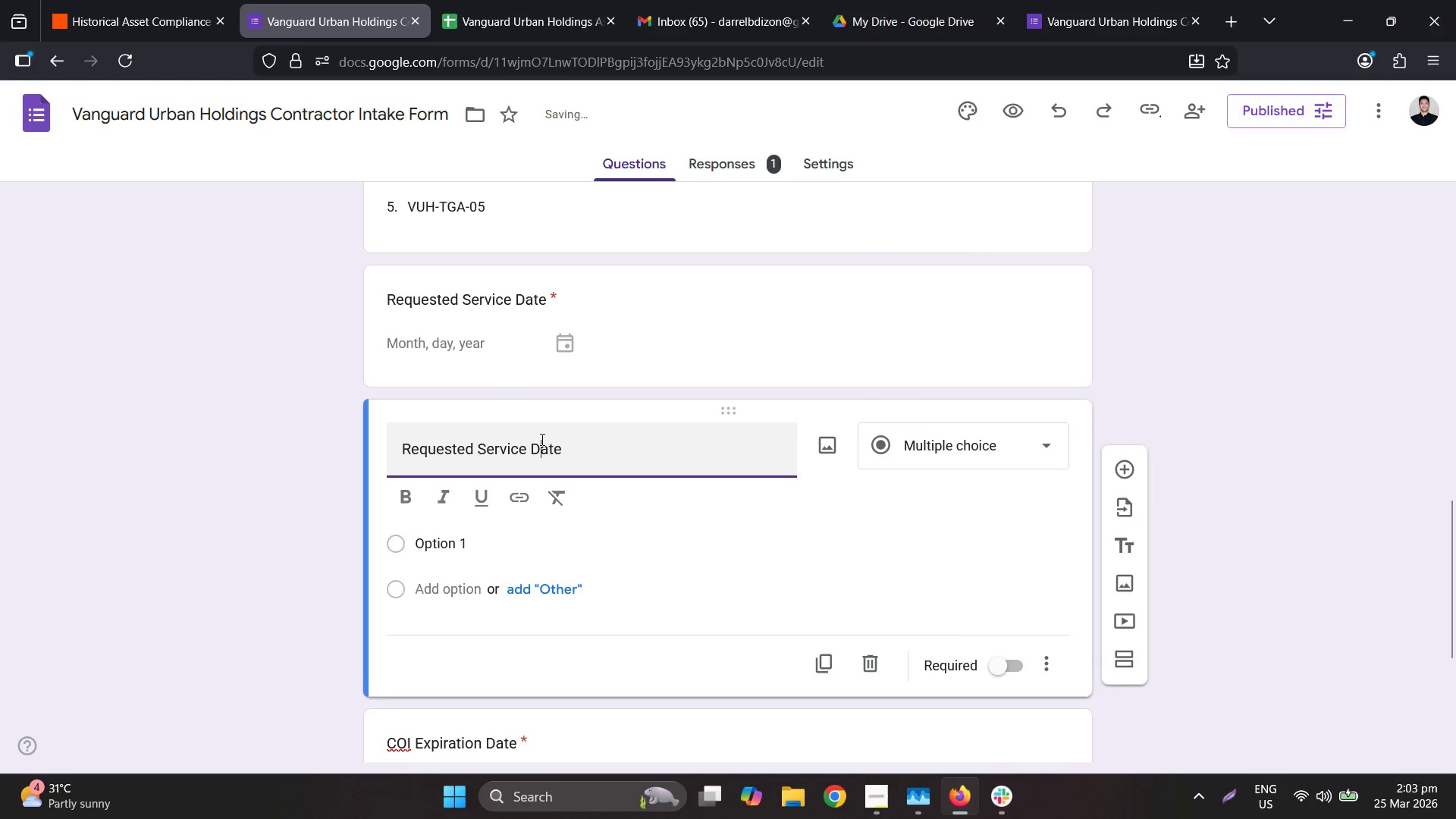 
triple_click([541, 439])
 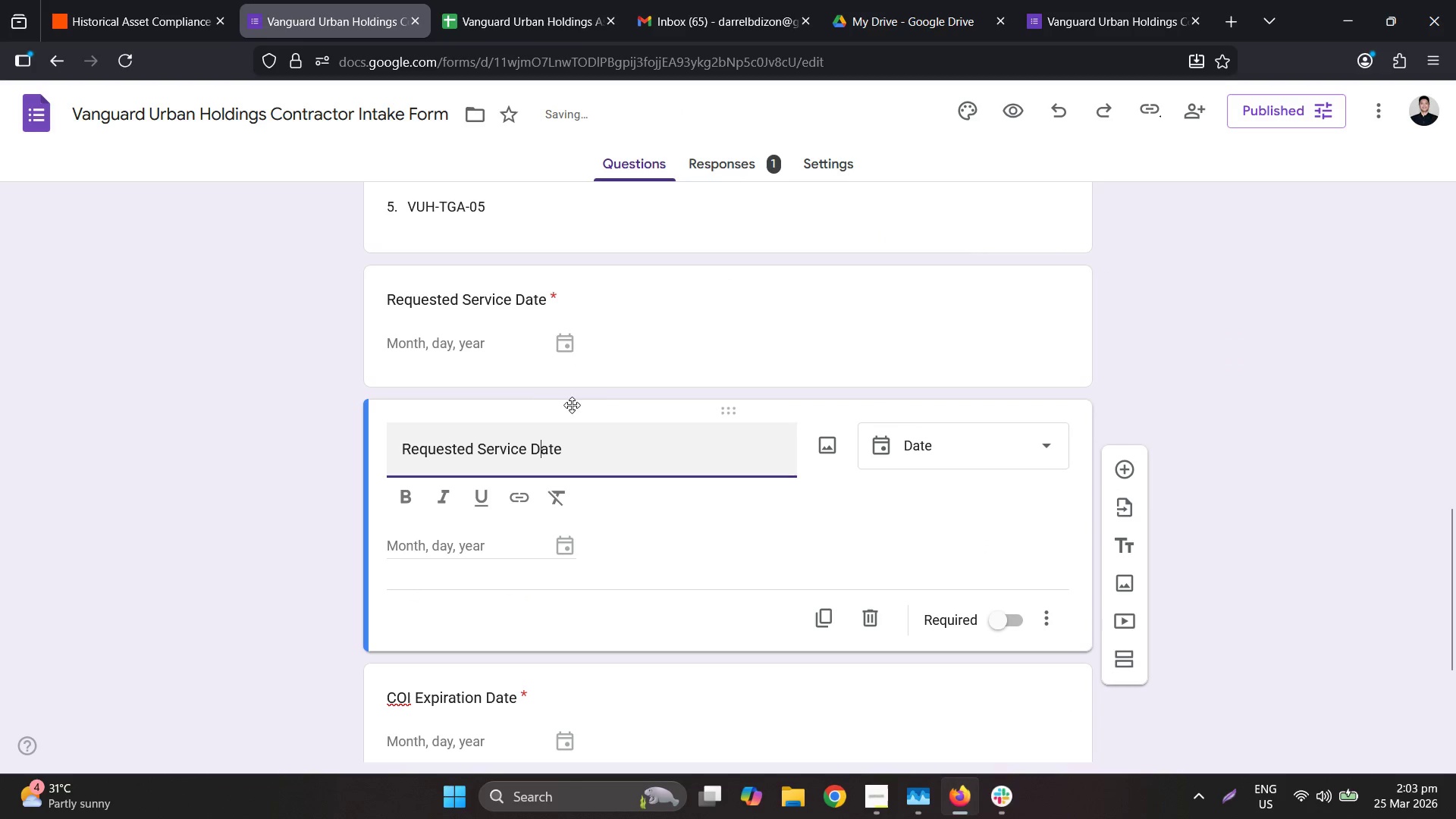 
hold_key(key=ShiftLeft, duration=0.5)
 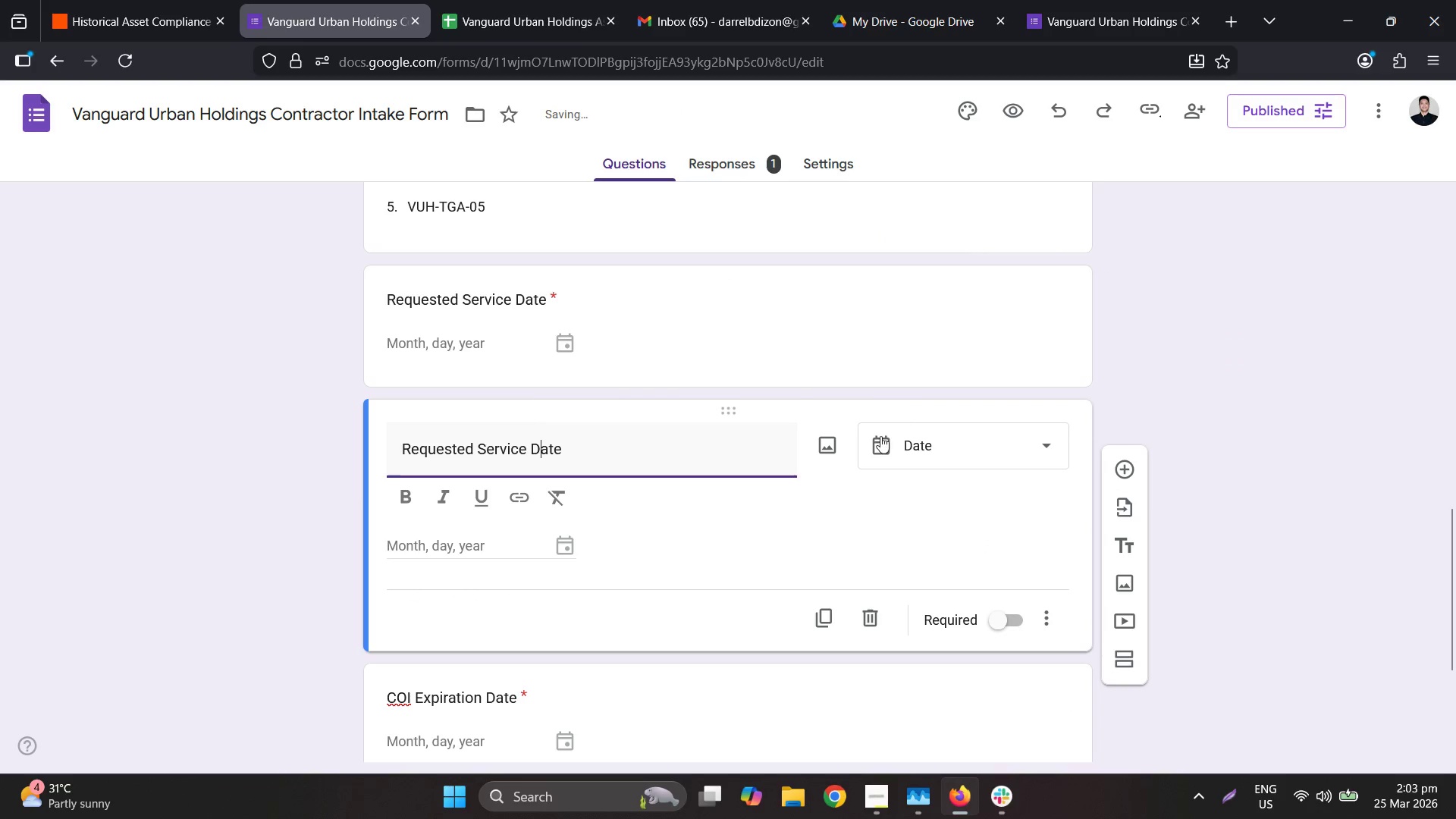 
left_click([547, 440])
 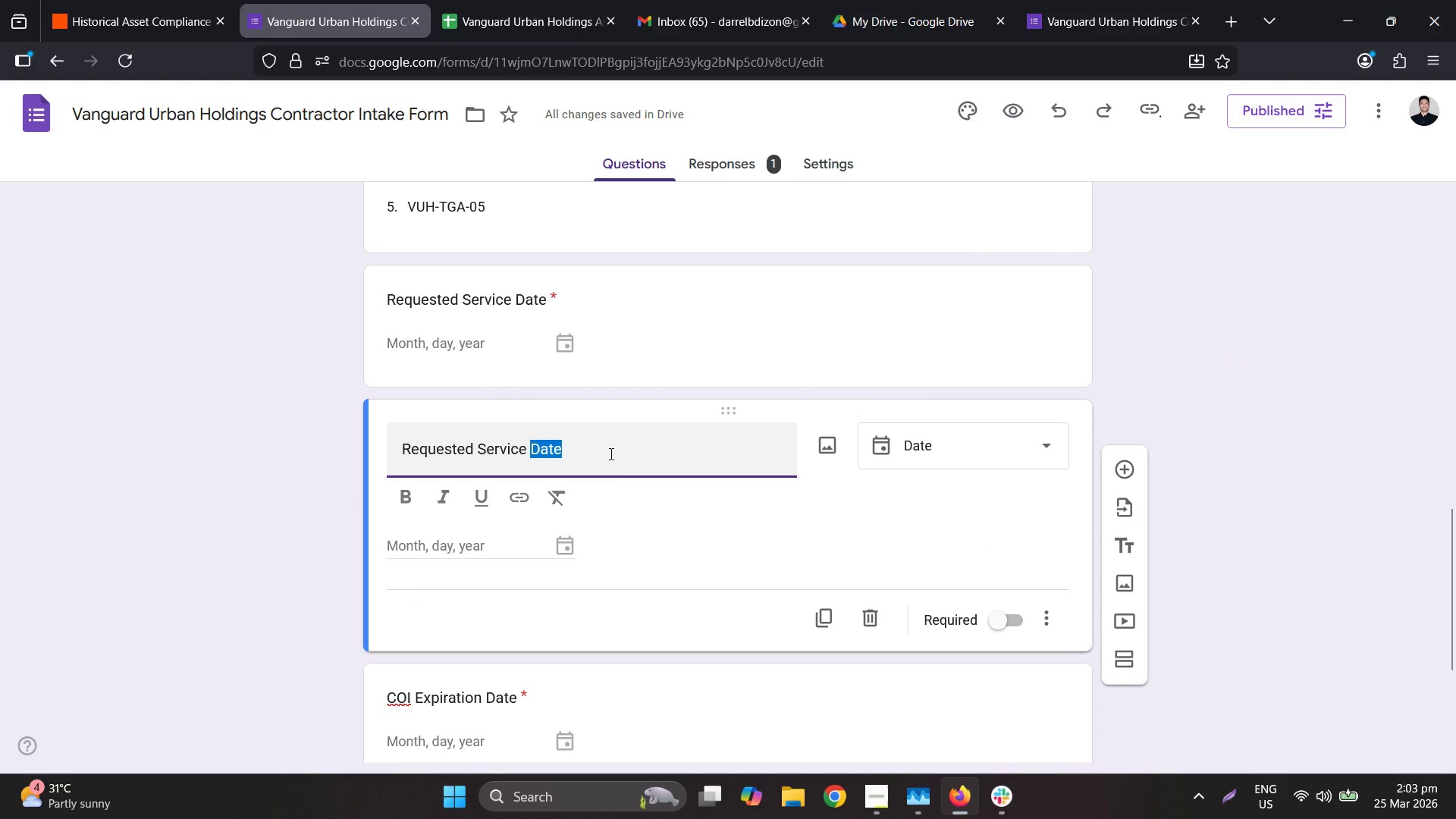 
type([Delete][Delete][Delete]Time)
 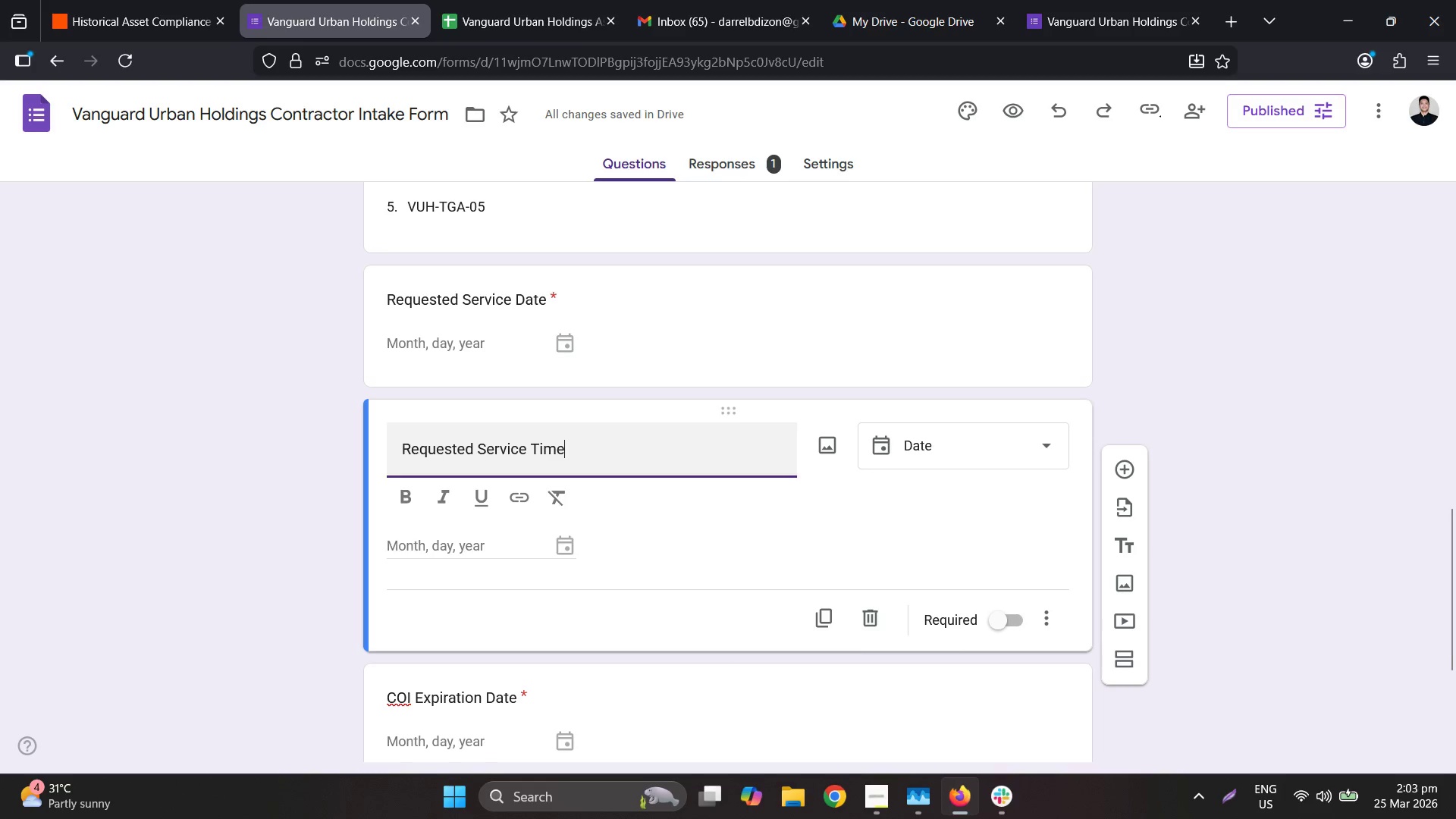 
key(Enter)
 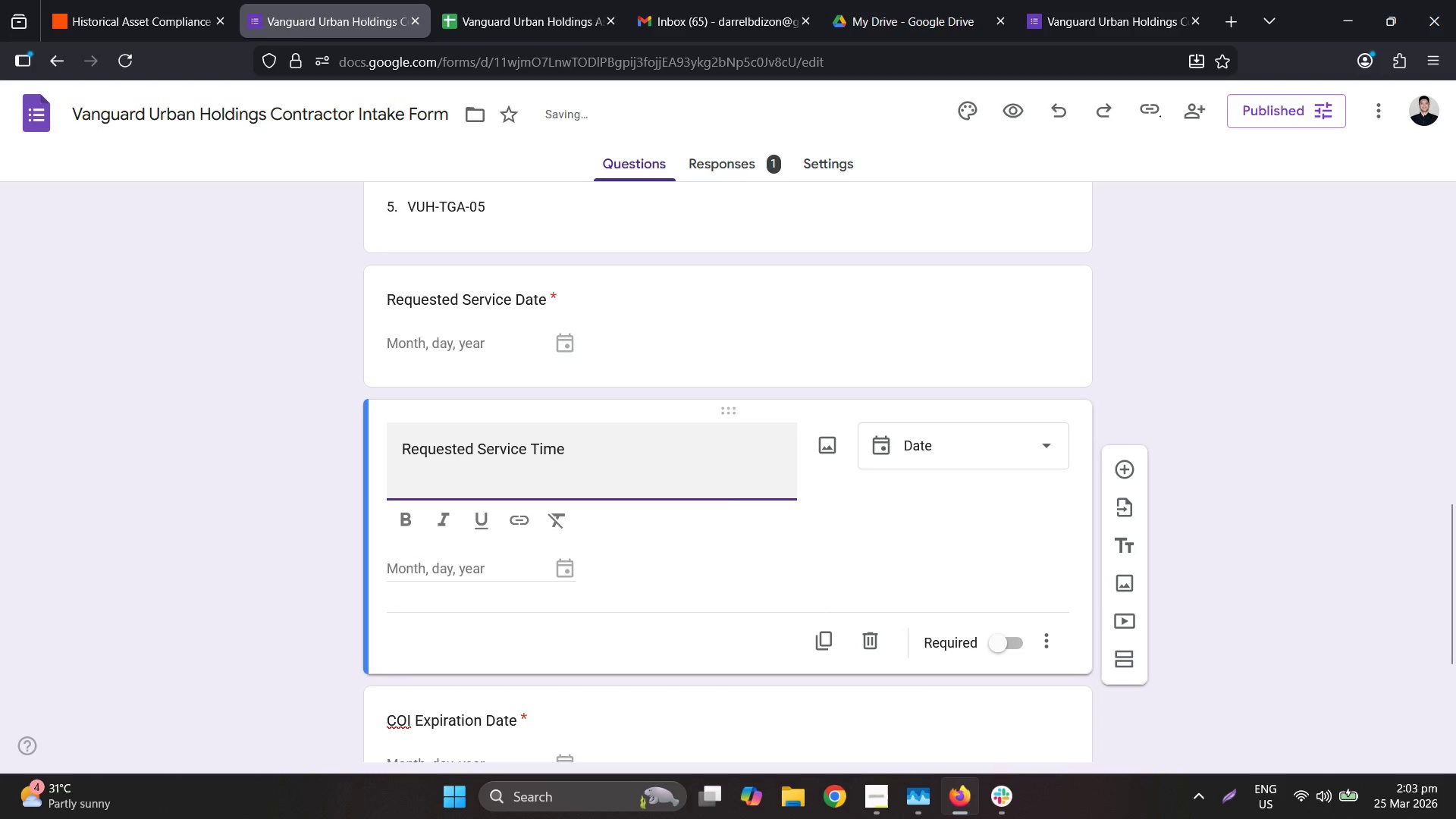 
key(Backspace)
 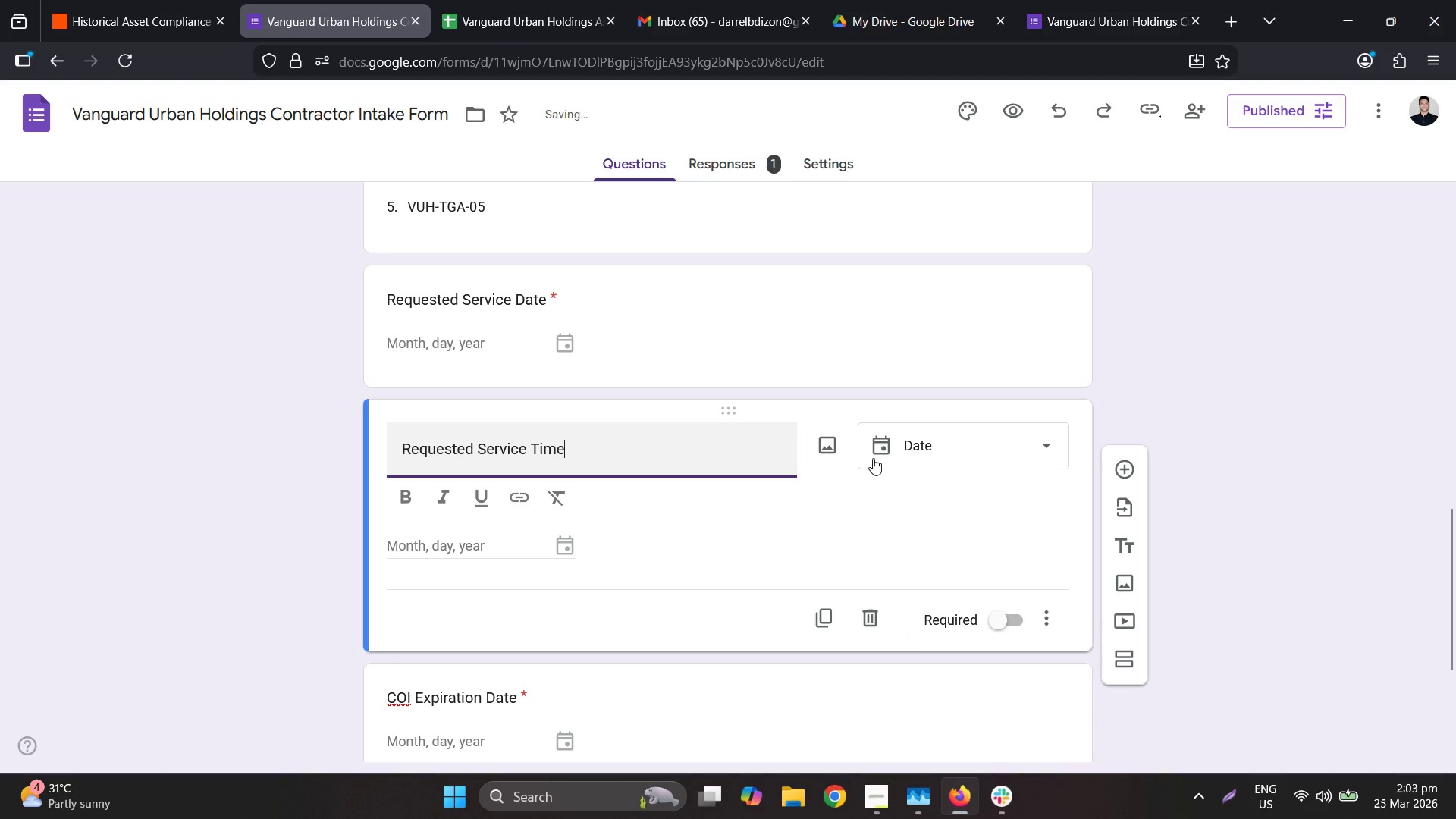 
scroll: coordinate [698, 450], scroll_direction: up, amount: 1.0
 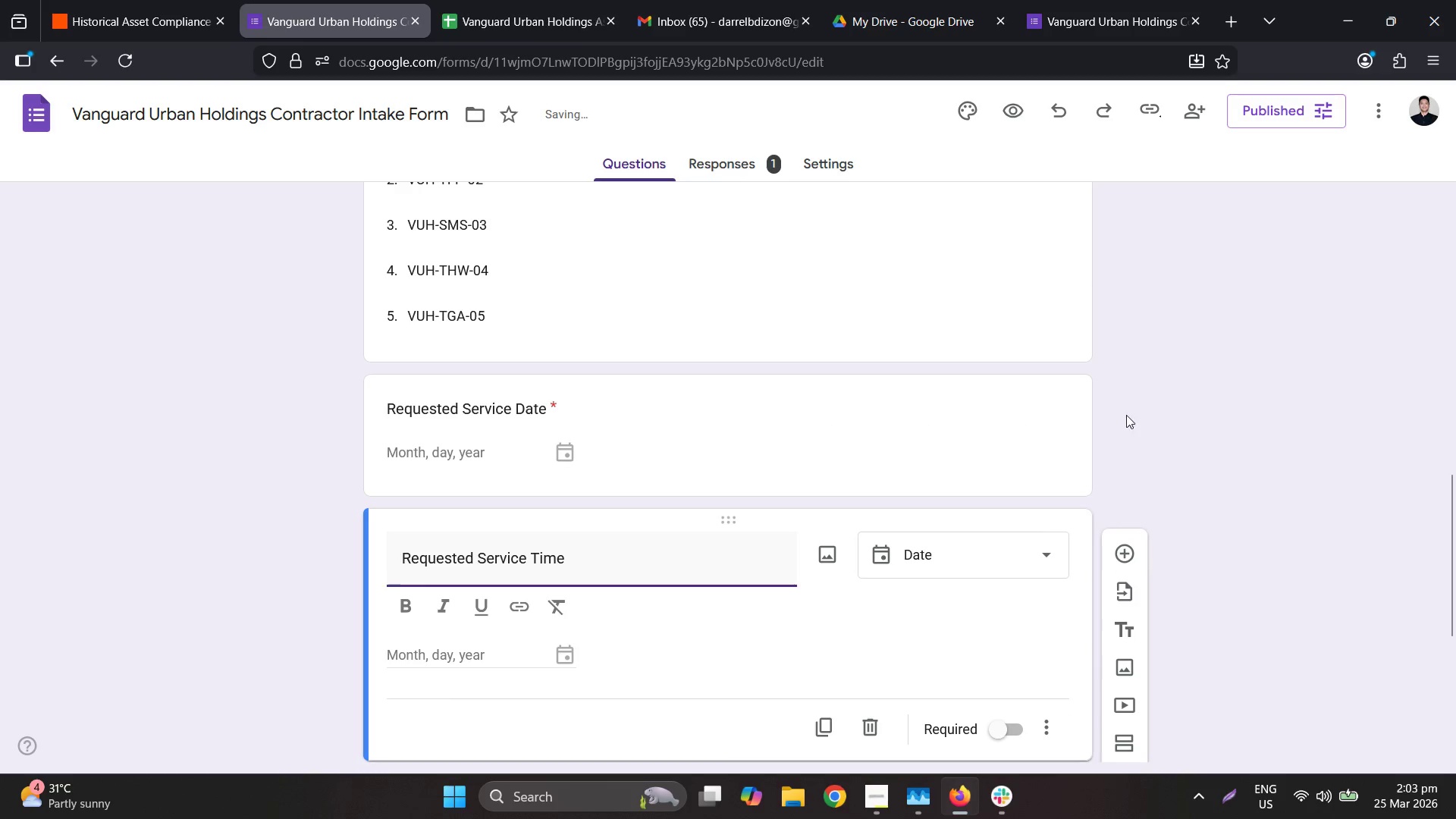 
left_click([1150, 425])
 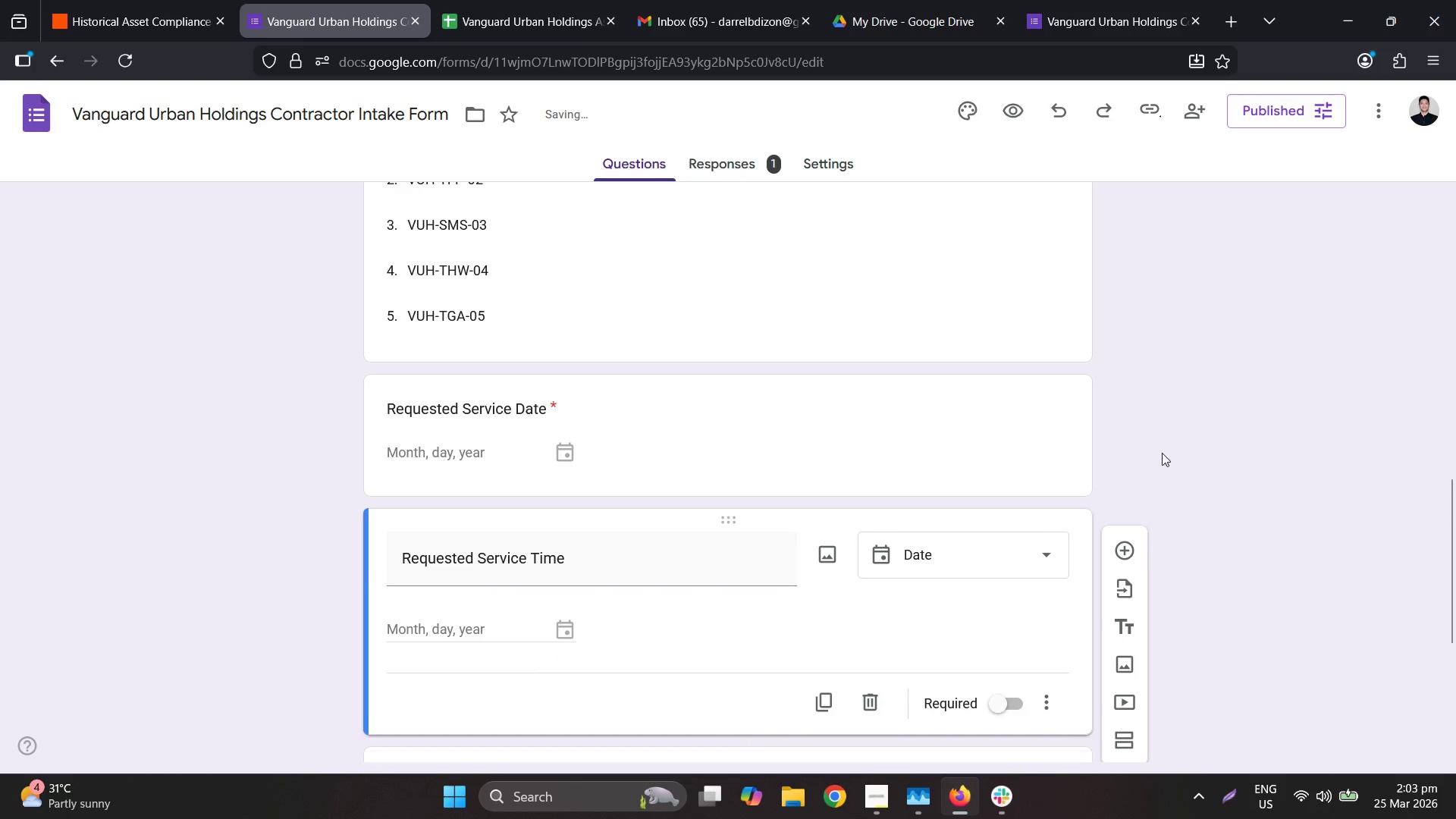 
scroll: coordinate [1147, 500], scroll_direction: down, amount: 2.0
 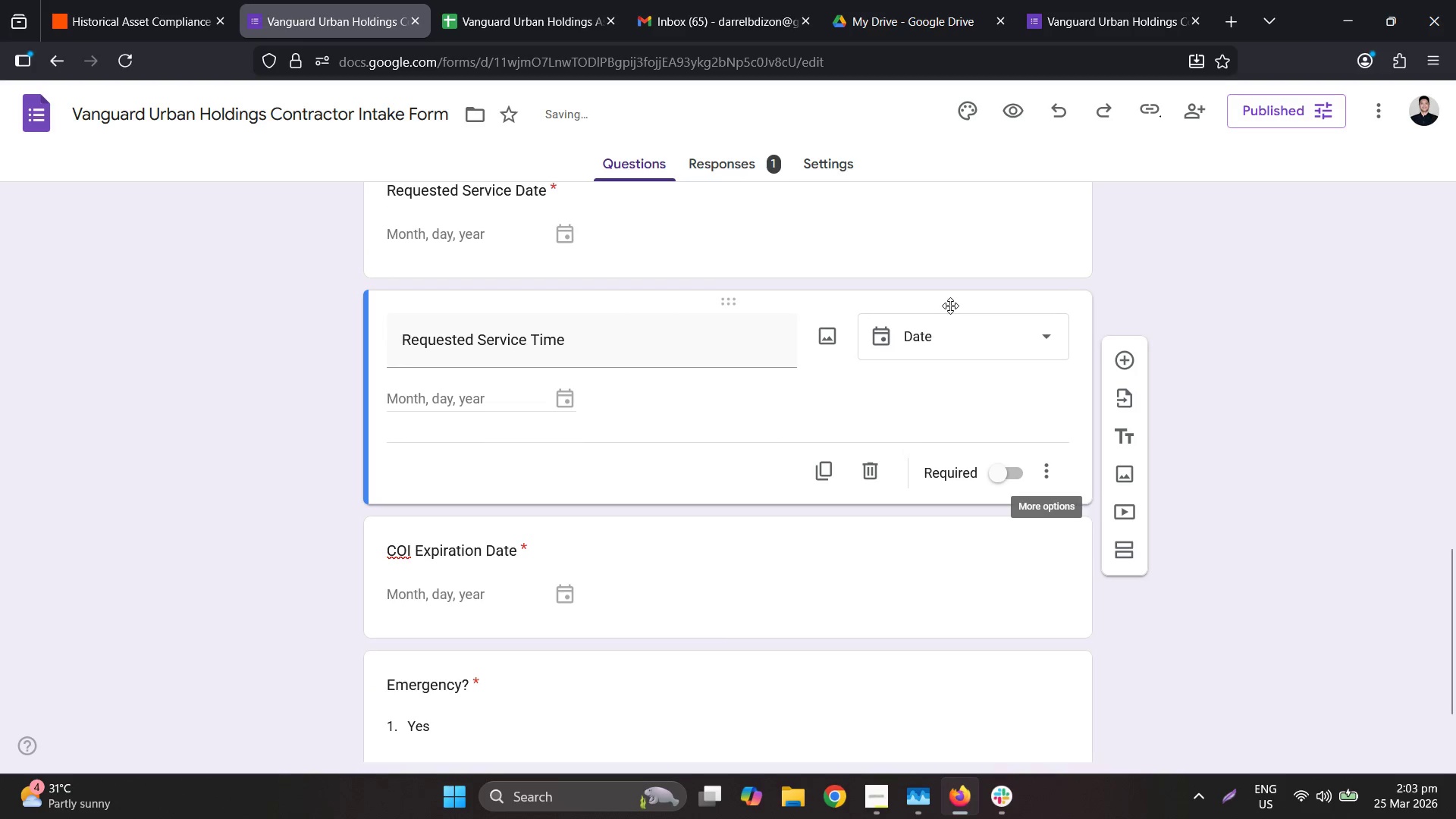 
double_click([960, 335])
 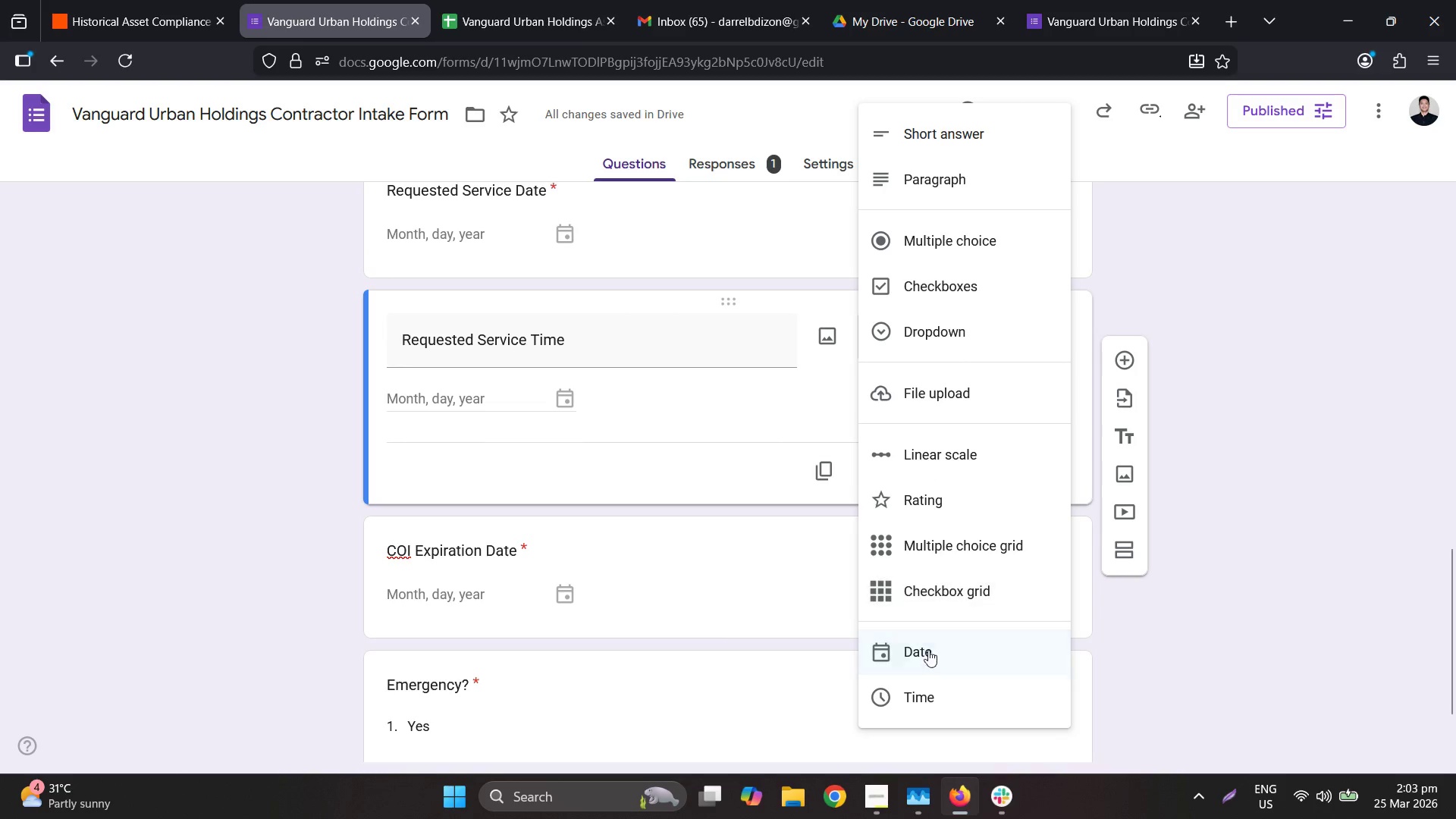 
left_click([927, 685])
 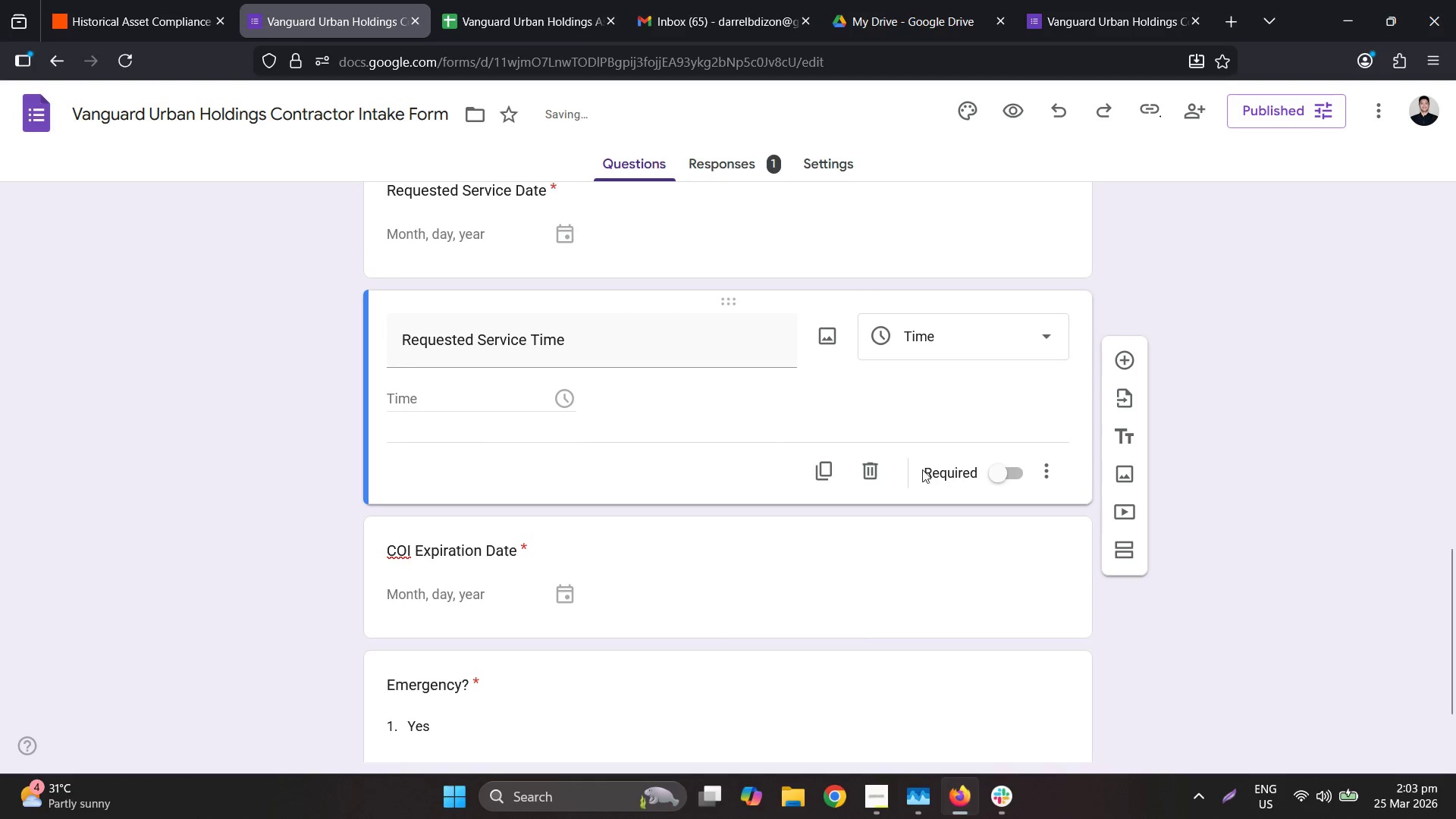 
double_click([991, 469])
 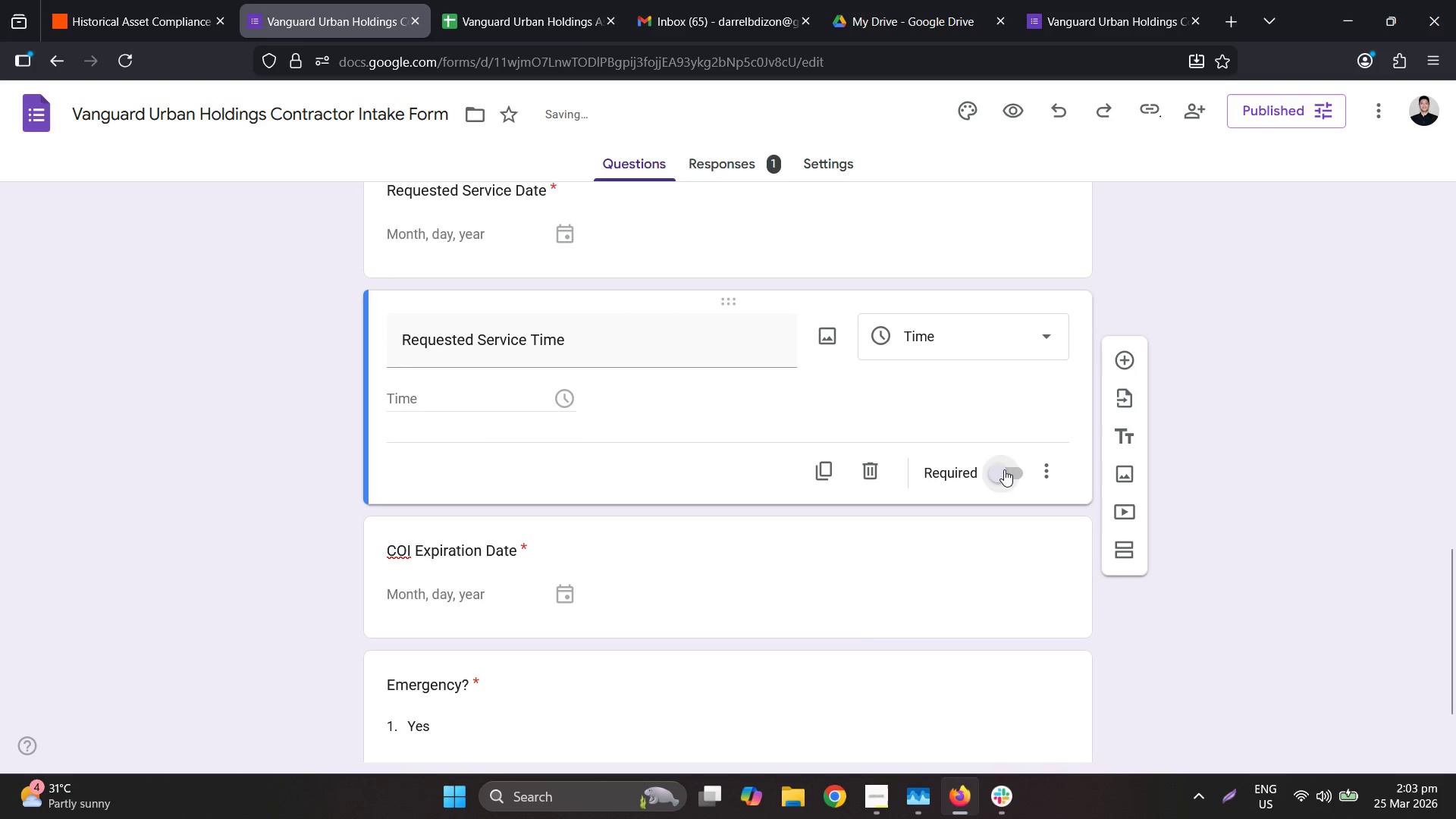 
triple_click([1008, 463])
 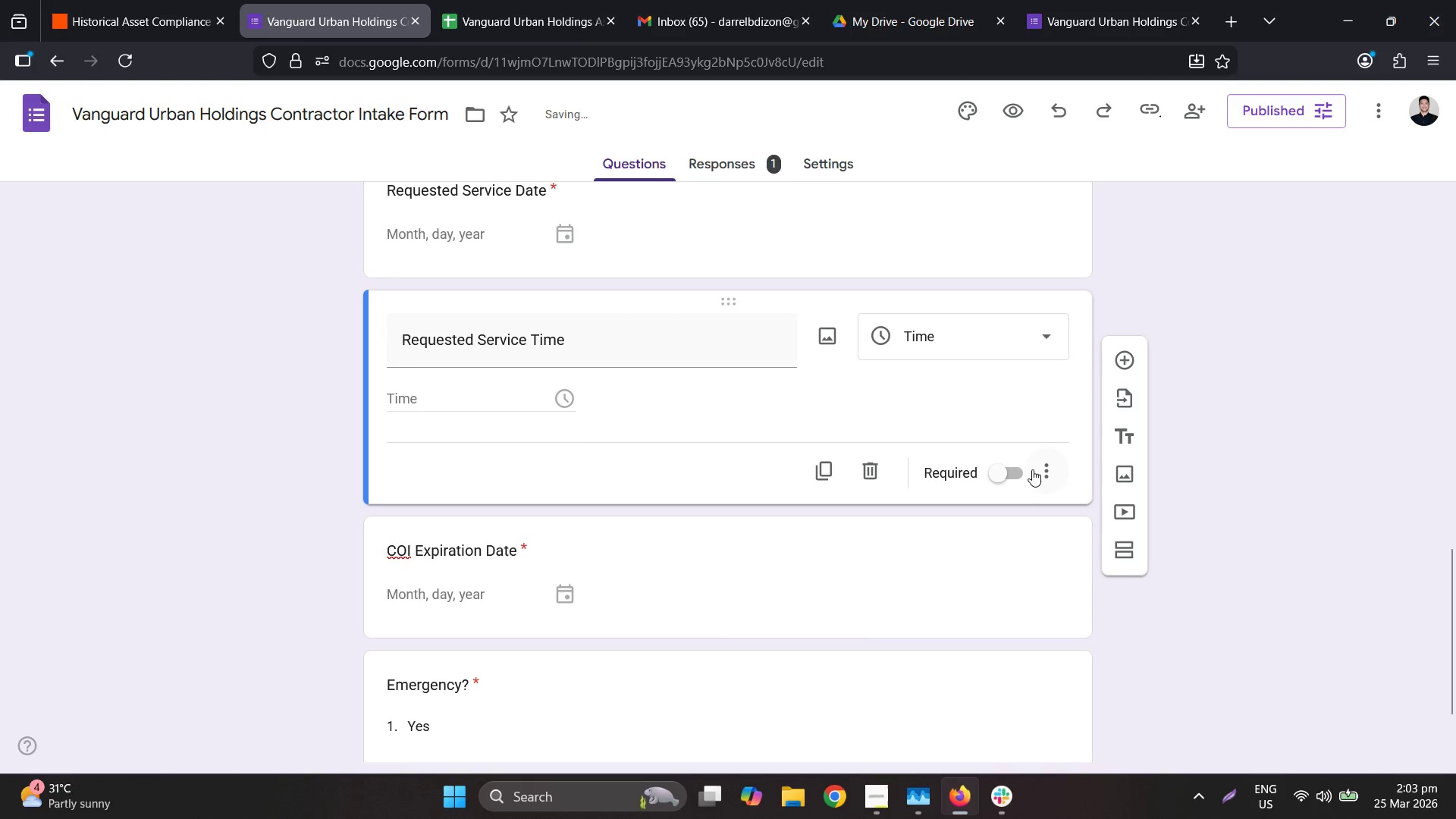 
left_click([1022, 472])
 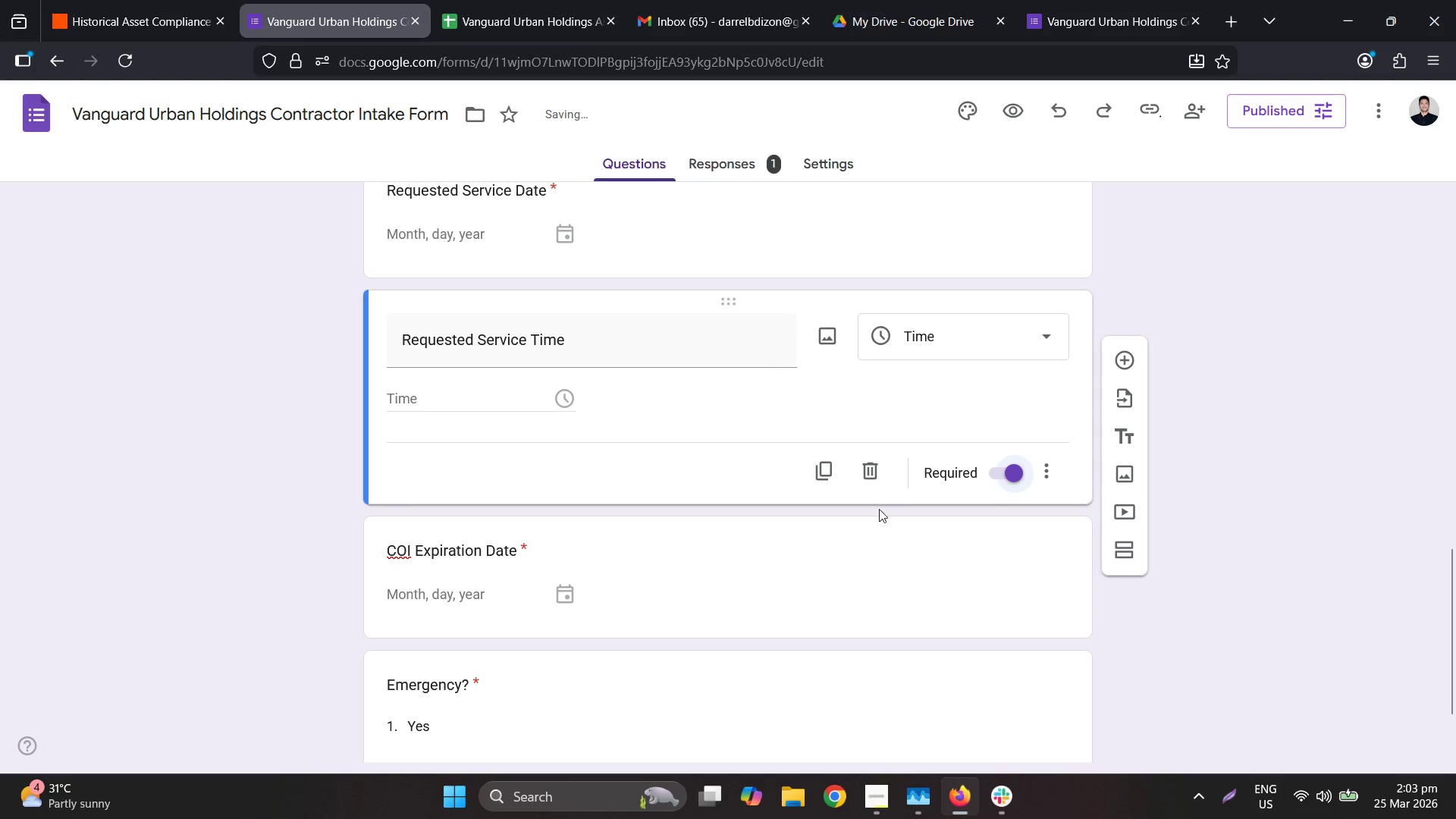 
scroll: coordinate [768, 505], scroll_direction: down, amount: 6.0
 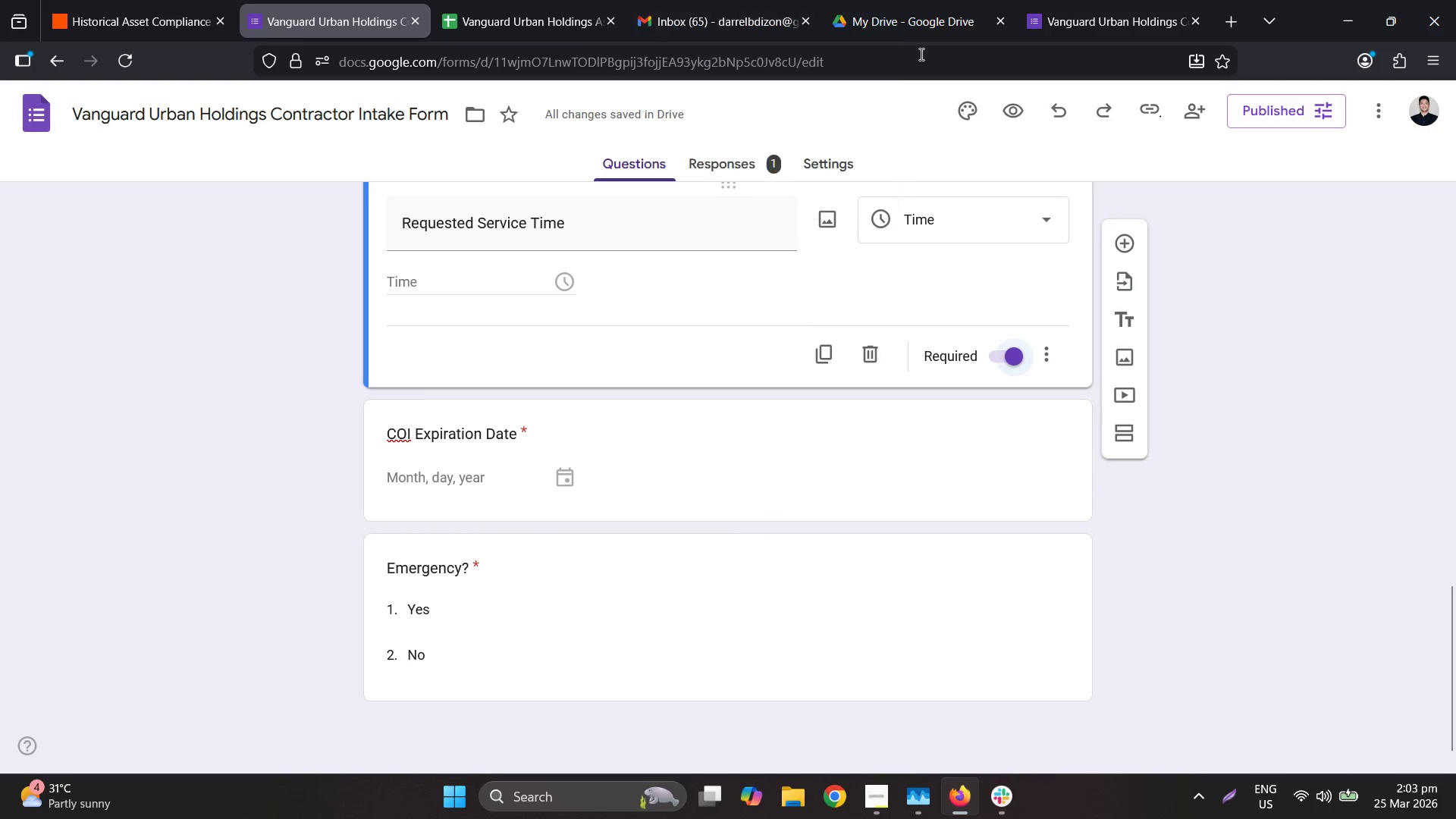 
left_click([1109, 0])
 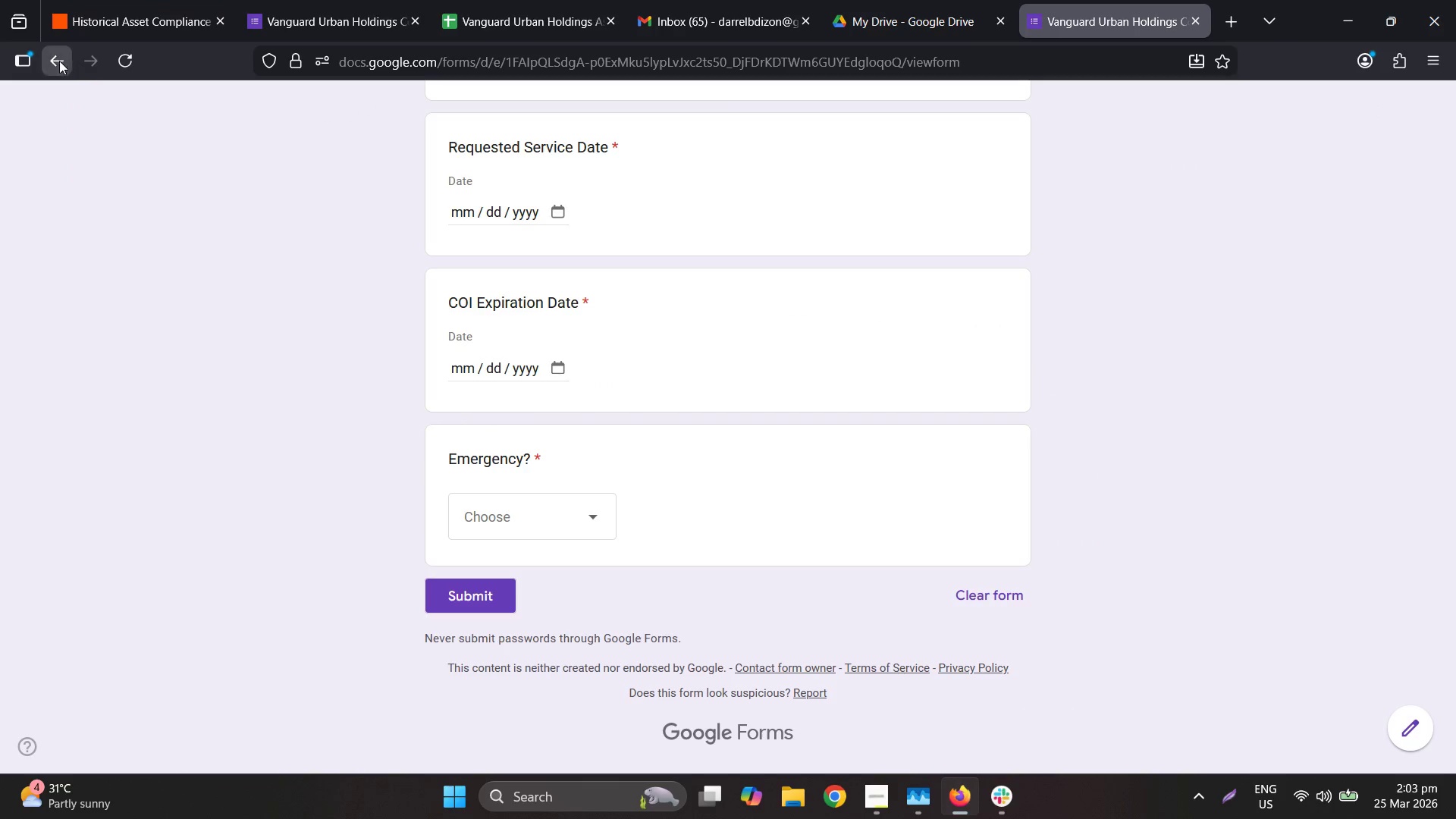 
left_click([134, 53])
 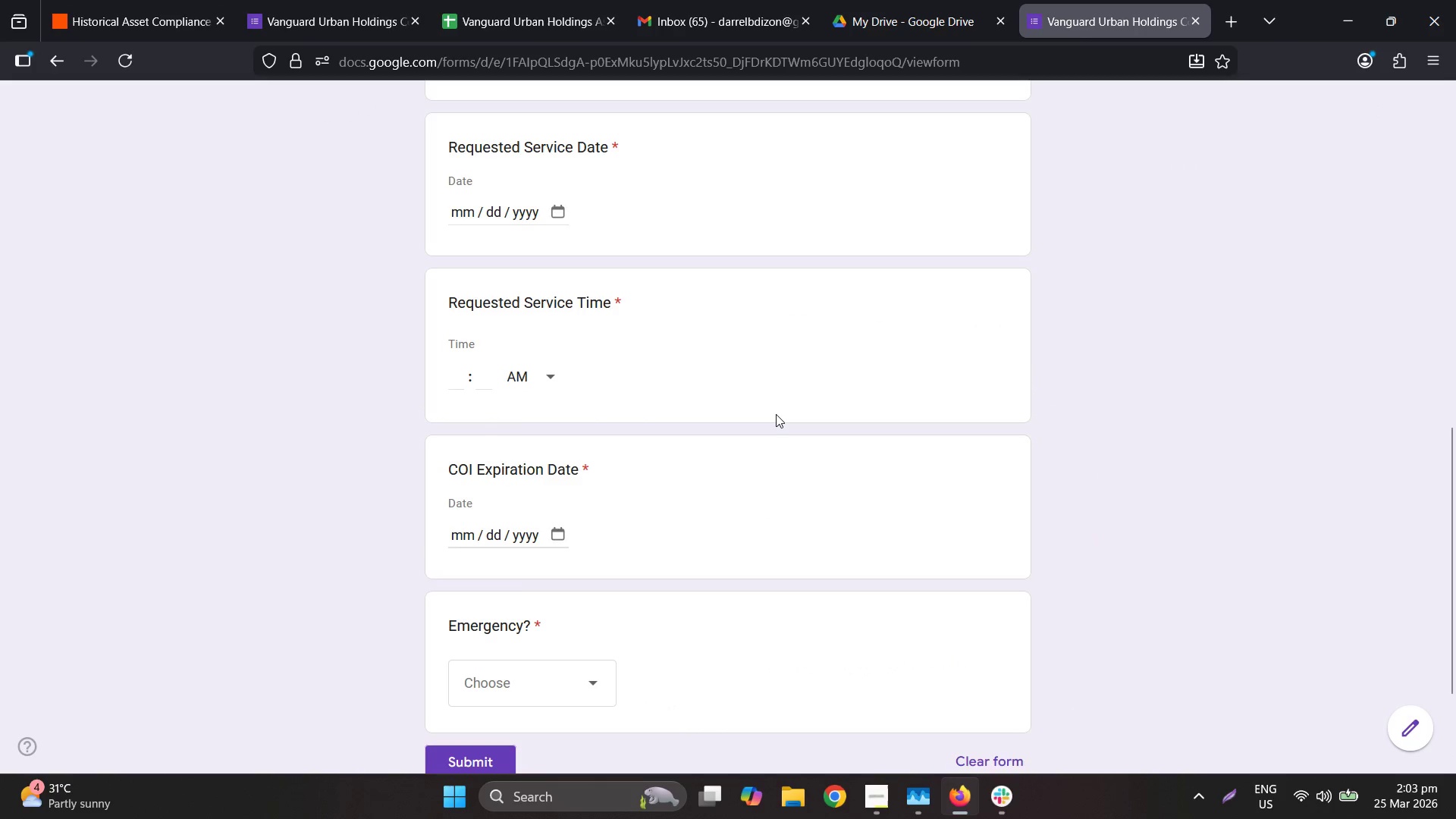 
scroll: coordinate [776, 413], scroll_direction: up, amount: 1.0
 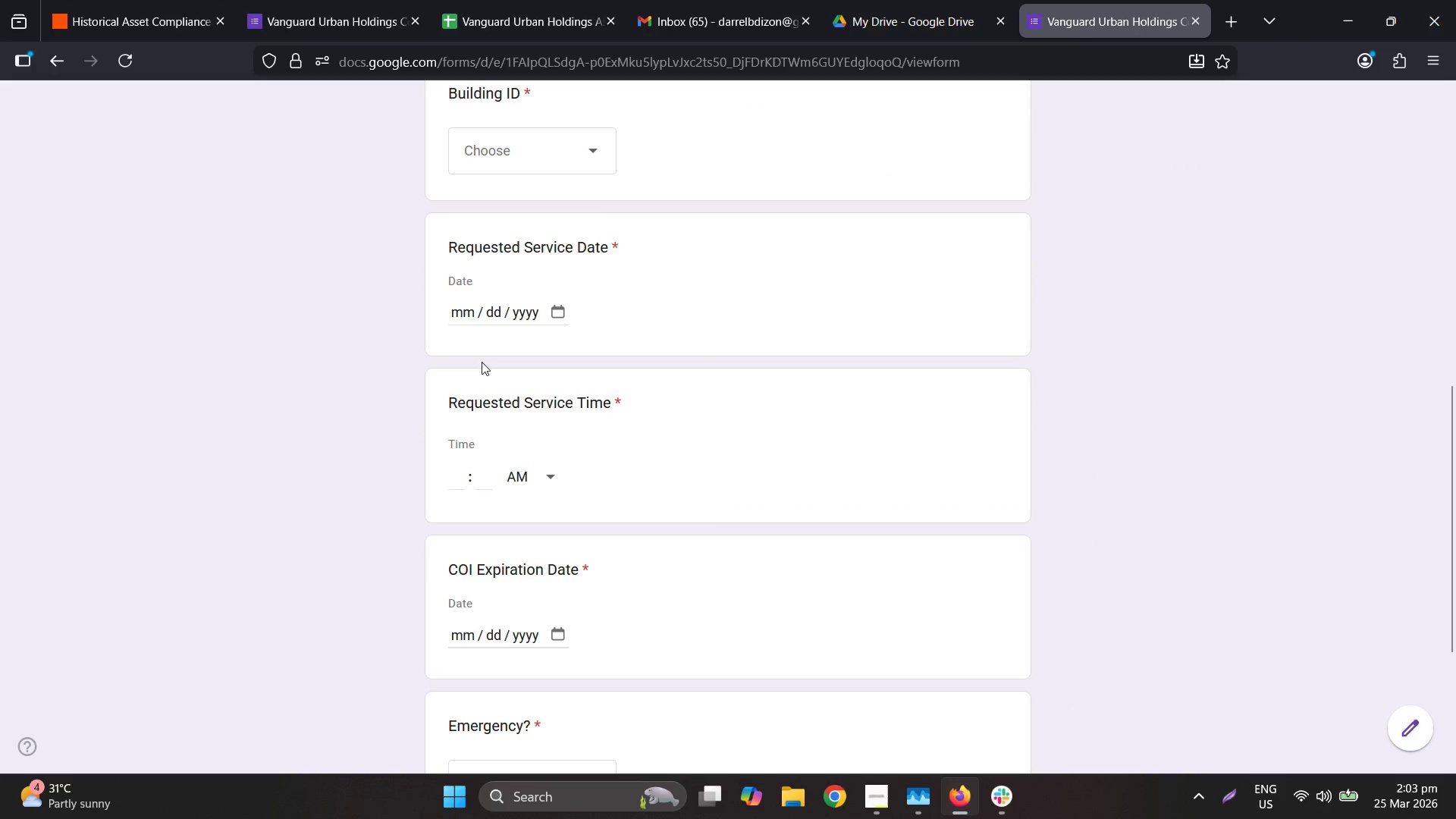 
left_click([158, 0])
 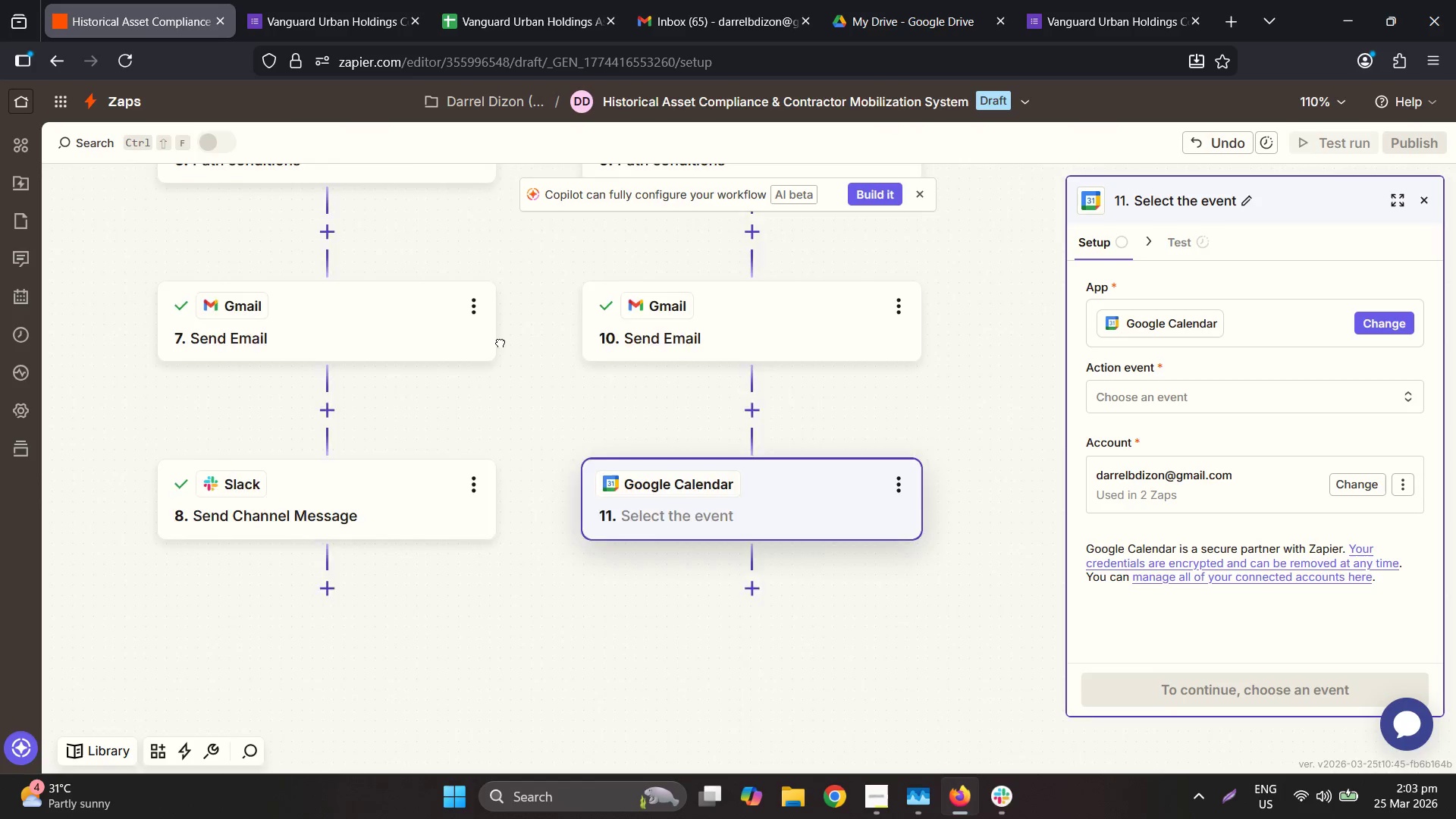 
scroll: coordinate [607, 648], scroll_direction: down, amount: 2.0
 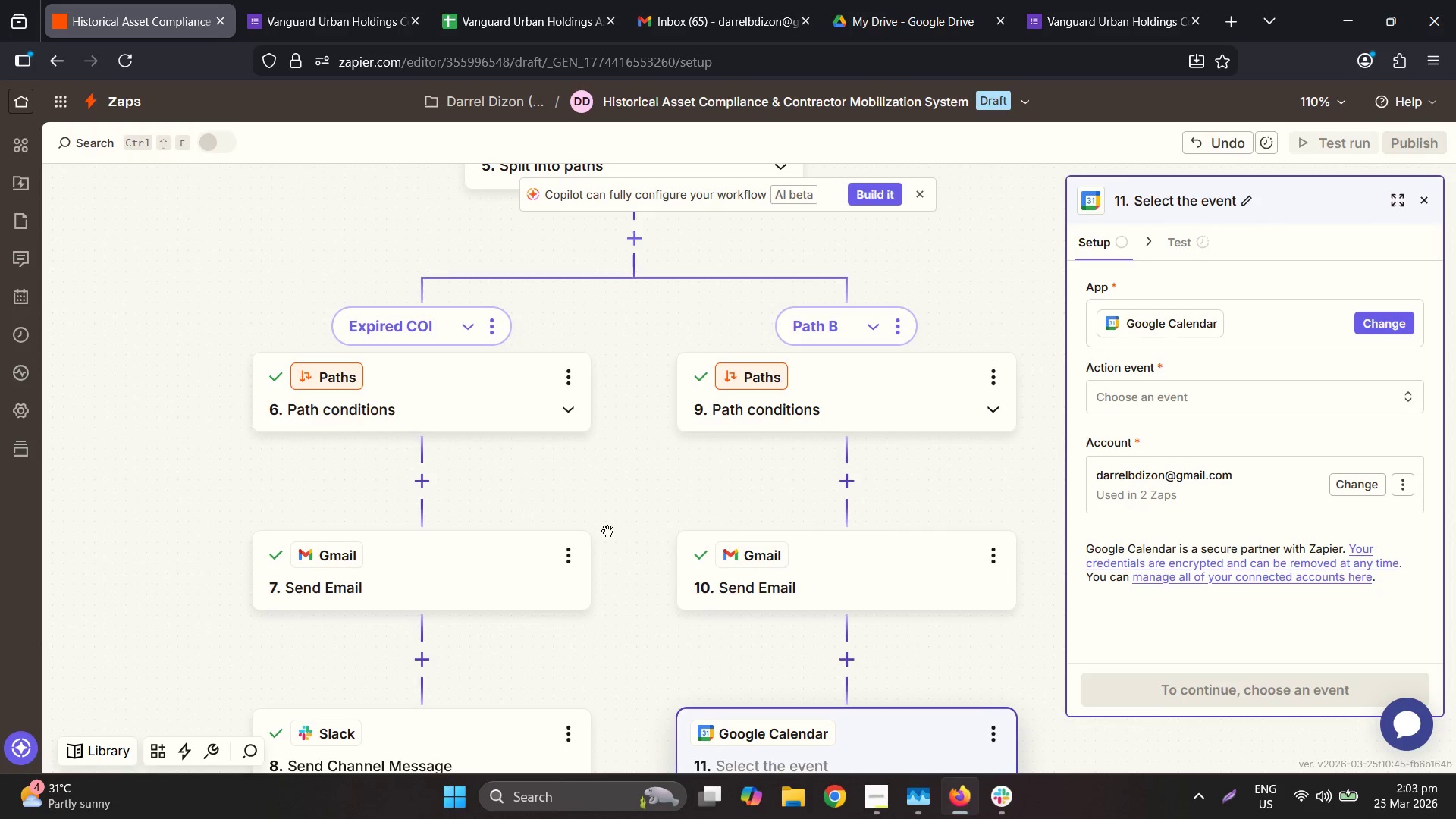 
scroll: coordinate [661, 542], scroll_direction: up, amount: 6.0
 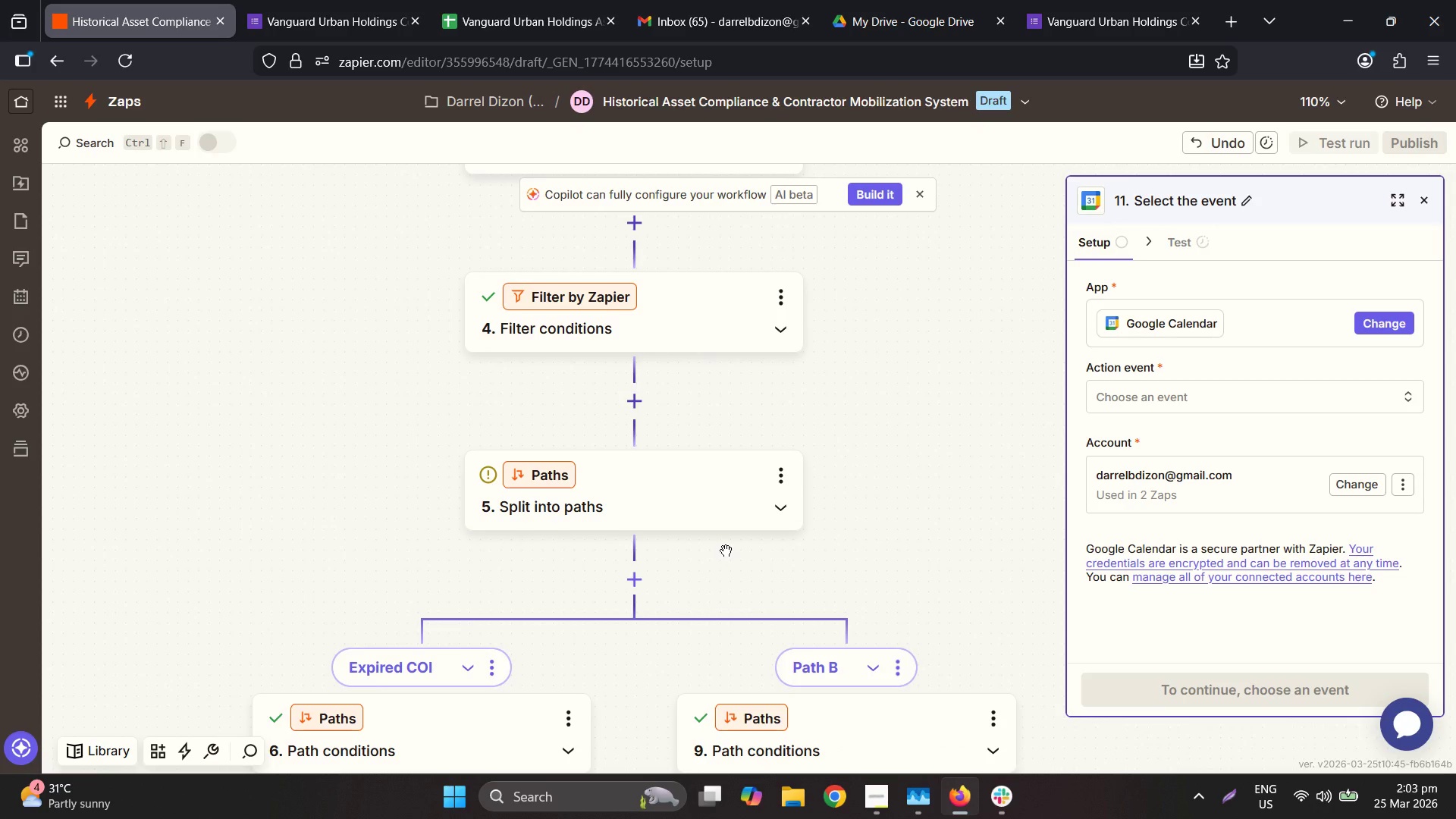 
wait(11.19)
 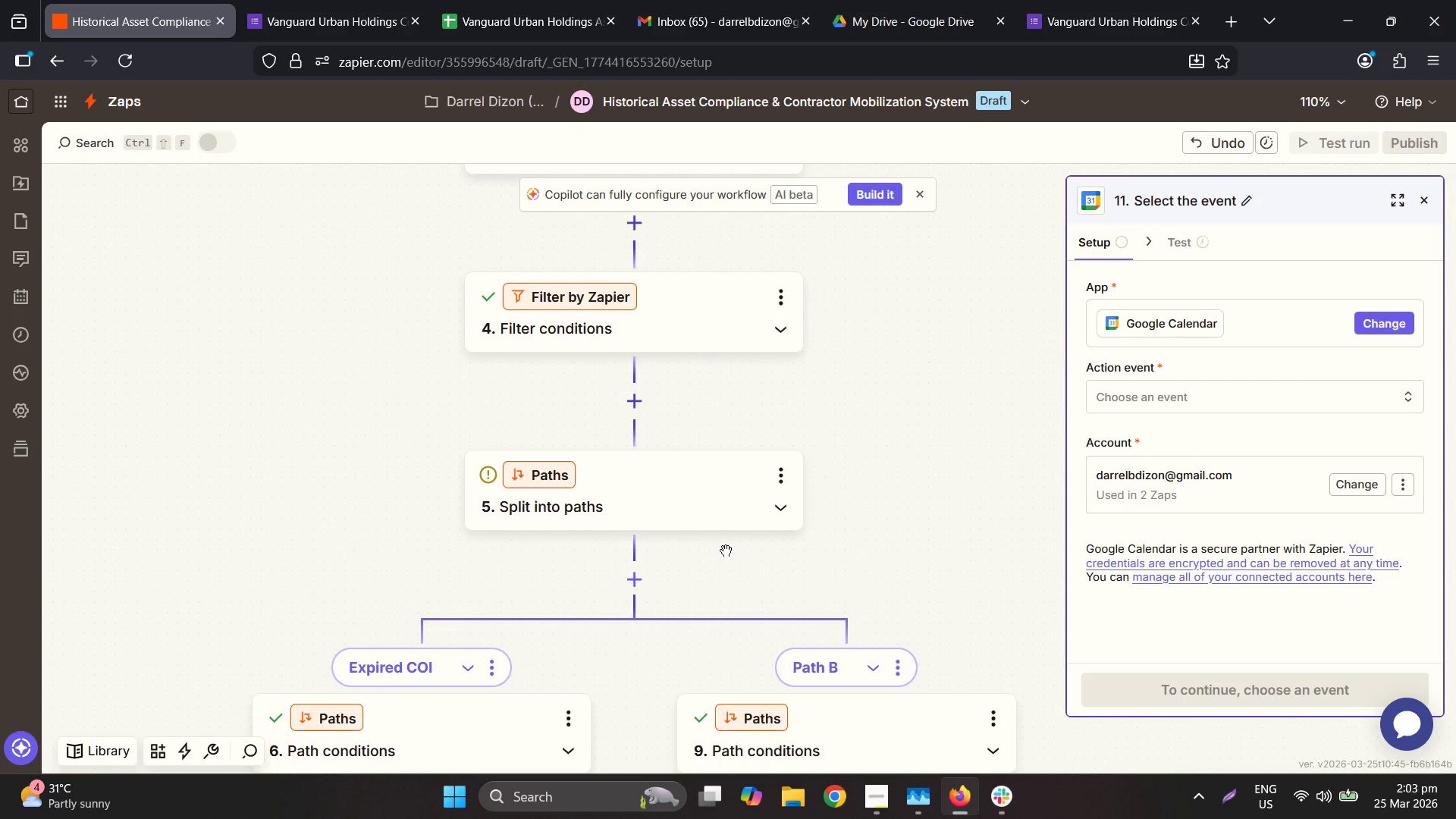 
left_click([702, 469])
 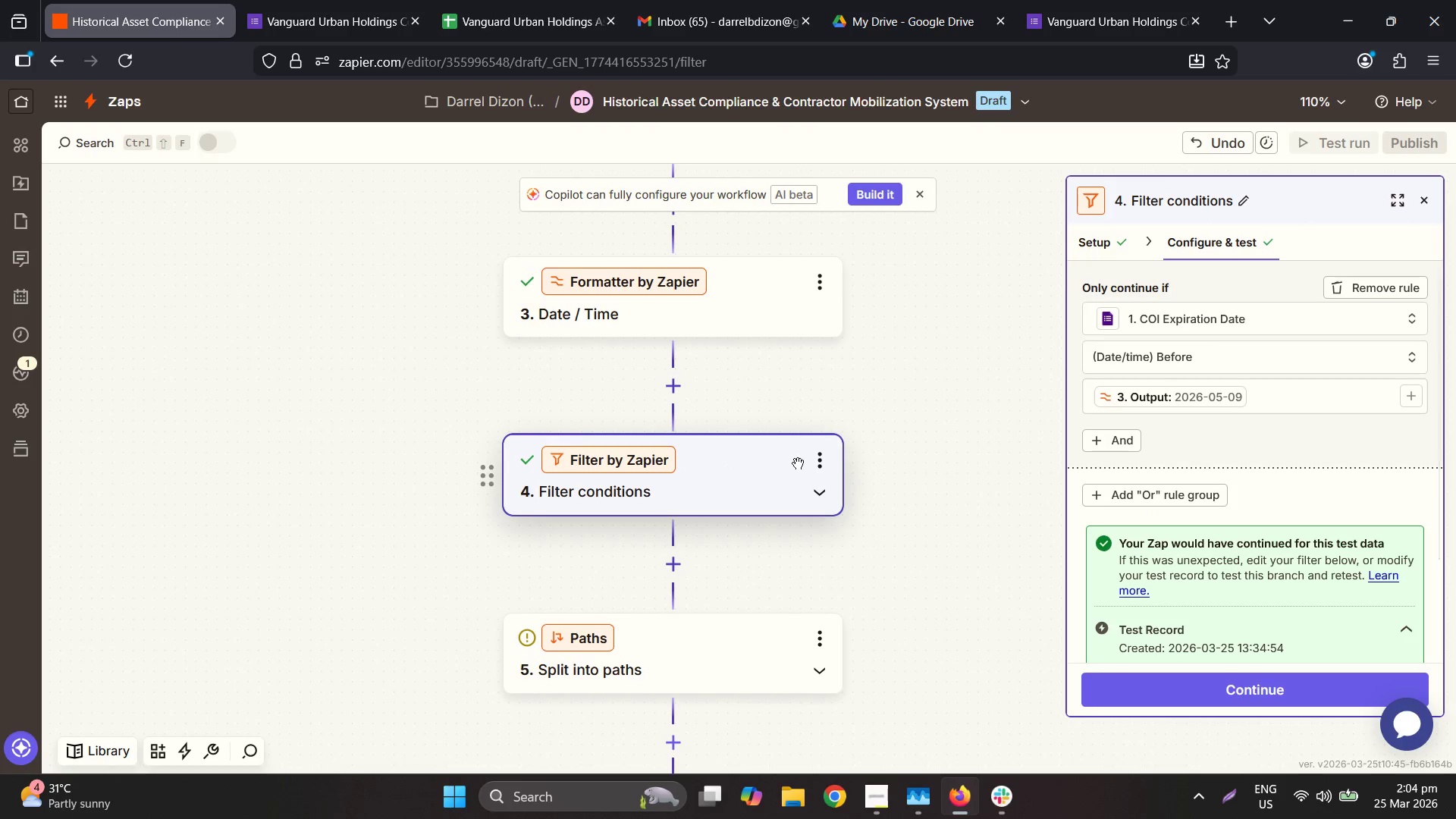 
left_click([817, 463])
 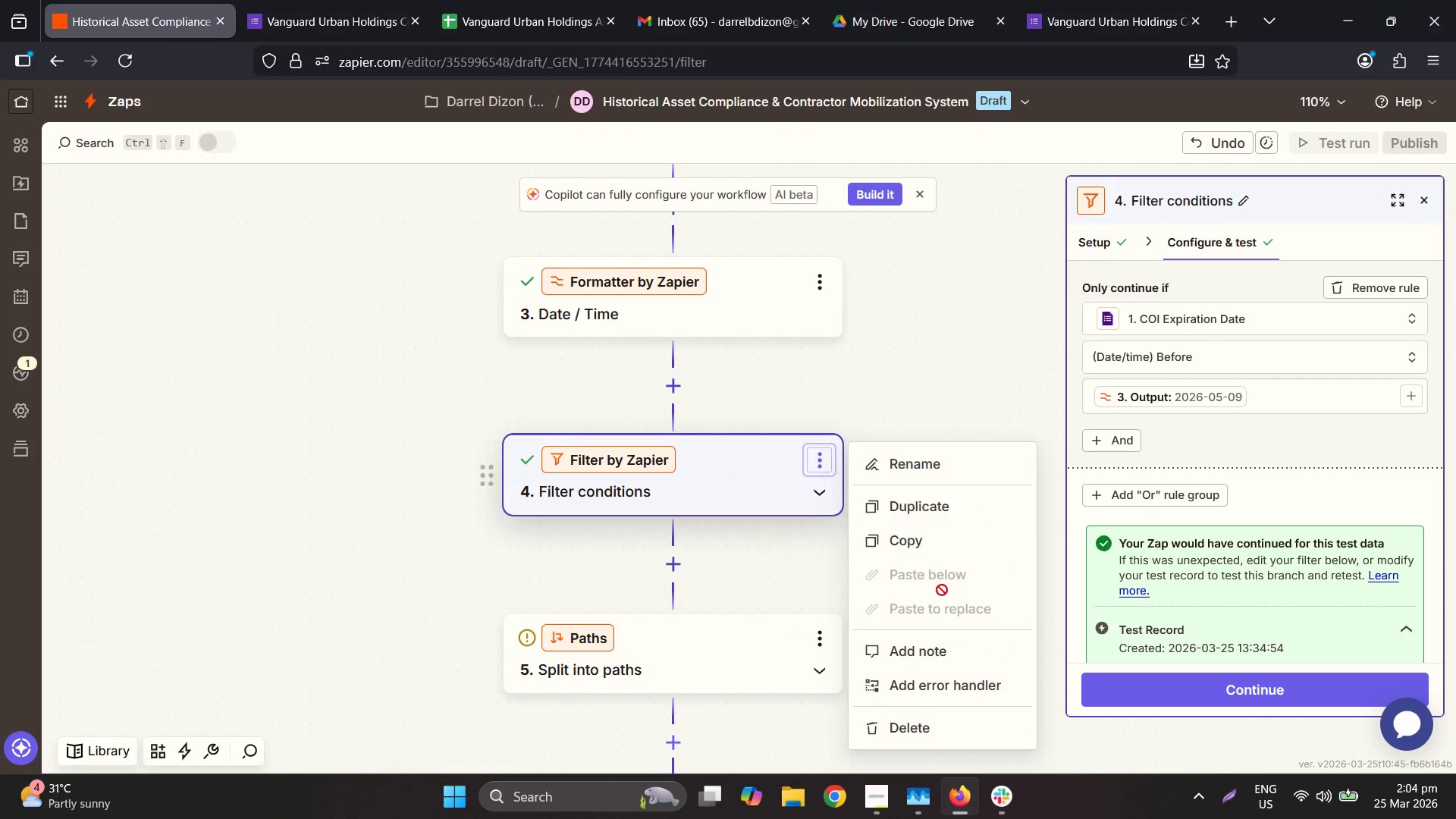 
mouse_move([937, 723])
 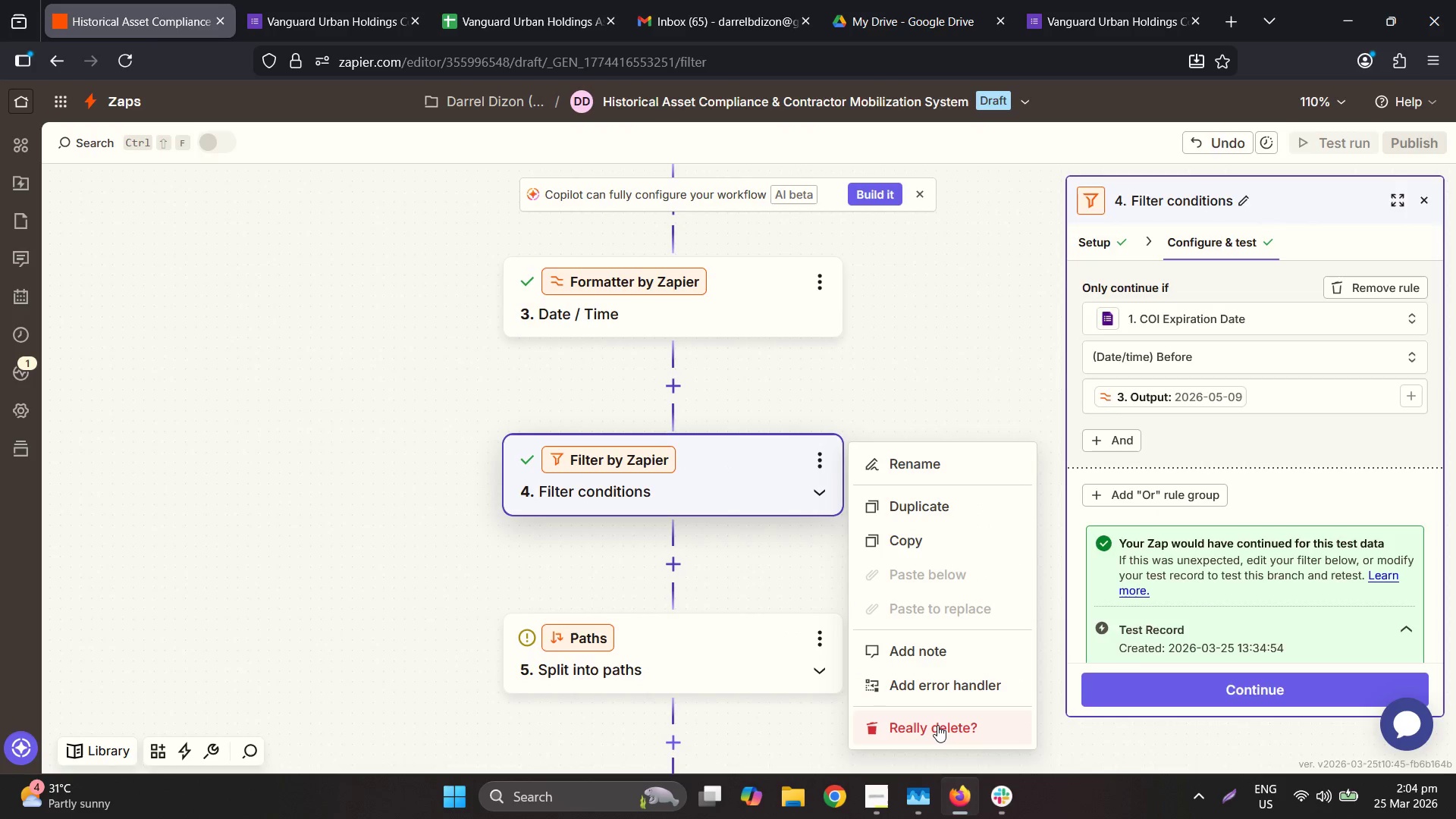 
left_click([937, 725])
 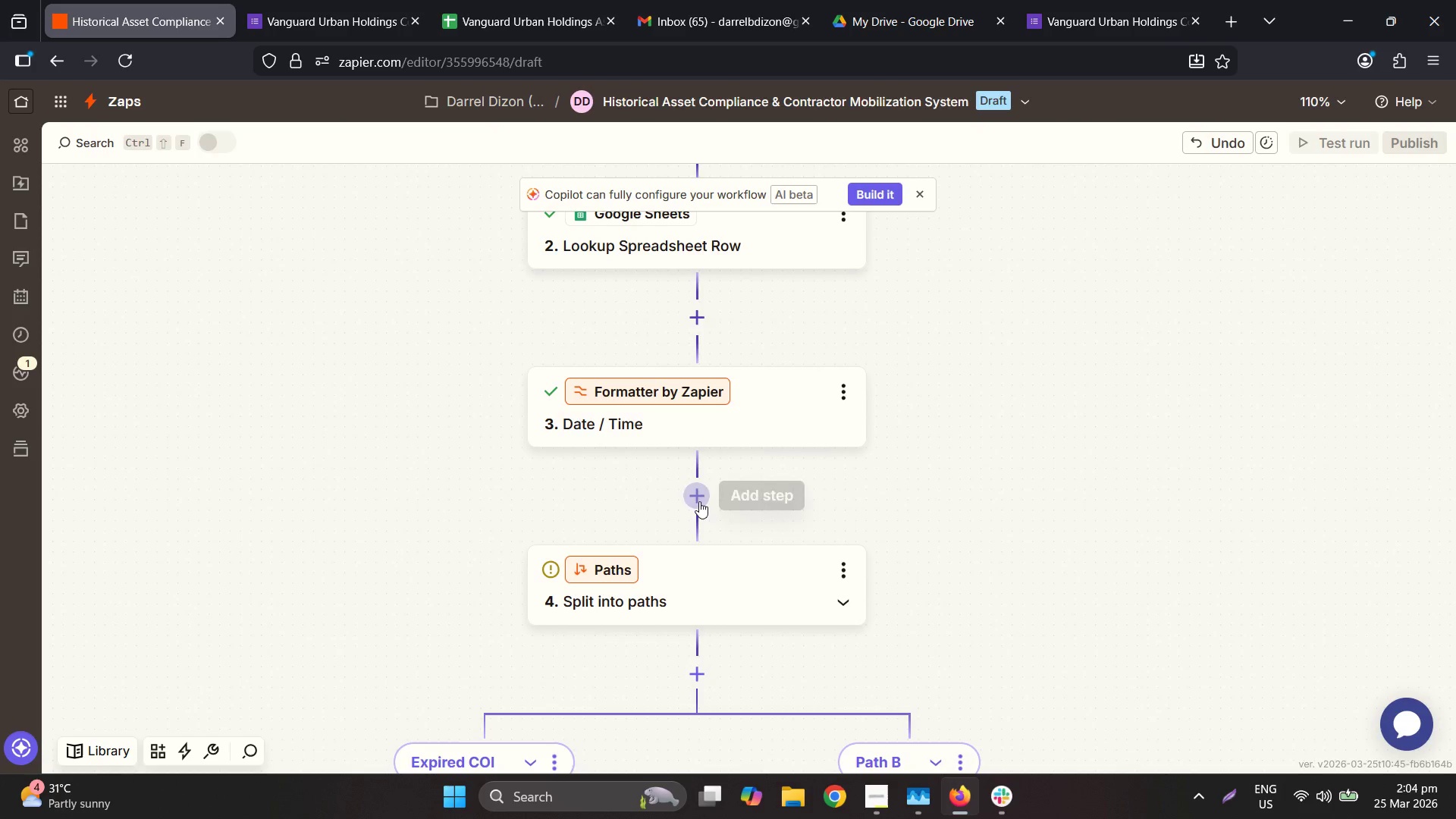 
left_click_drag(start_coordinate=[703, 500], to_coordinate=[711, 645])
 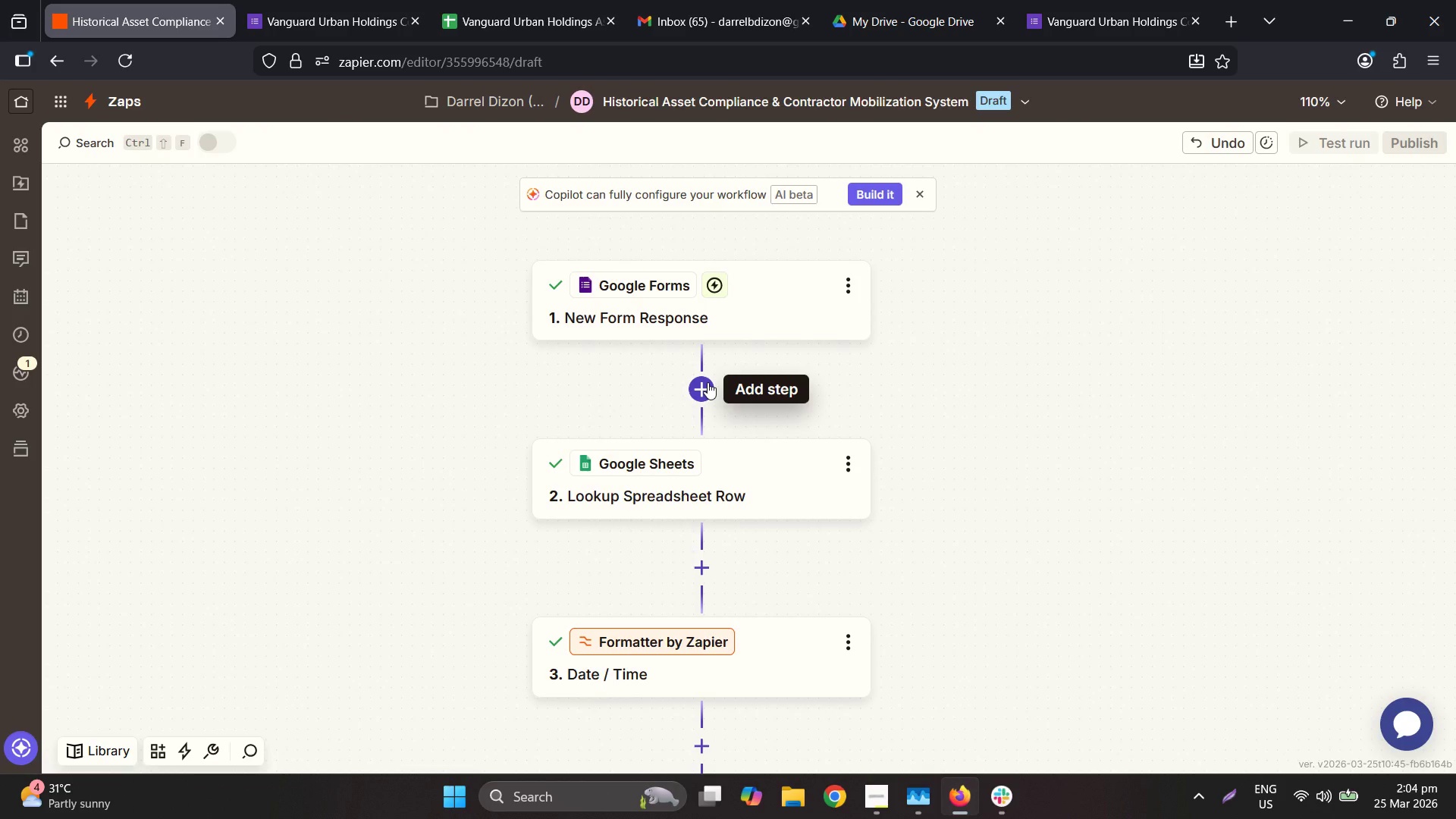 
wait(7.03)
 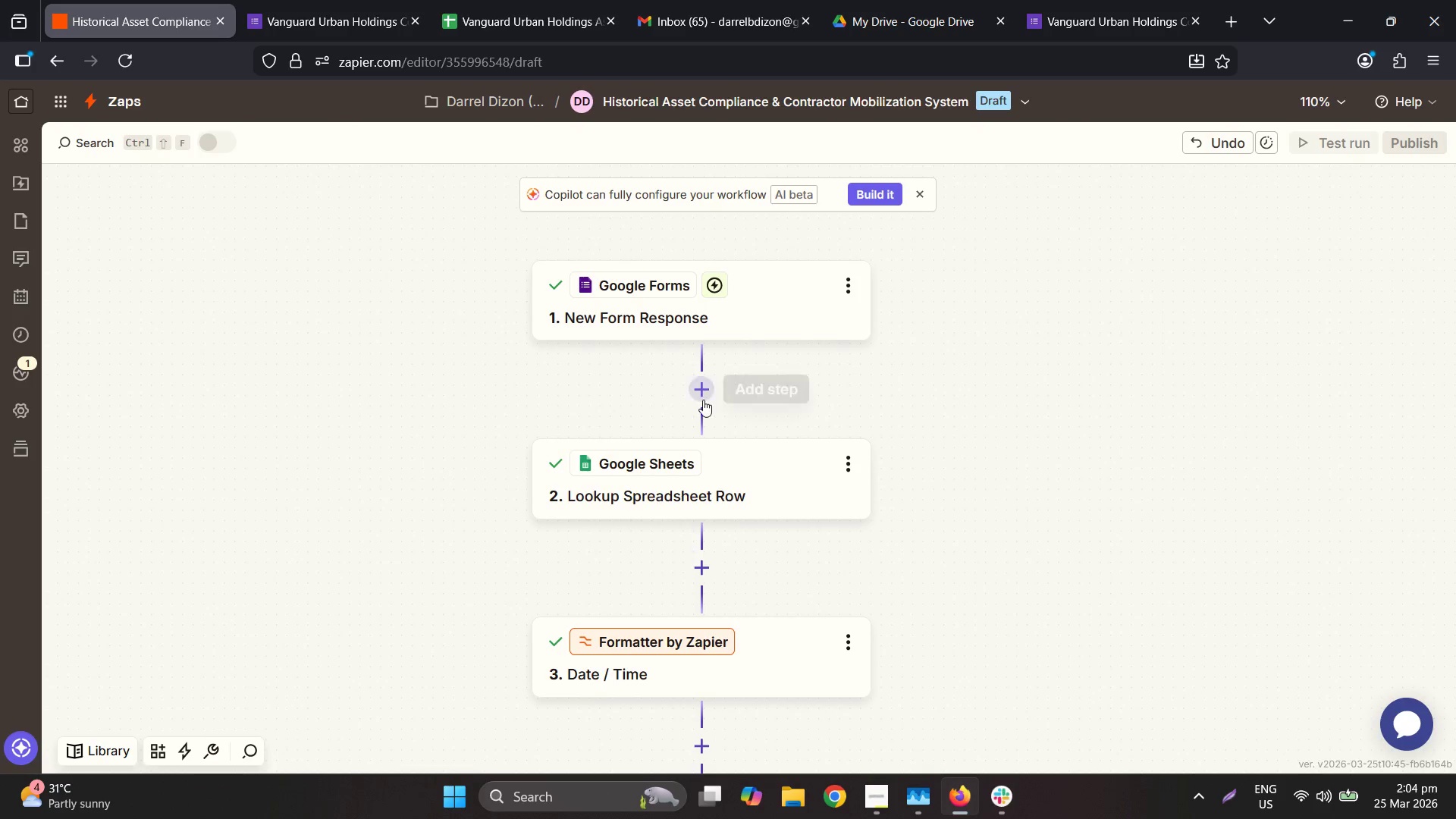 
mouse_move([708, 560])
 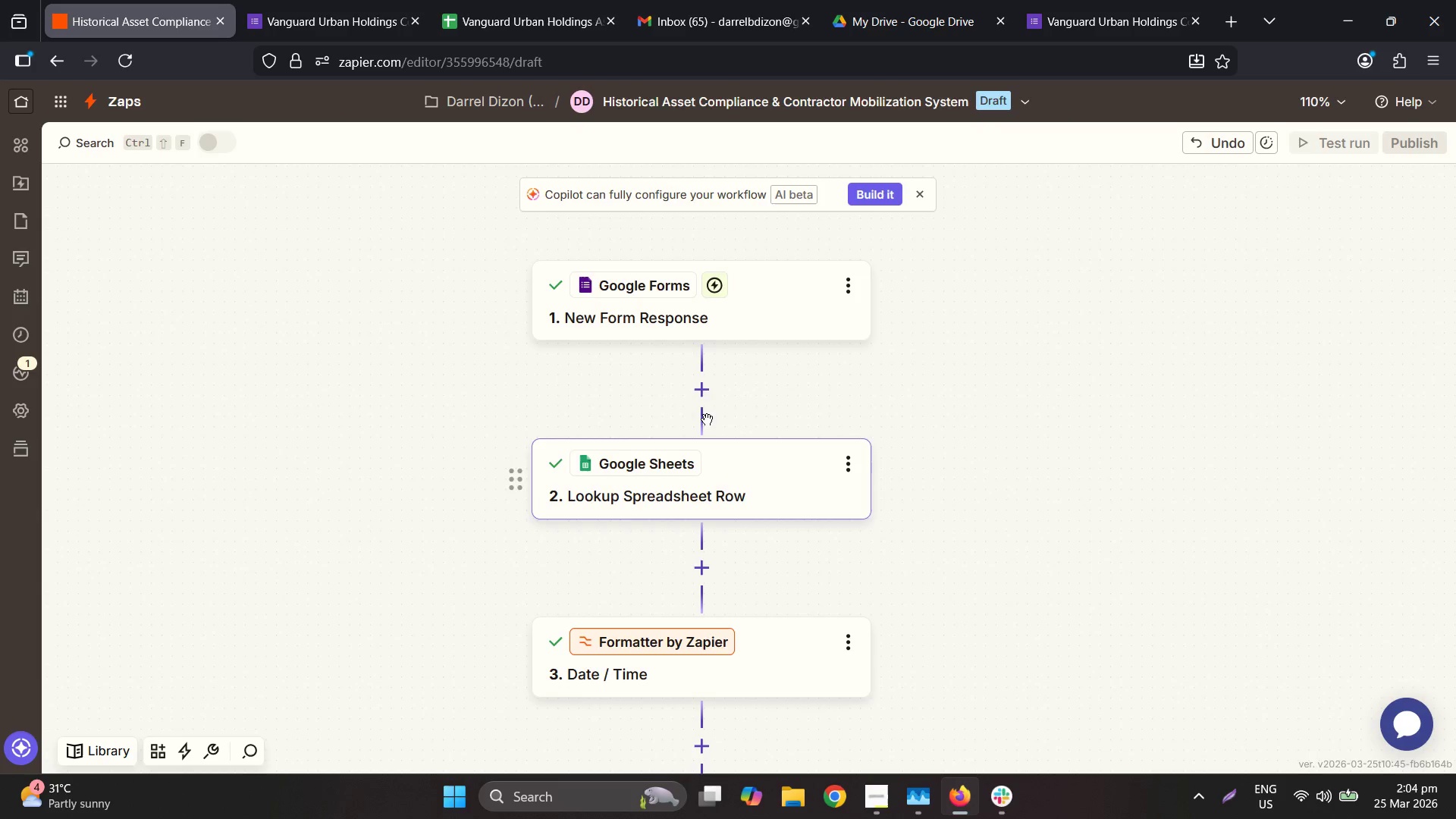 
mouse_move([703, 400])
 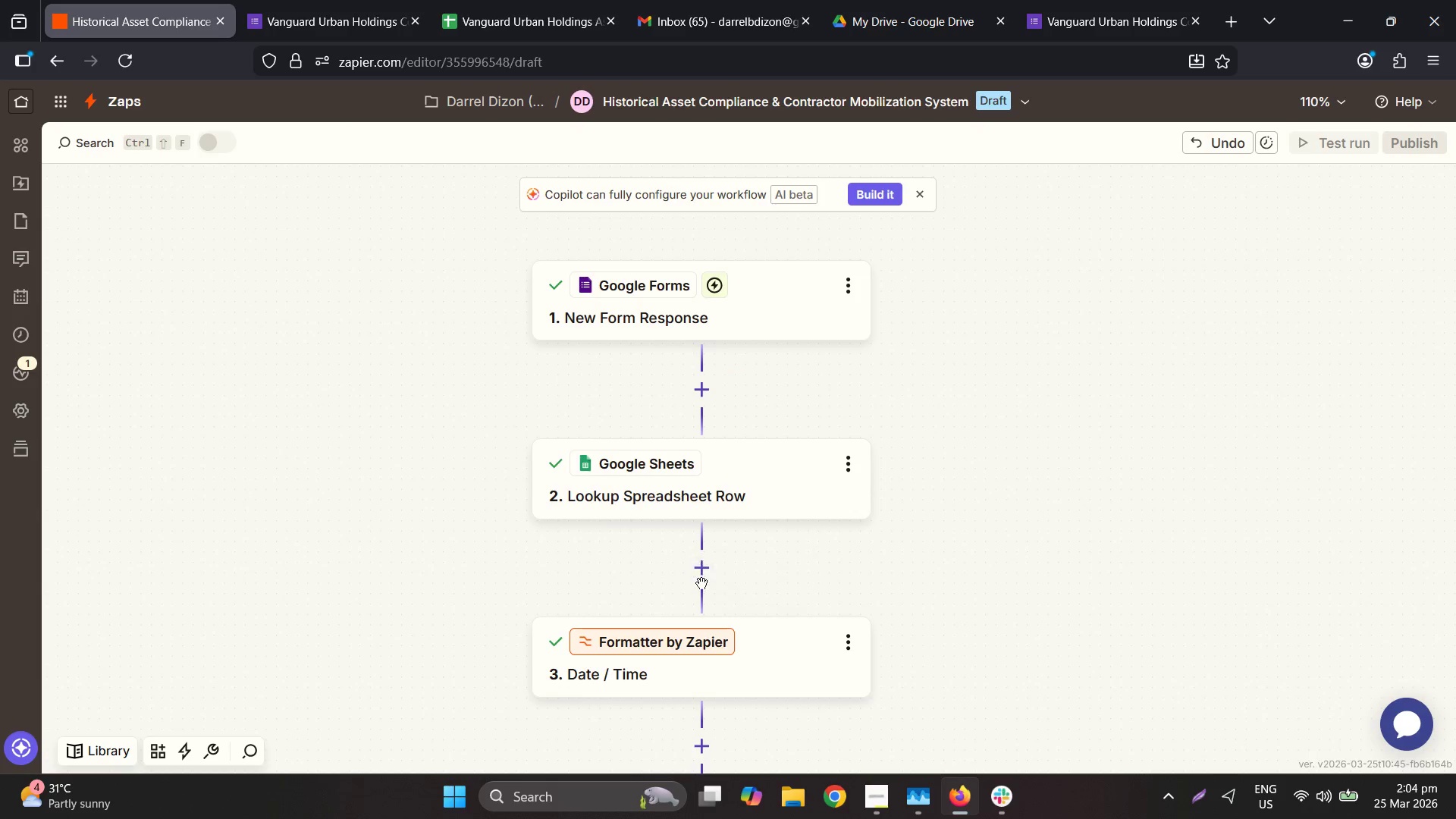 
left_click([692, 560])
 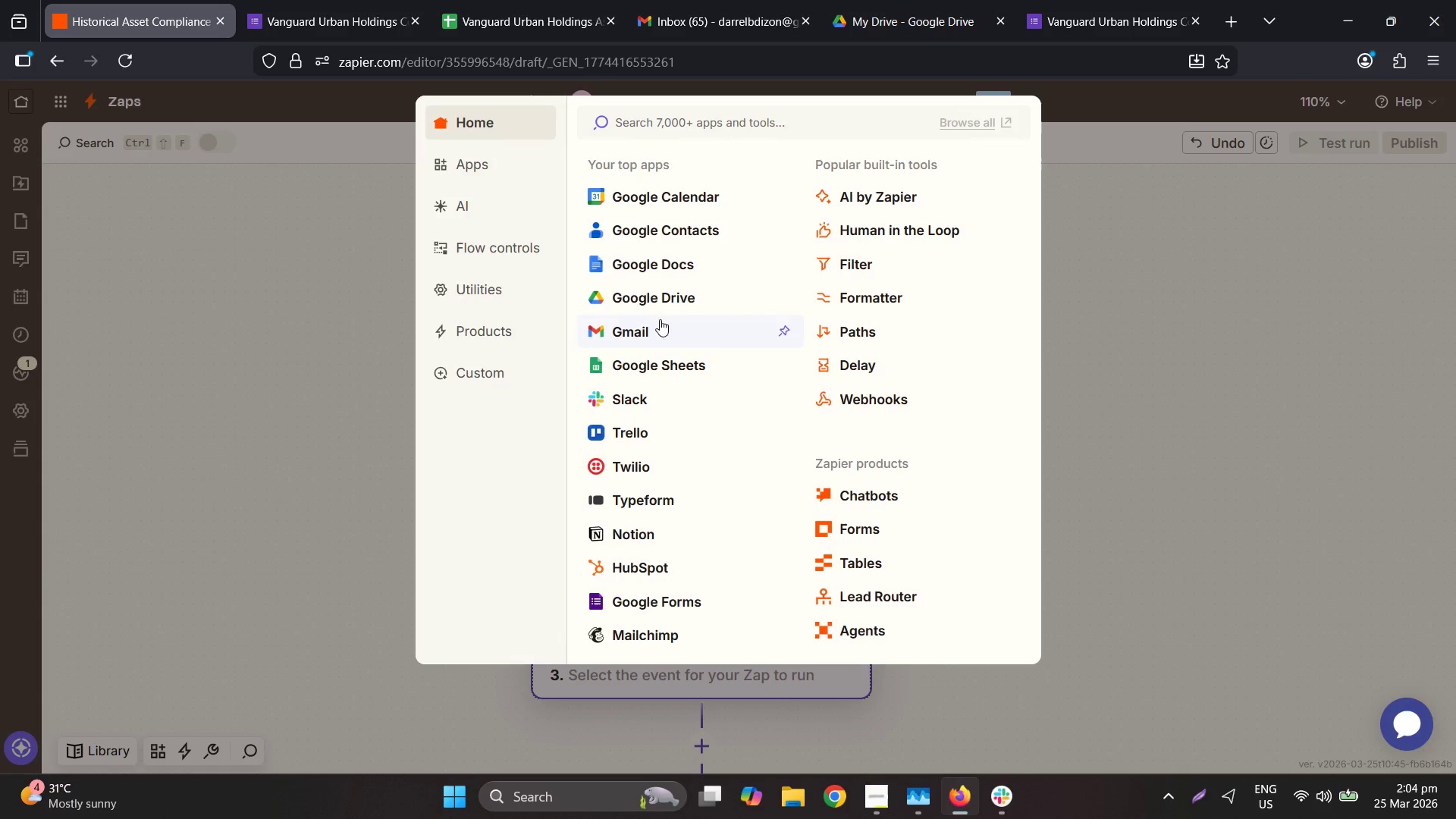 
wait(6.92)
 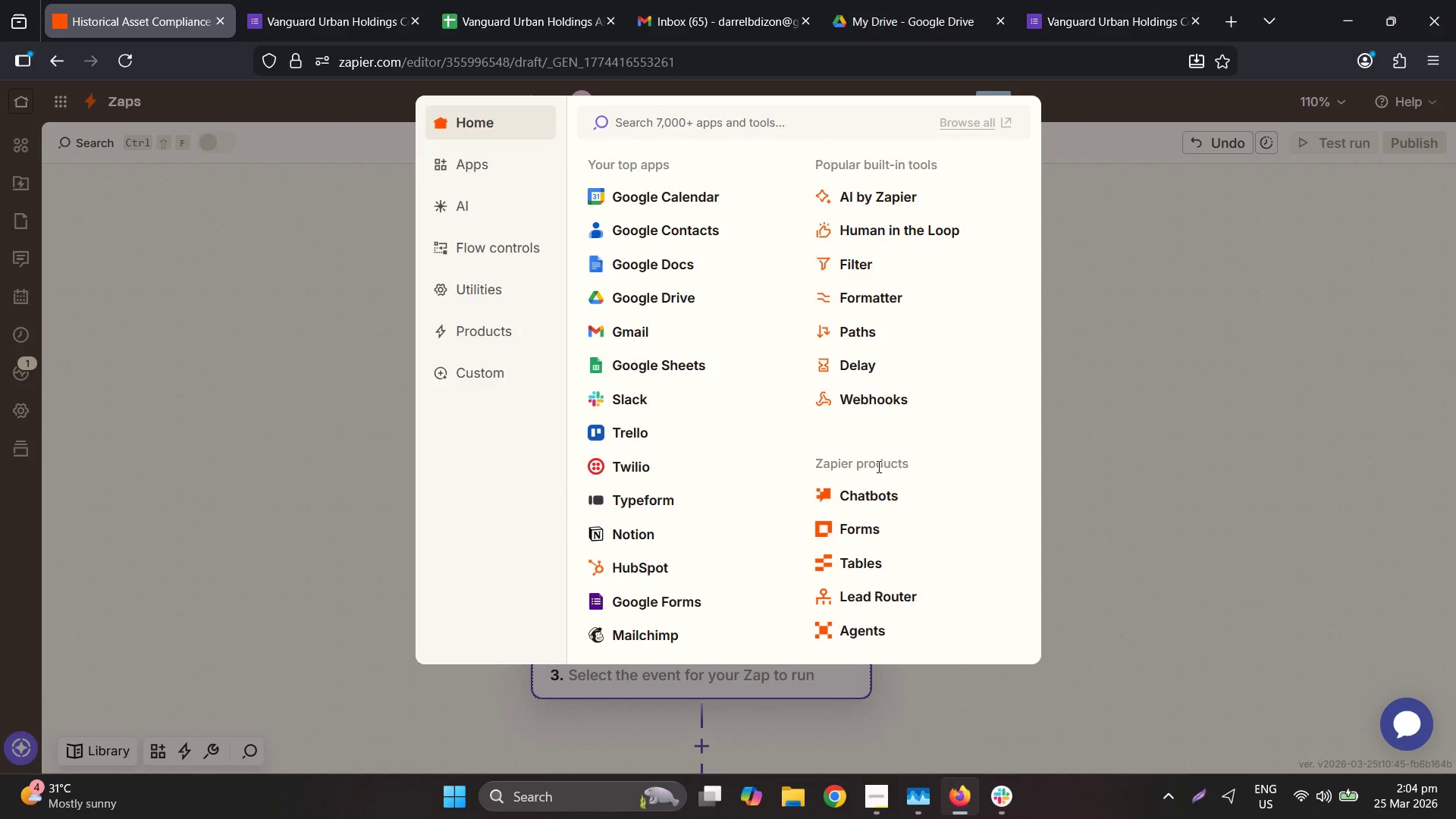 
scroll: coordinate [927, 538], scroll_direction: down, amount: 3.0
 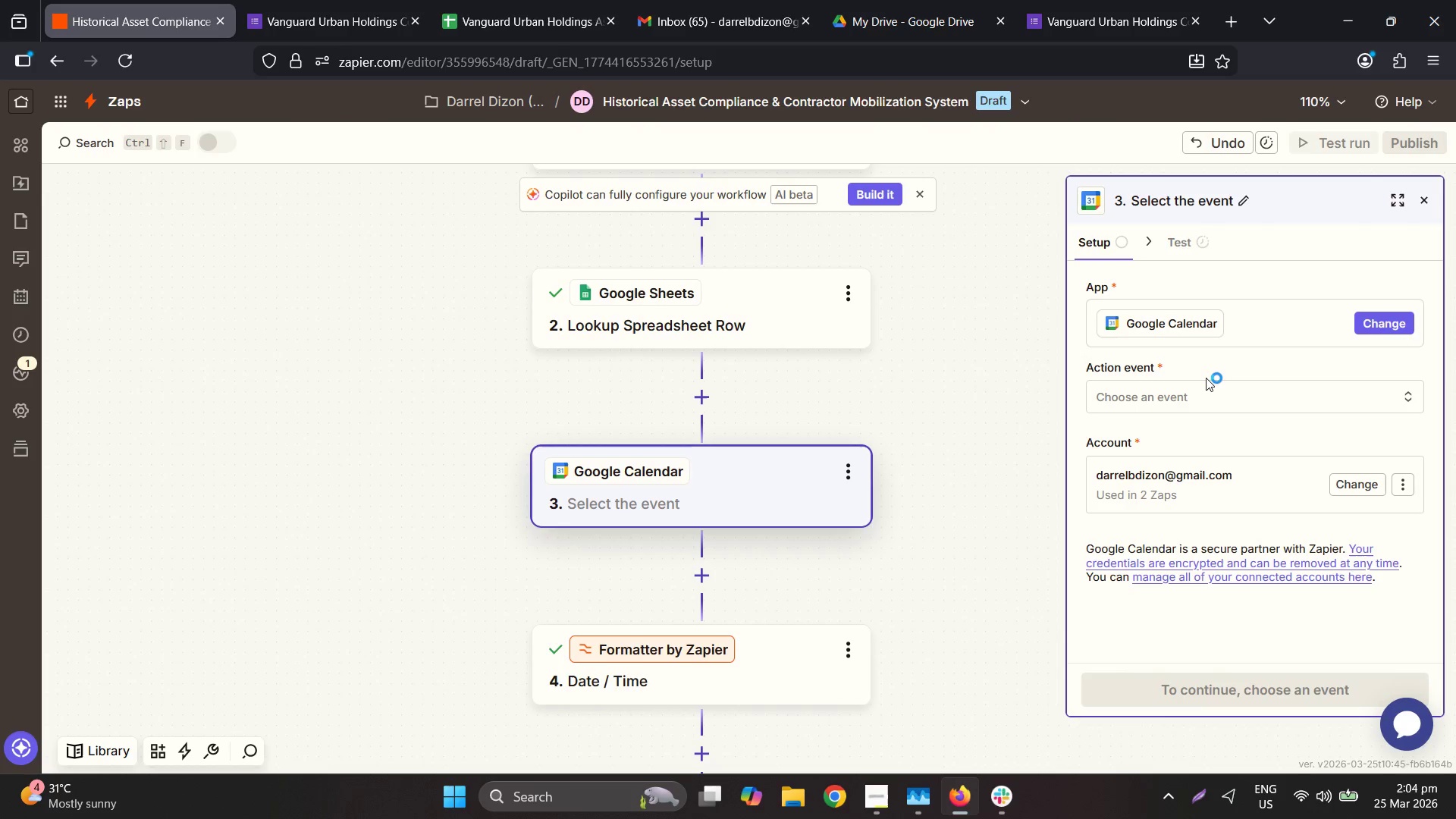 
double_click([1212, 381])
 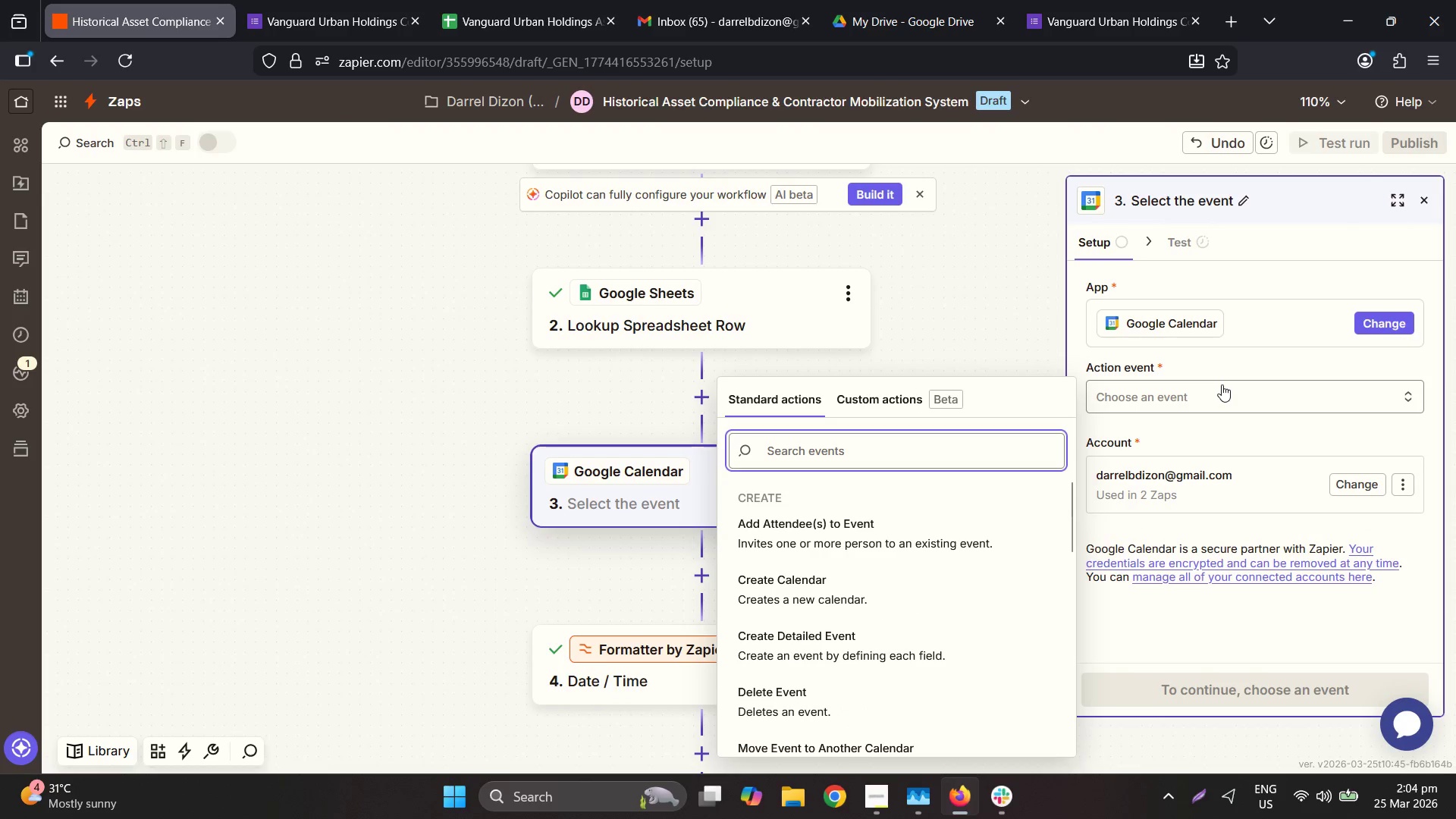 
scroll: coordinate [894, 615], scroll_direction: down, amount: 5.0
 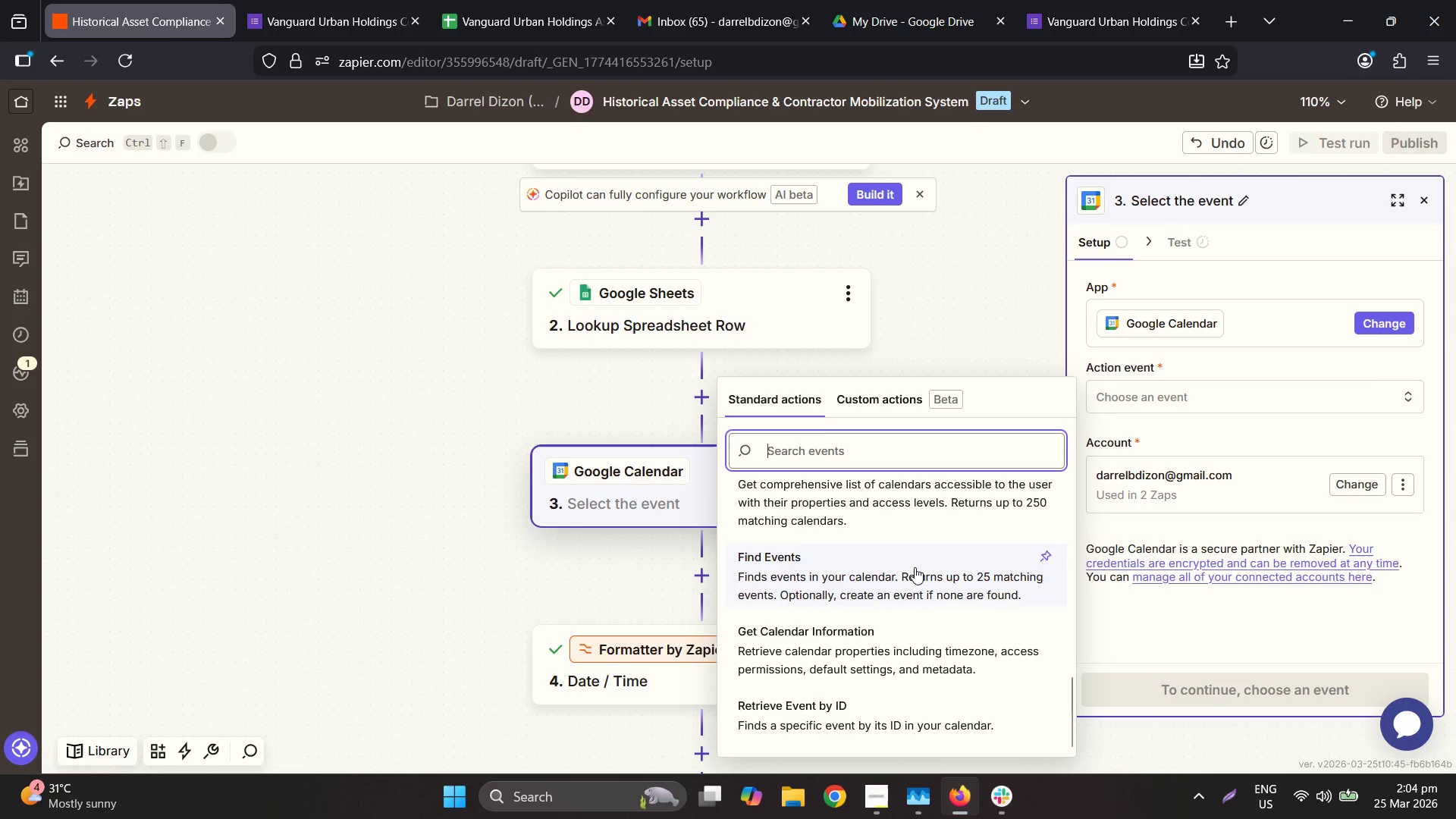 
left_click([915, 567])
 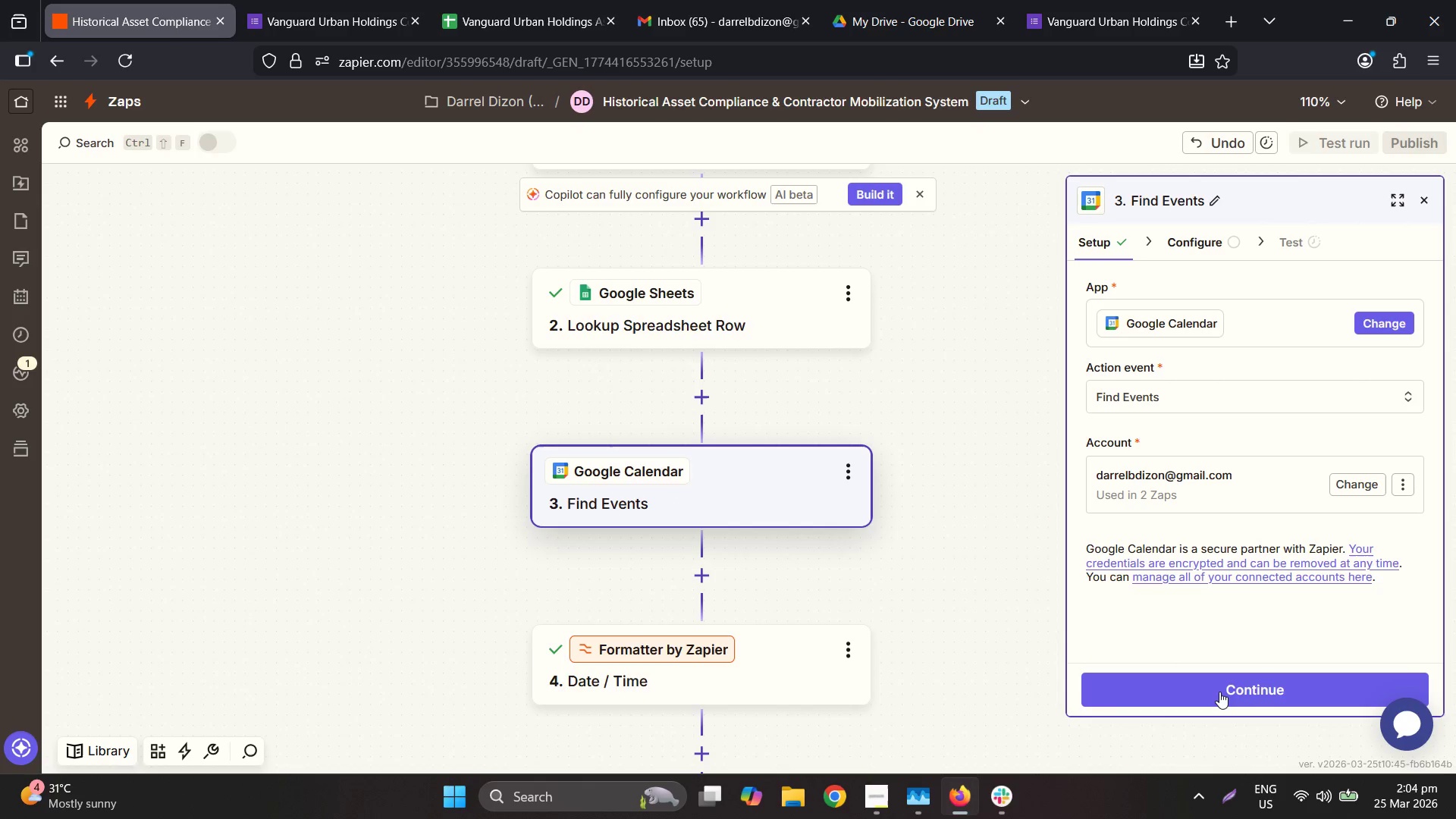 
left_click([1219, 692])
 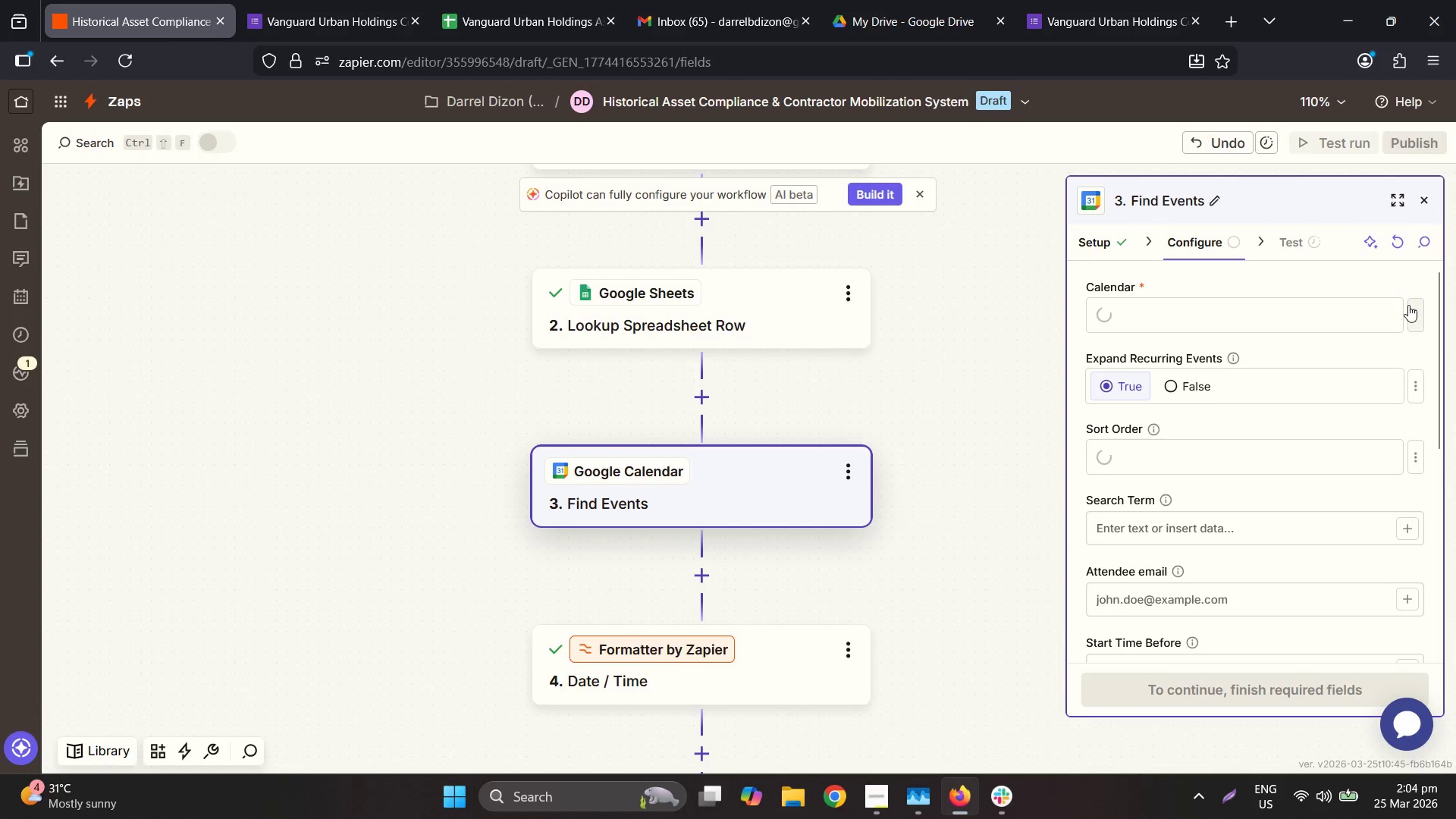 
left_click([1356, 315])
 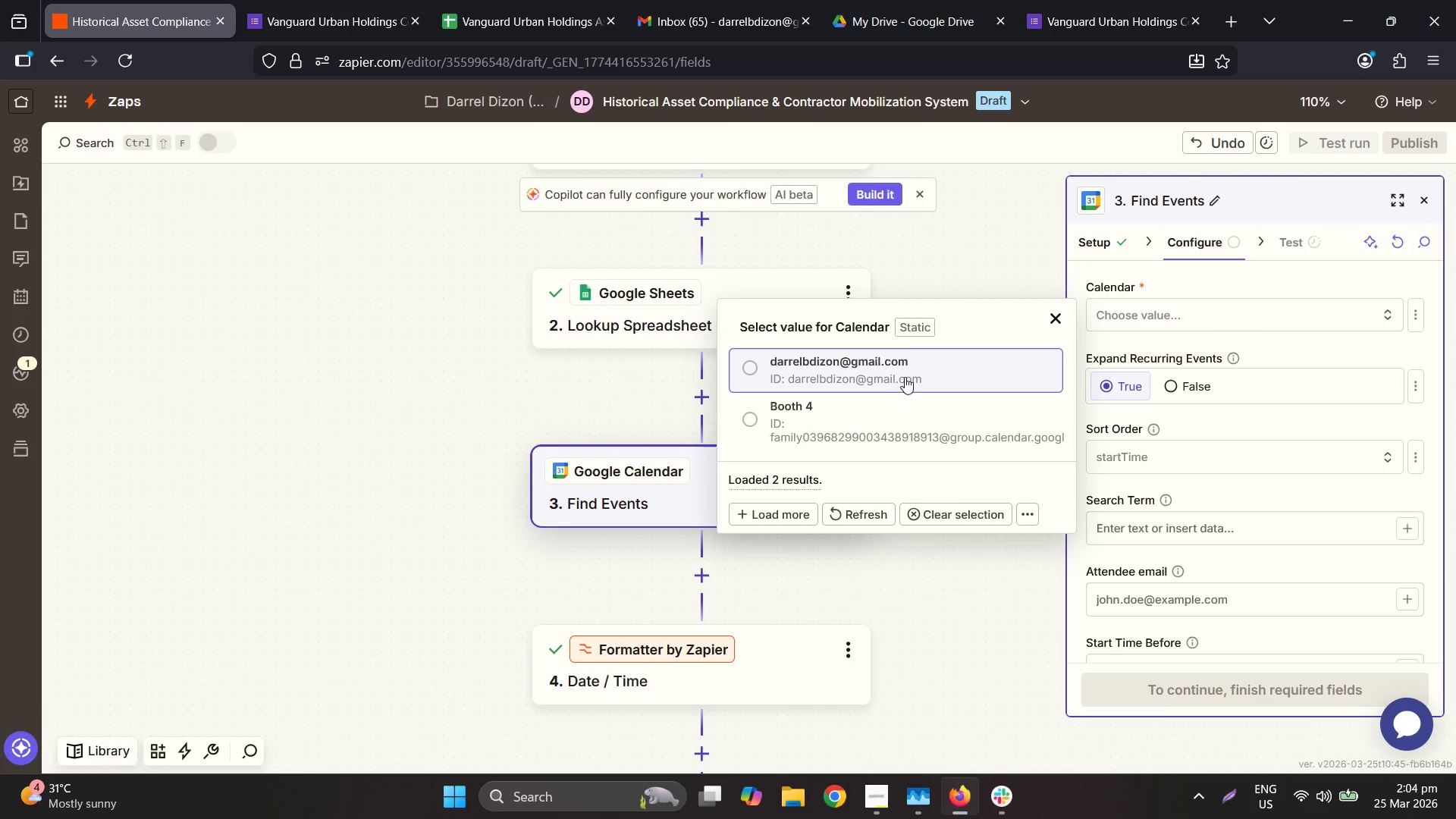 
wait(7.19)
 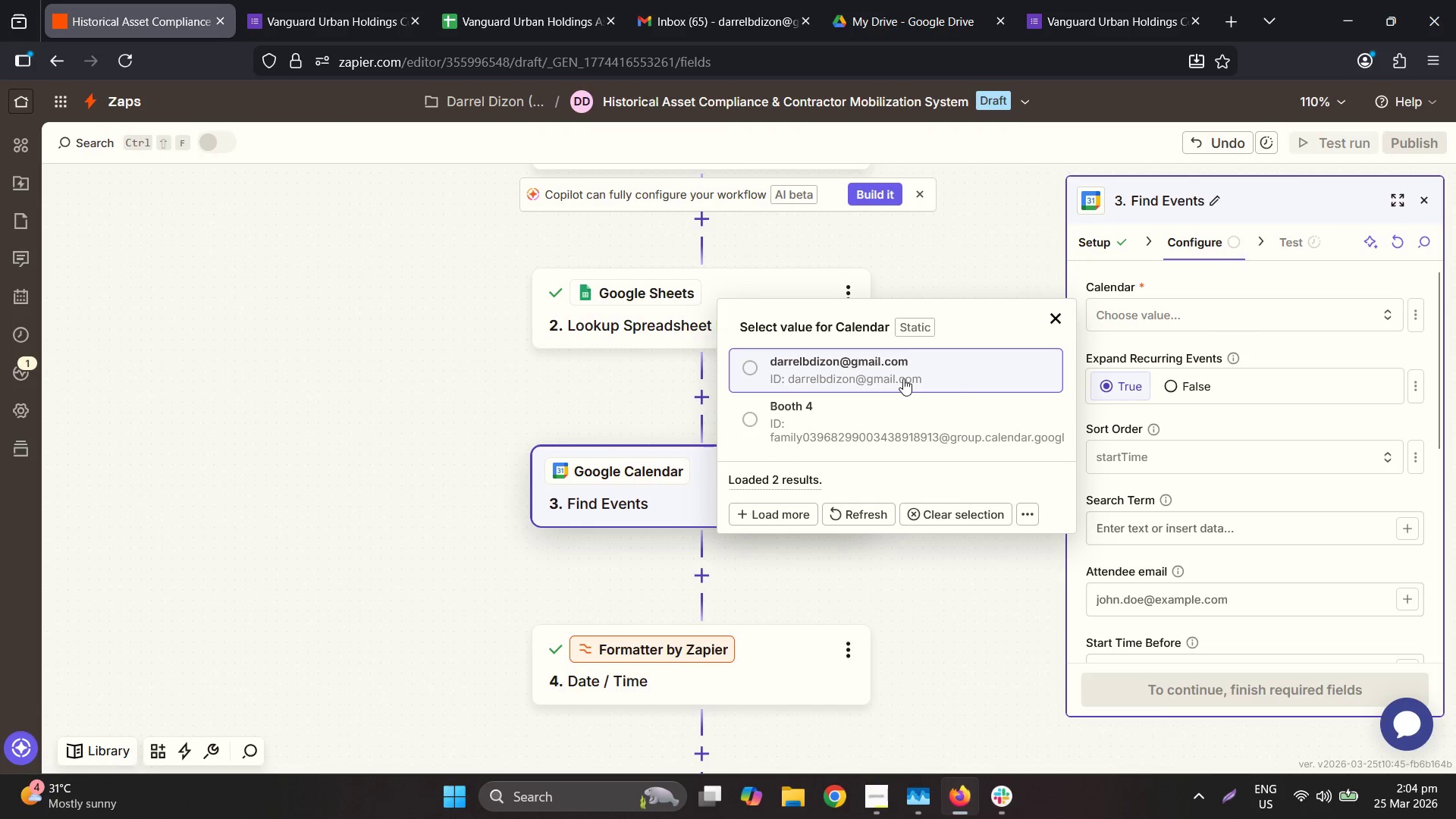 
left_click([1227, 25])
 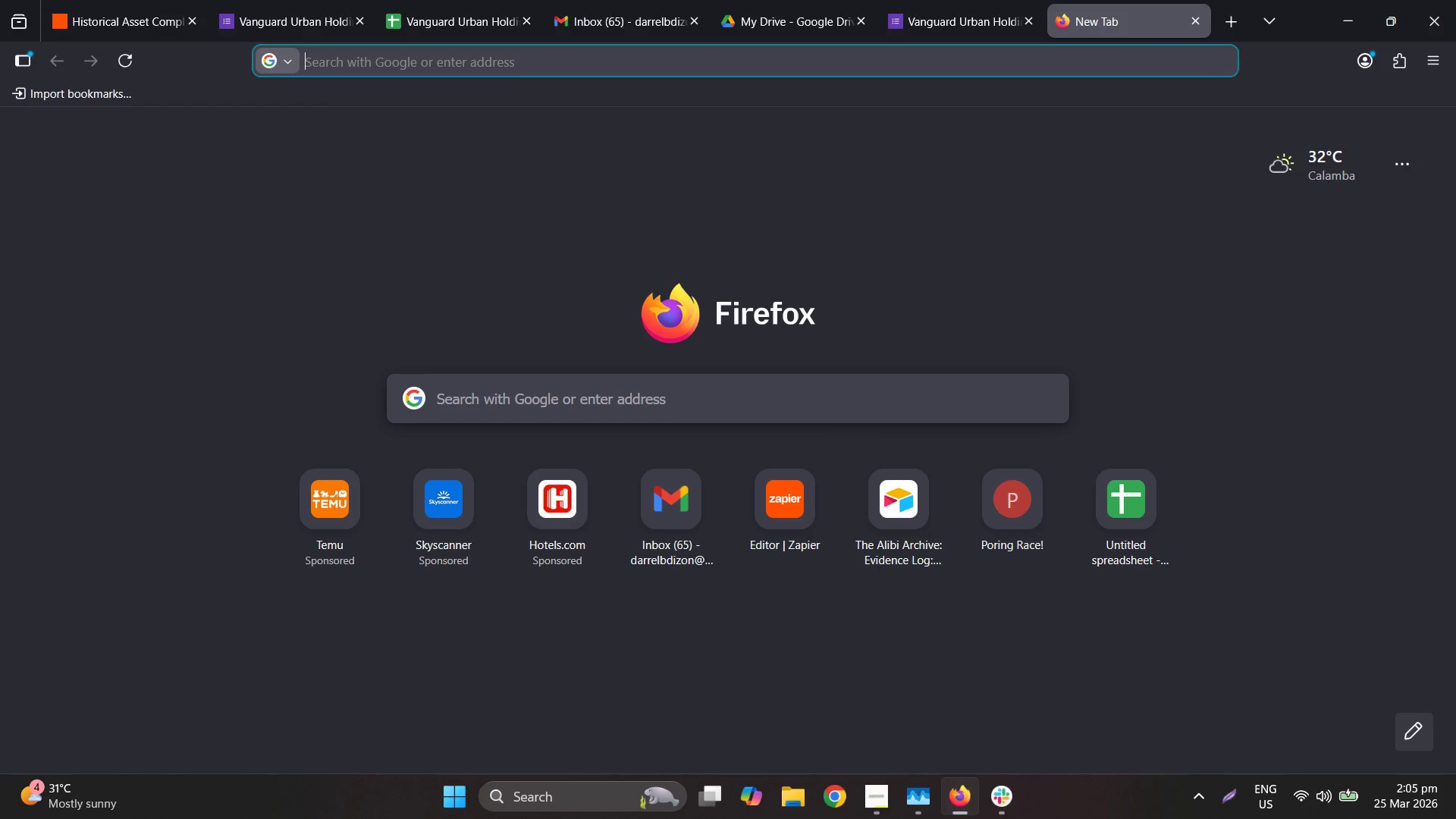 
type(gogle calendar)
 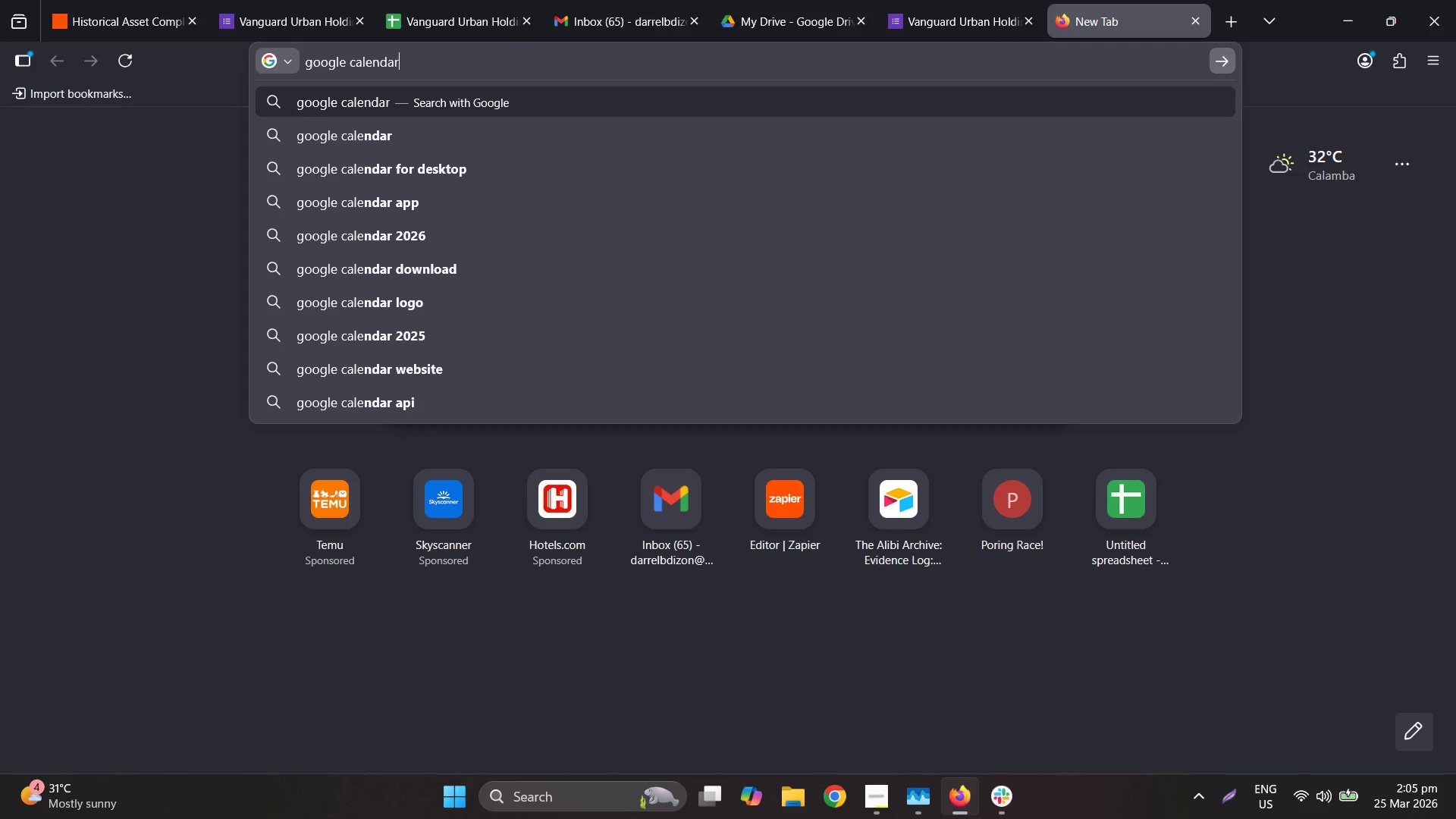 
key(Enter)
 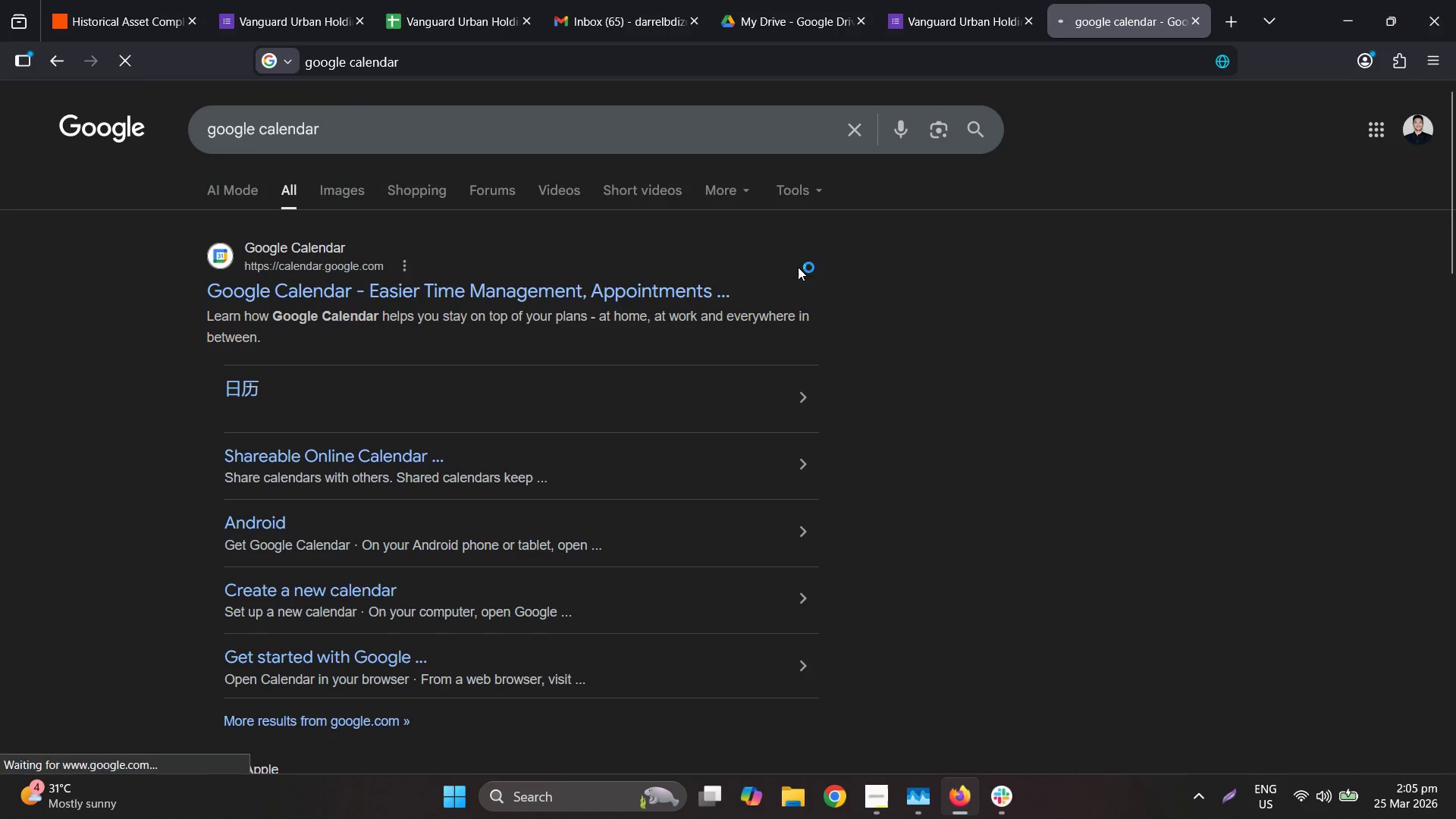 
left_click_drag(start_coordinate=[551, 292], to_coordinate=[546, 294])
 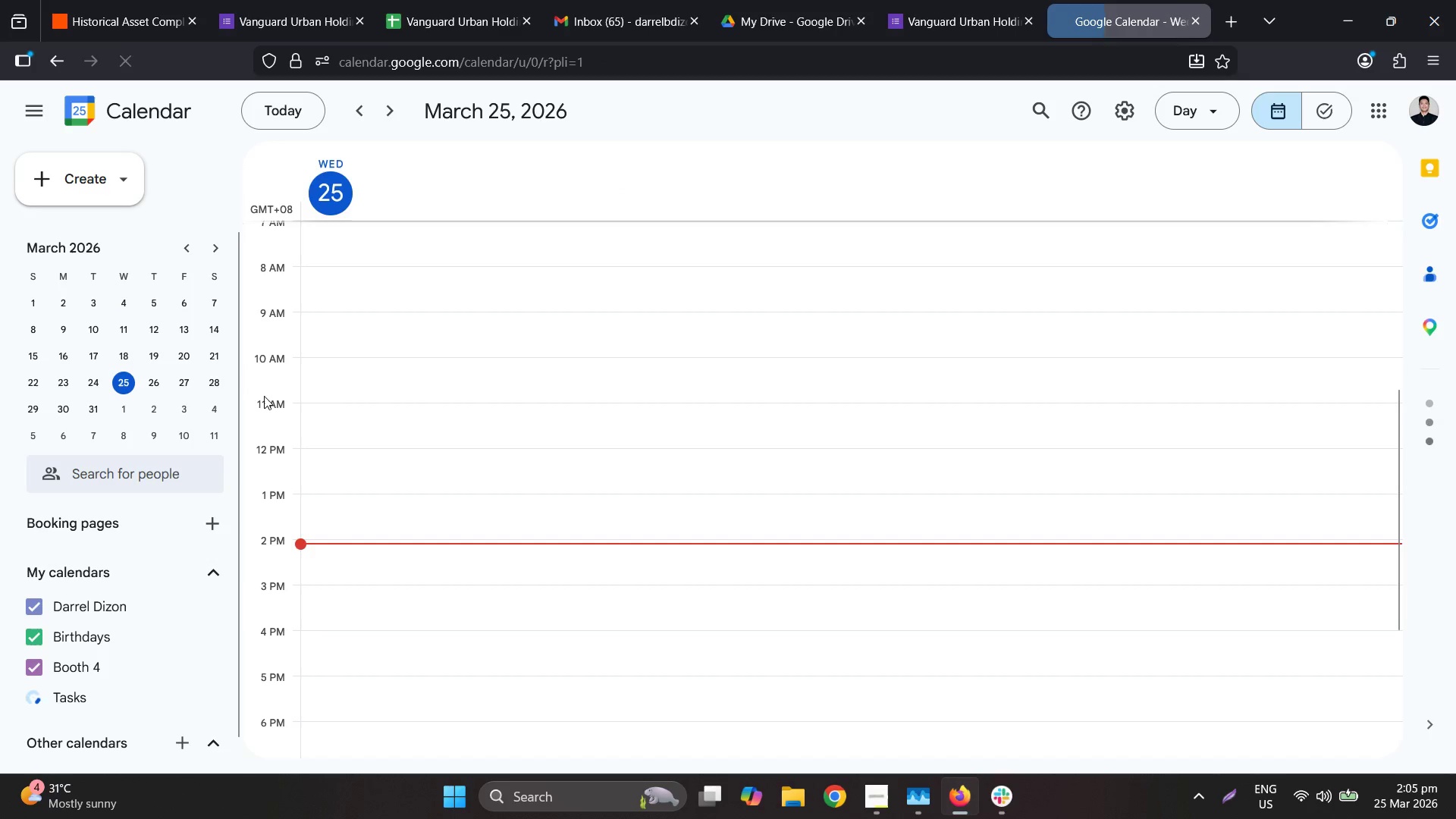 
wait(5.58)
 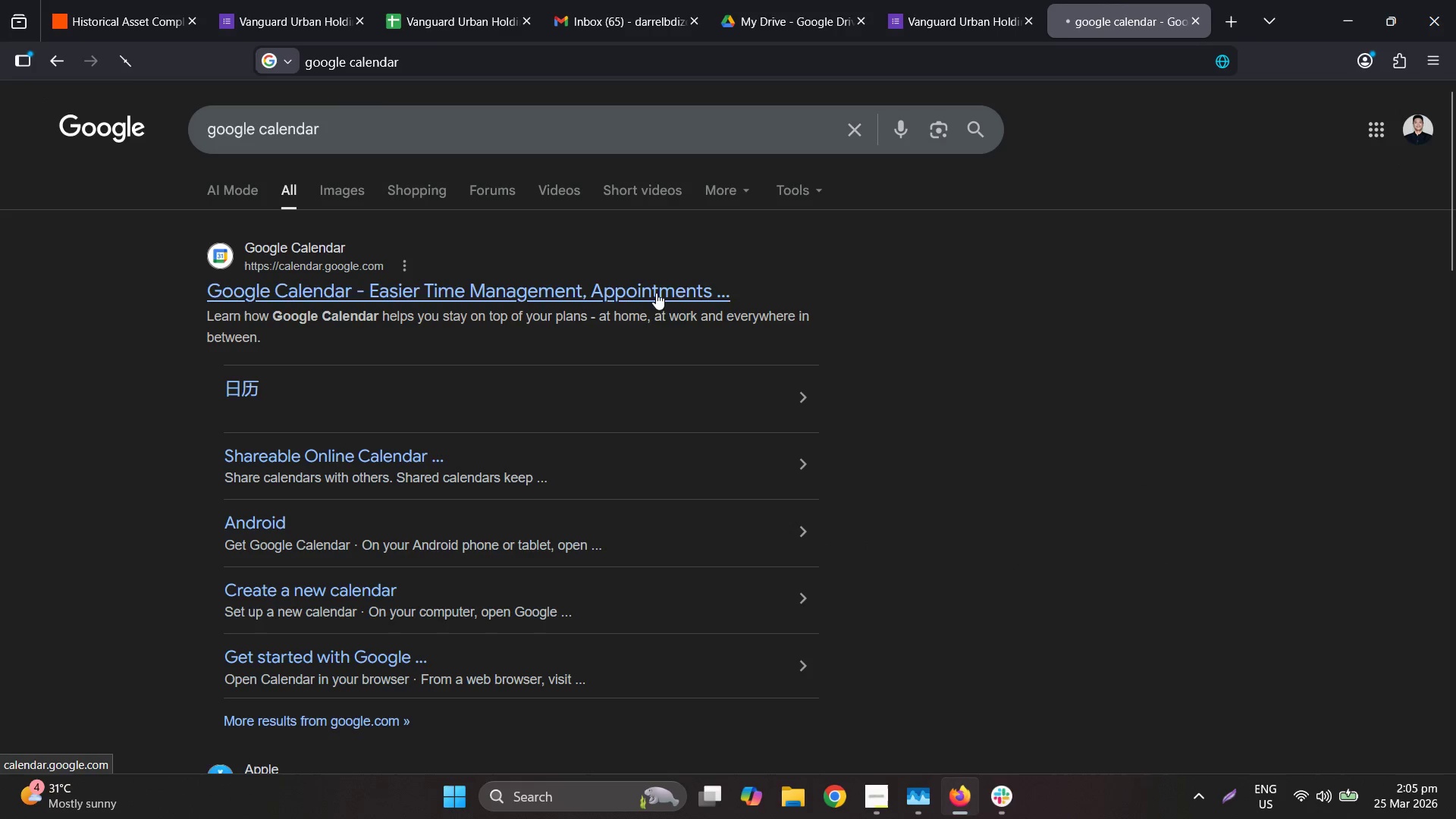 
scroll: coordinate [145, 686], scroll_direction: down, amount: 2.0
 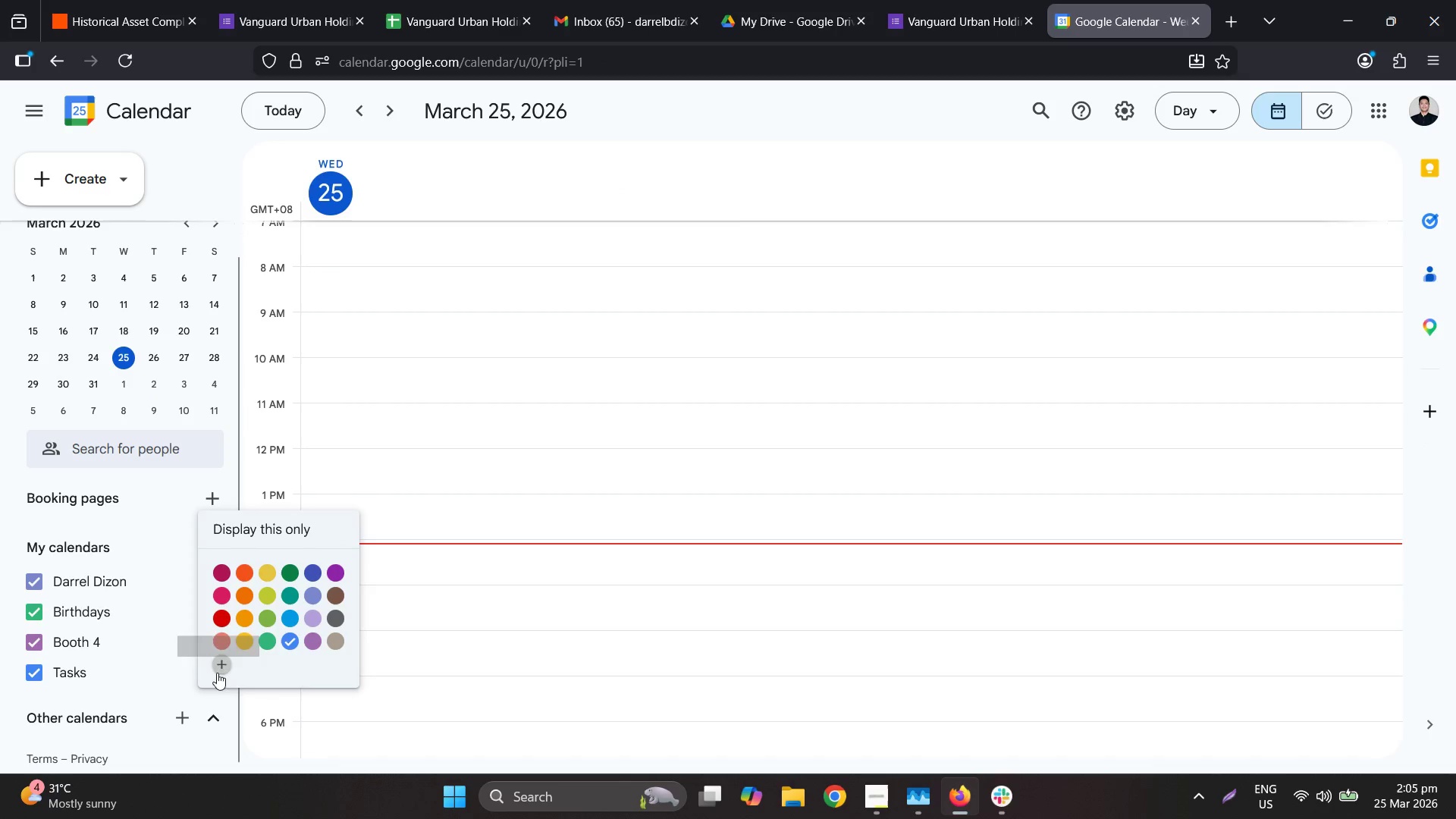 
left_click([154, 670])
 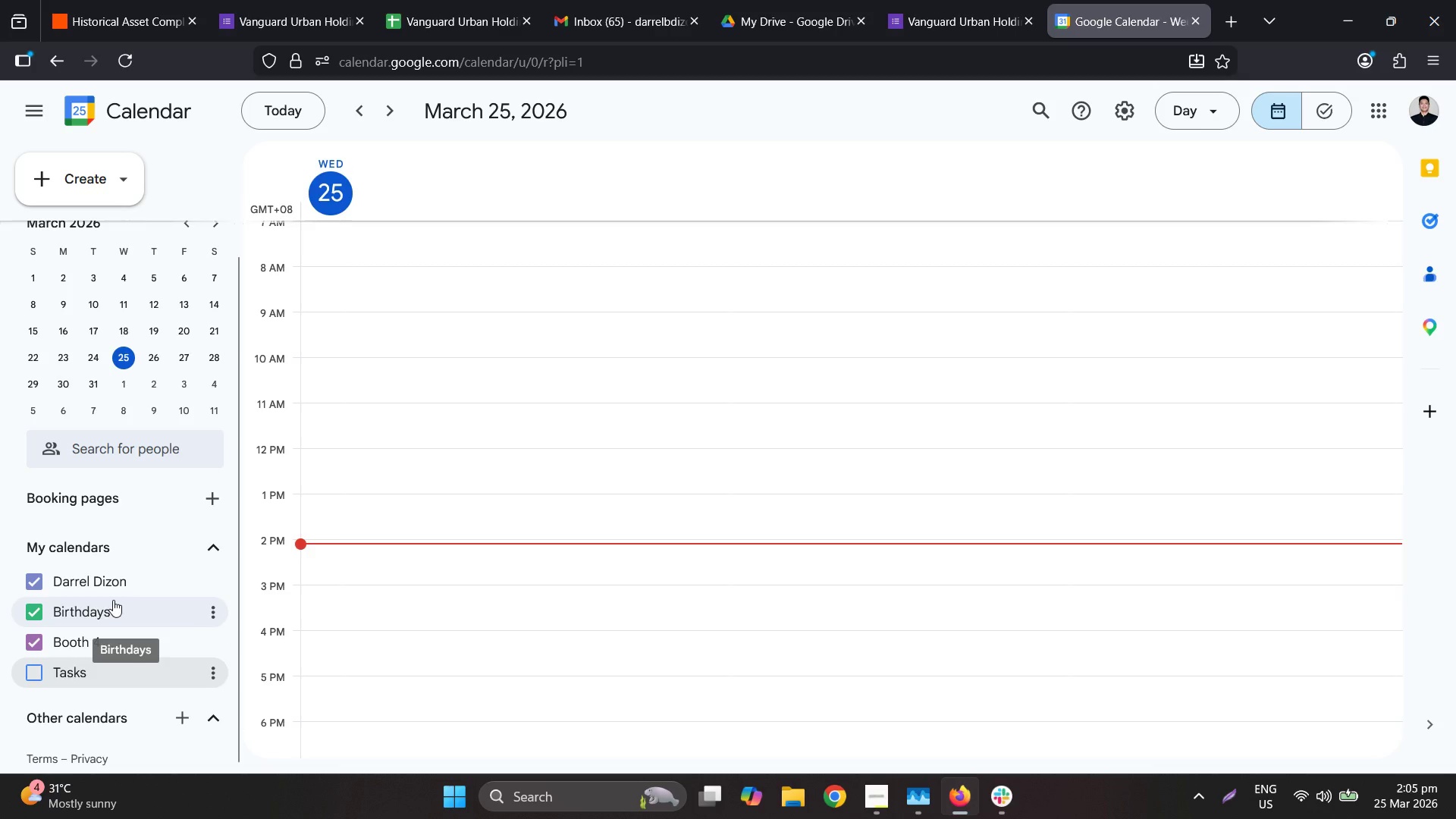 
left_click([113, 599])
 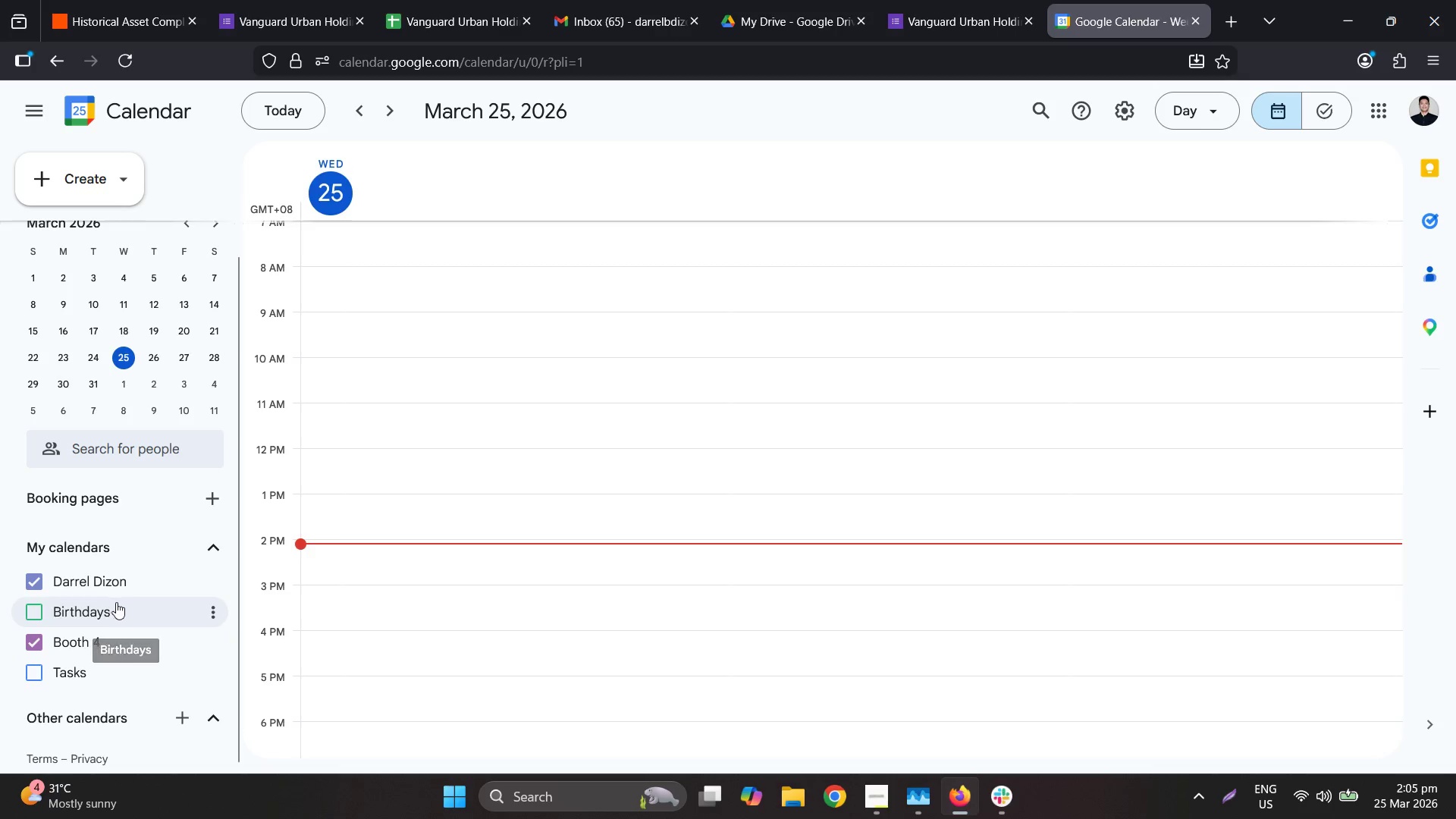 
mouse_move([199, 607])
 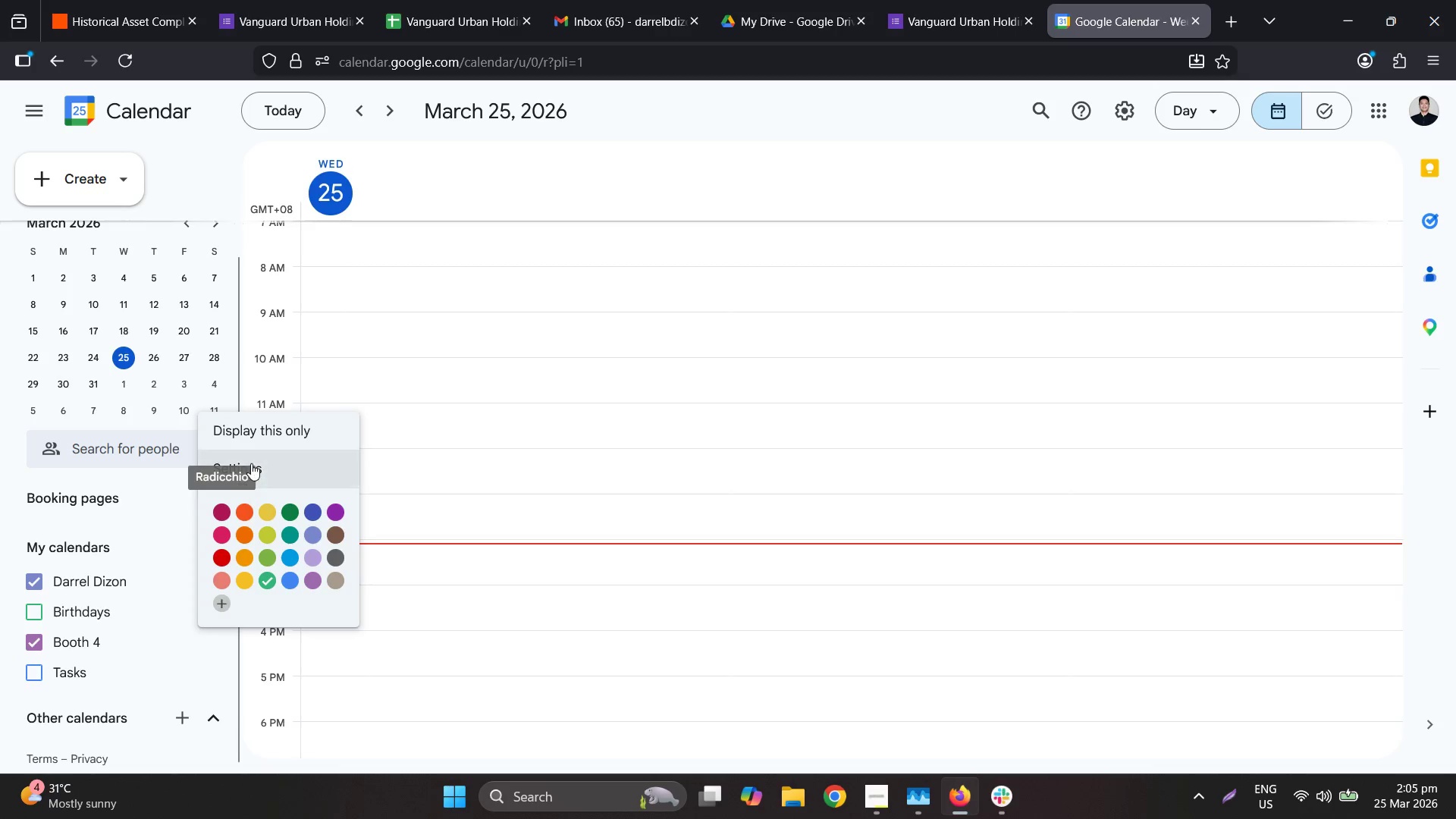 
left_click([251, 463])
 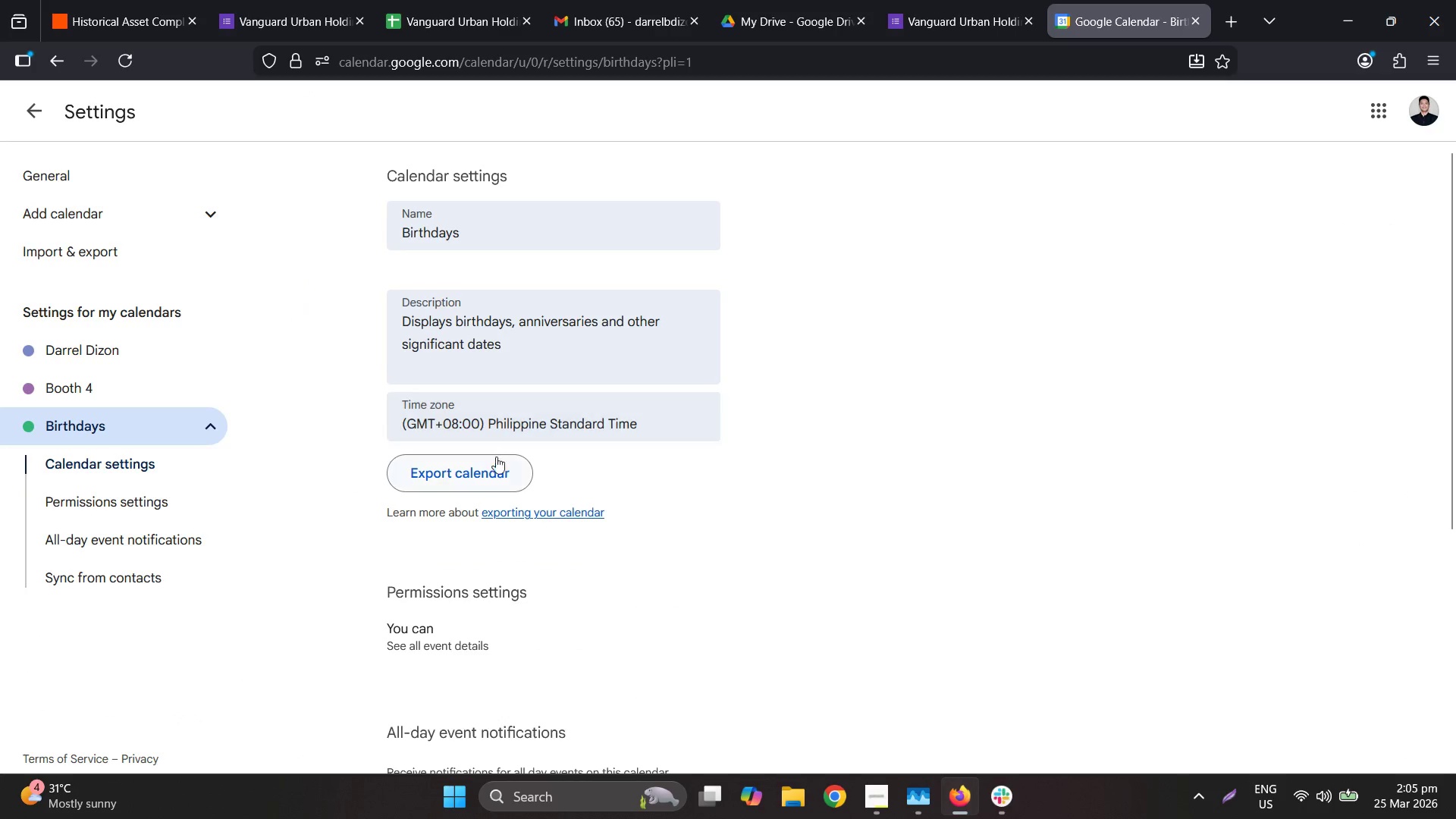 
scroll: coordinate [559, 576], scroll_direction: down, amount: 6.0
 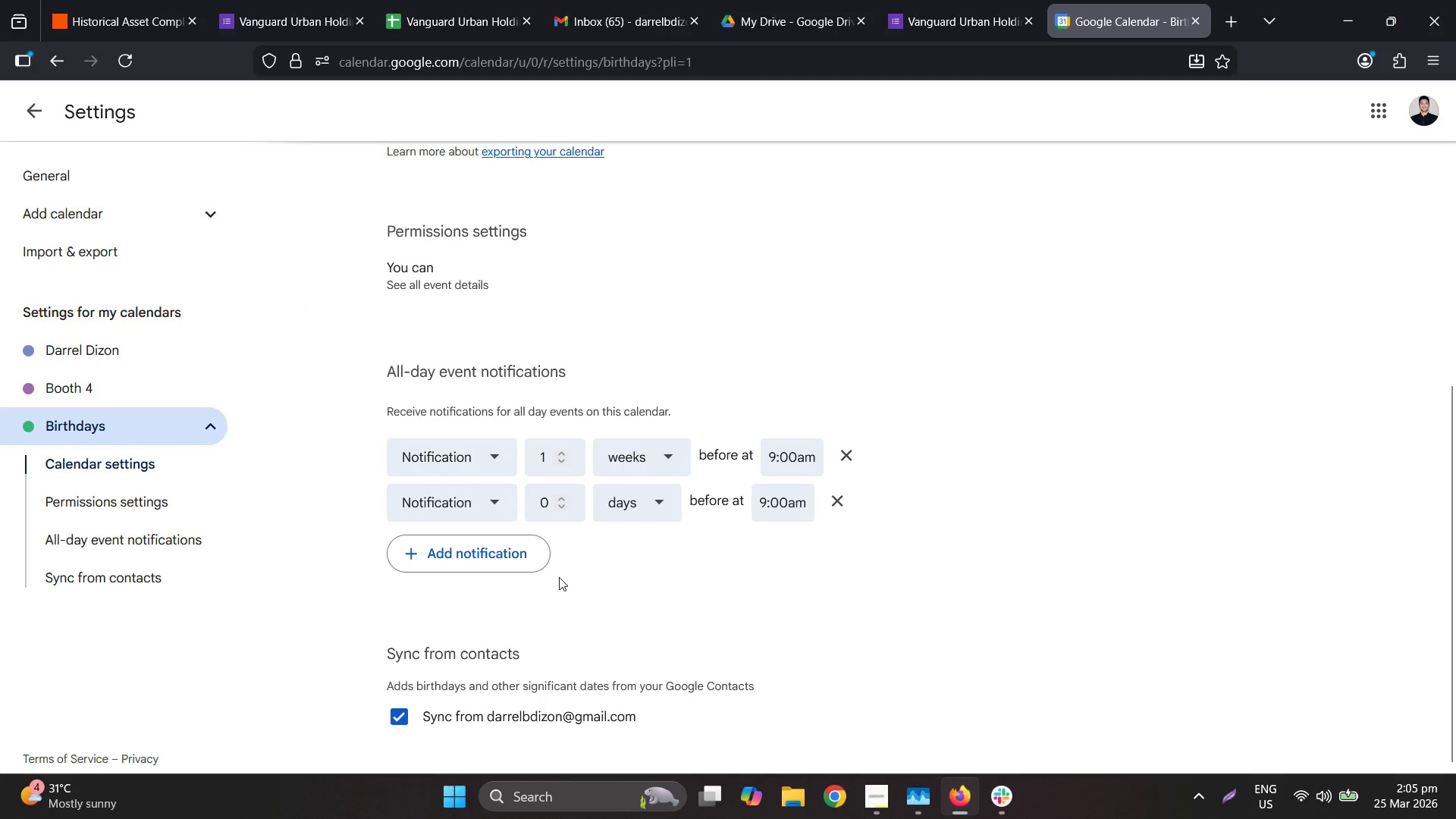 
scroll: coordinate [558, 571], scroll_direction: up, amount: 6.0
 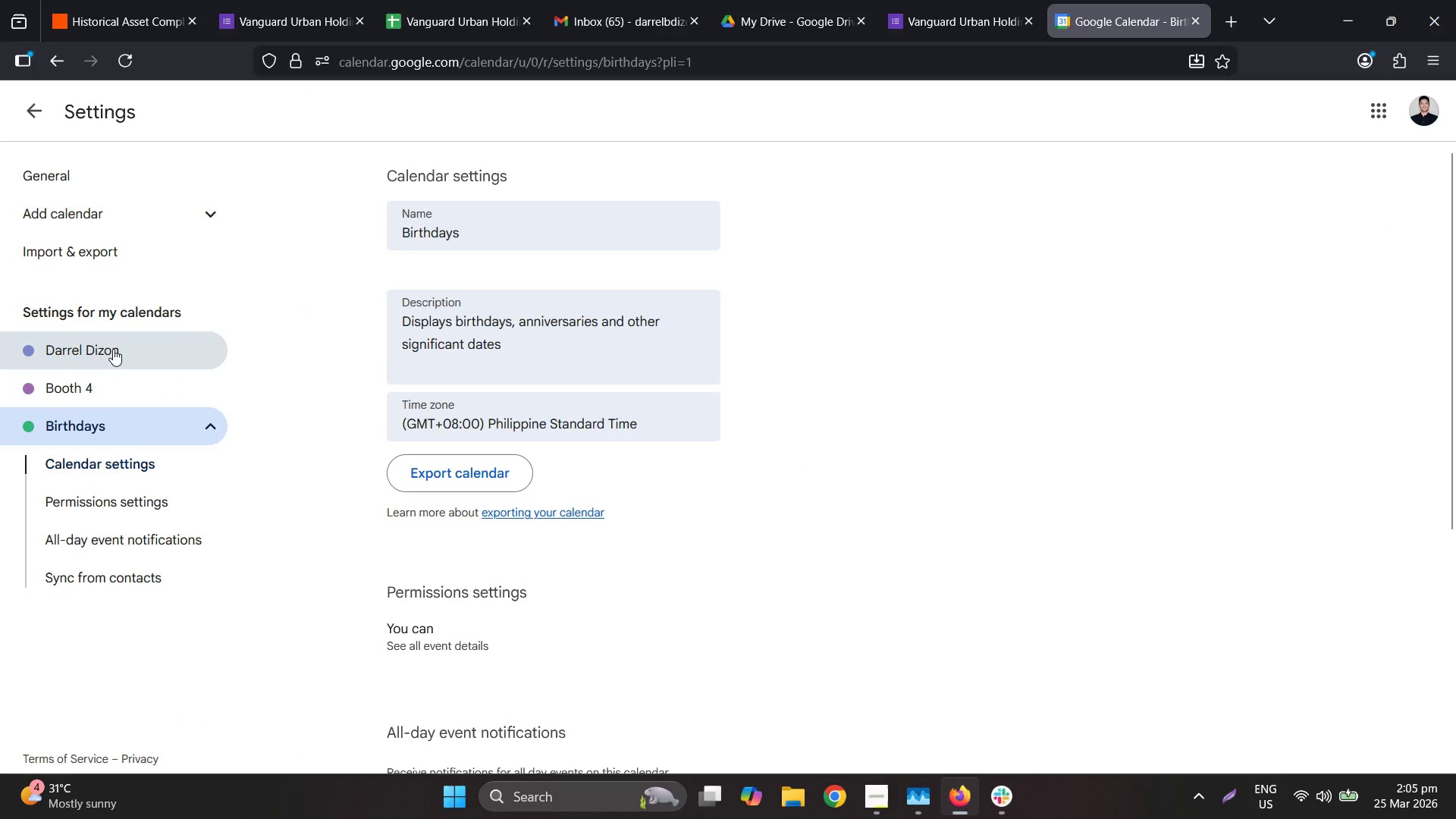 
scroll: coordinate [216, 420], scroll_direction: down, amount: 5.0
 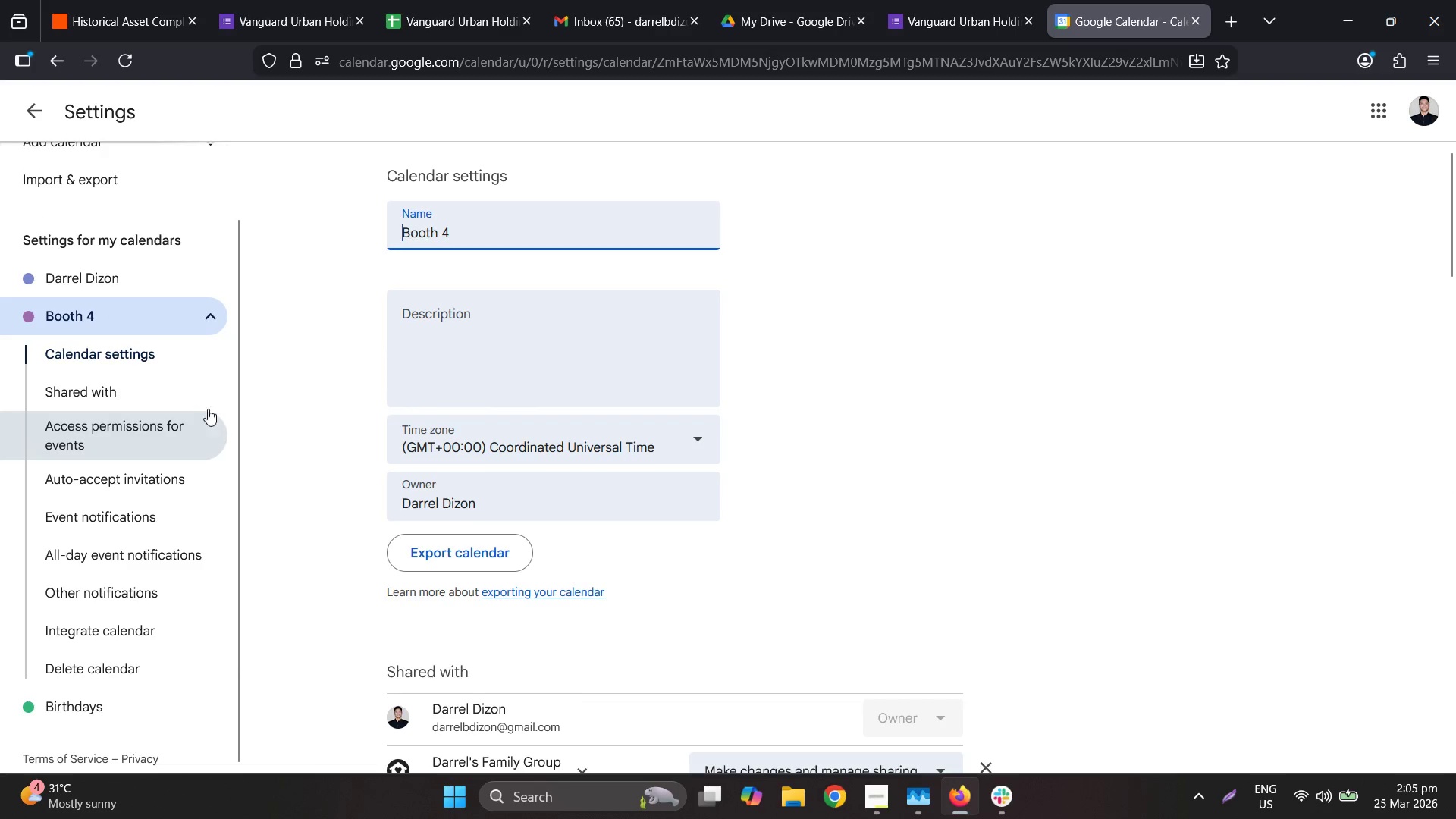 
scroll: coordinate [207, 389], scroll_direction: up, amount: 1.0
 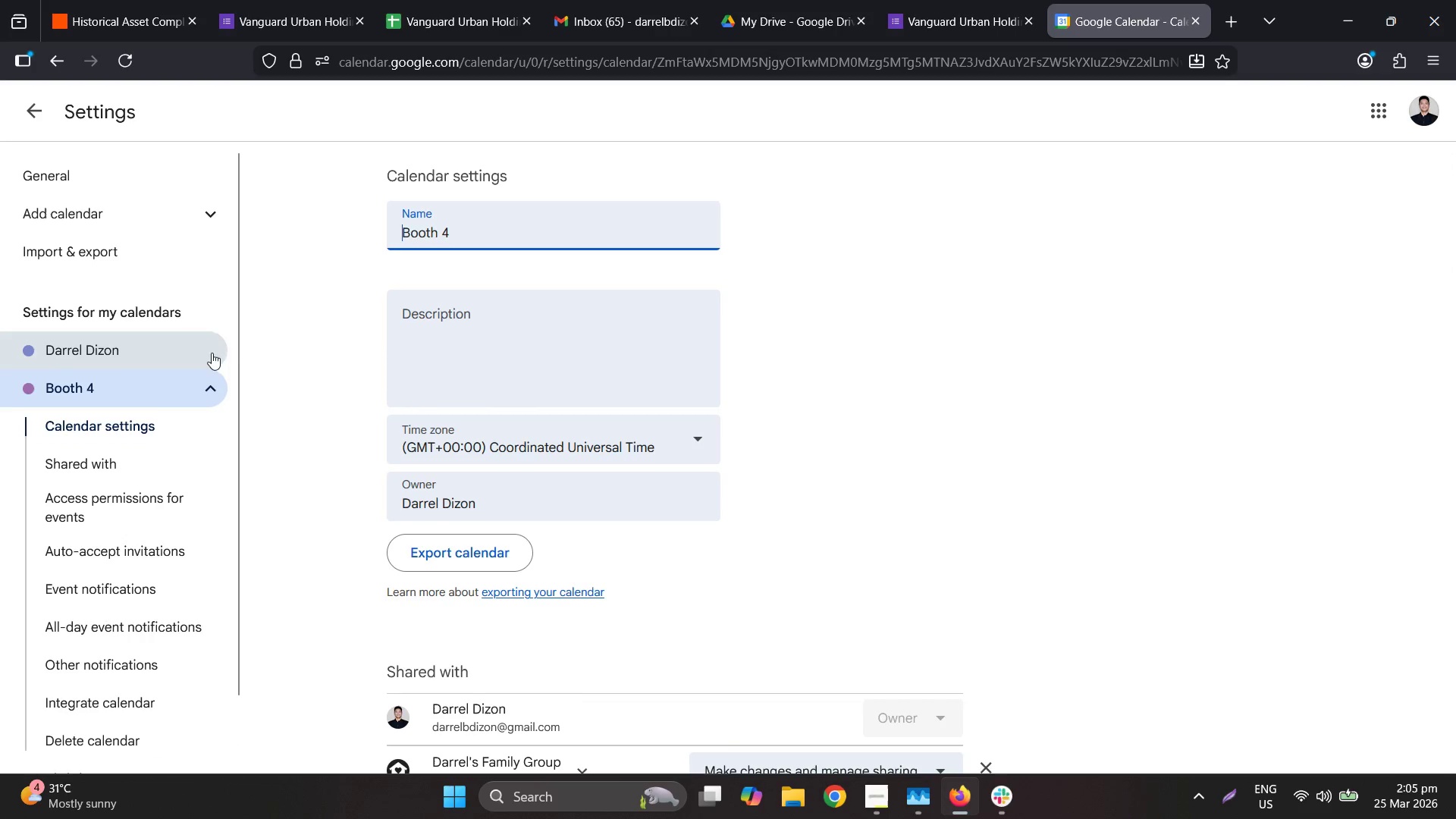 
left_click([146, 224])
 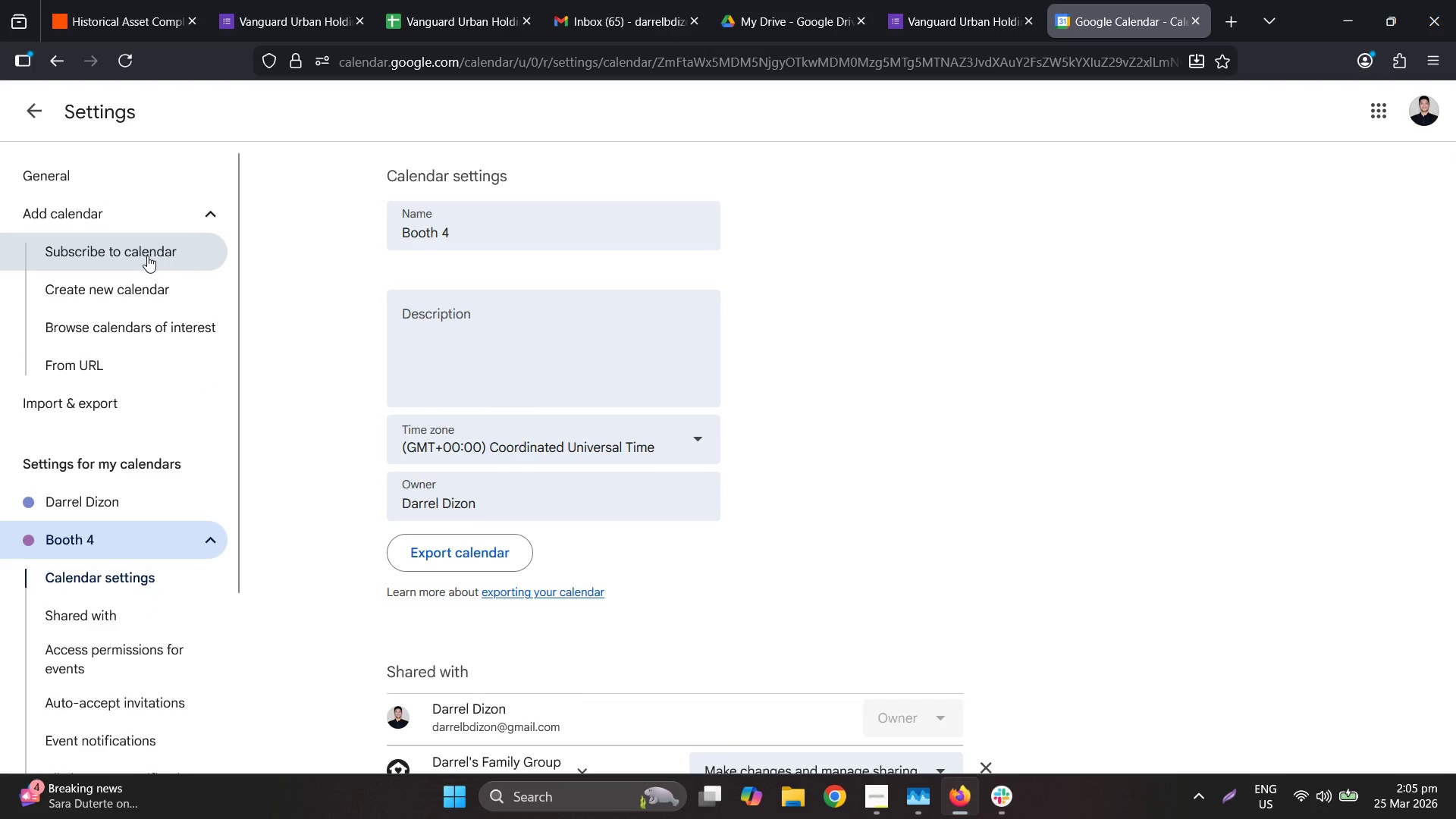 
left_click([137, 291])
 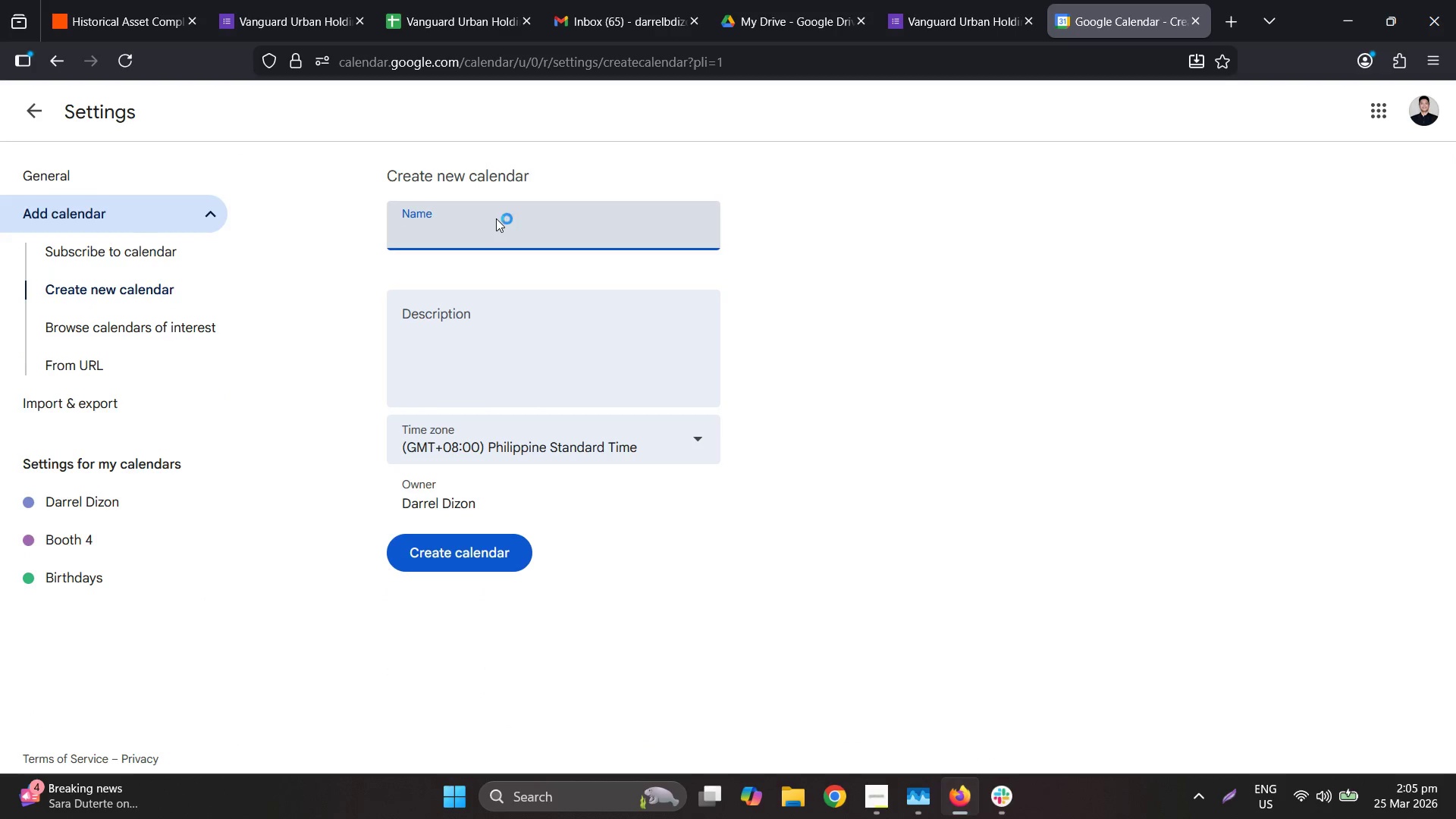 
type(Servie)
key(Backspace)
type(ce Schedul)
 